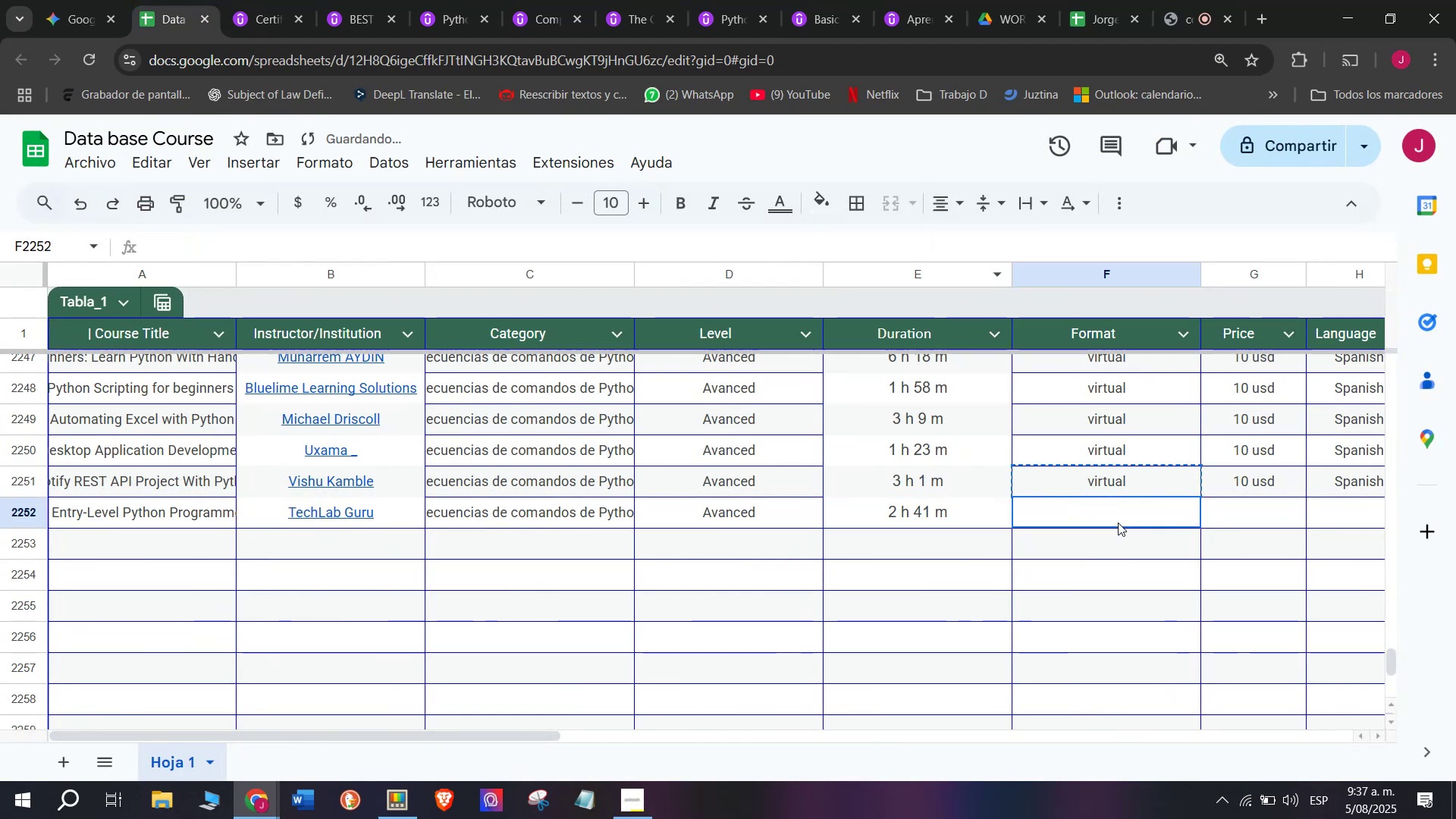 
key(Control+V)
 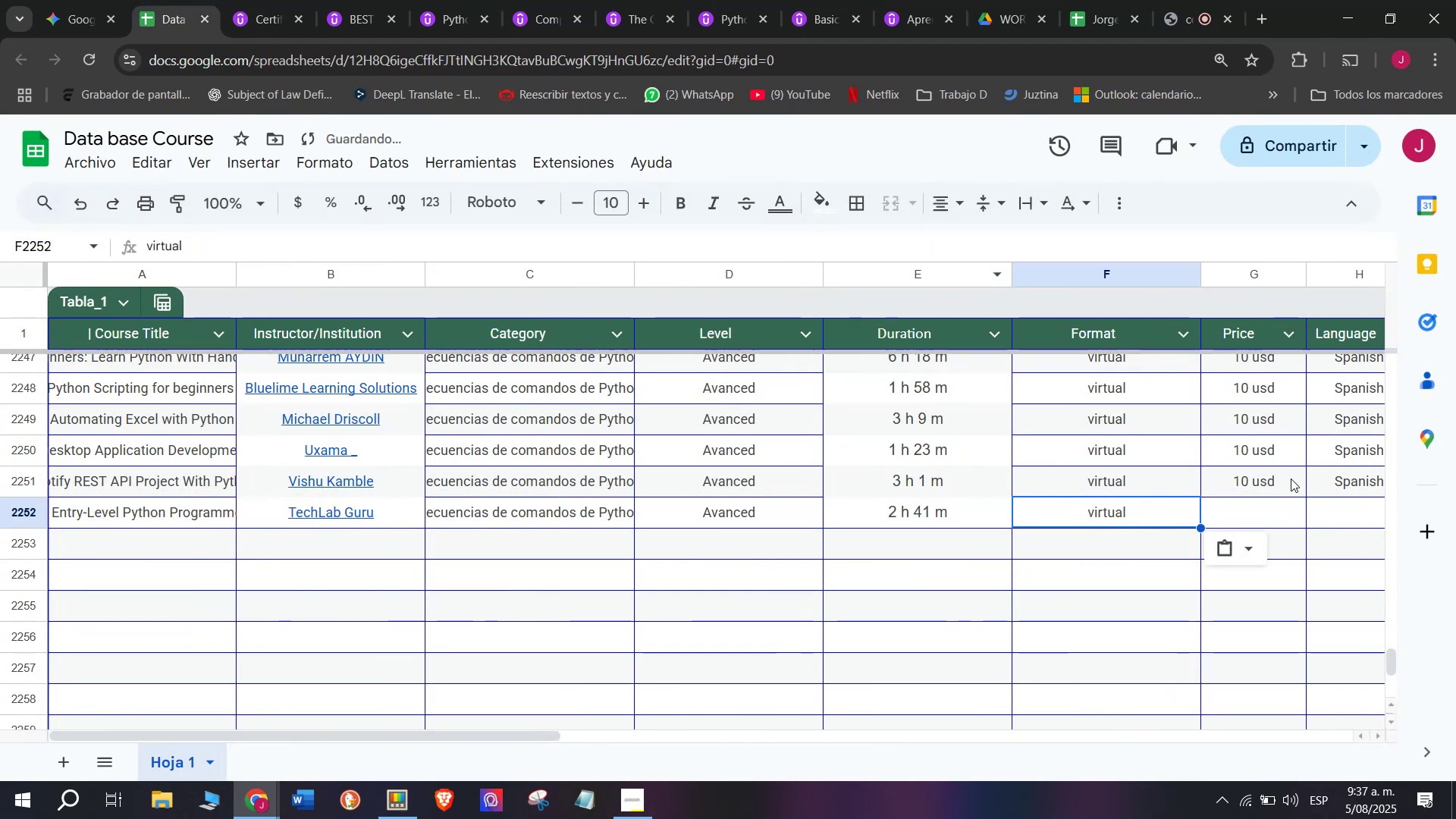 
triple_click([1291, 479])
 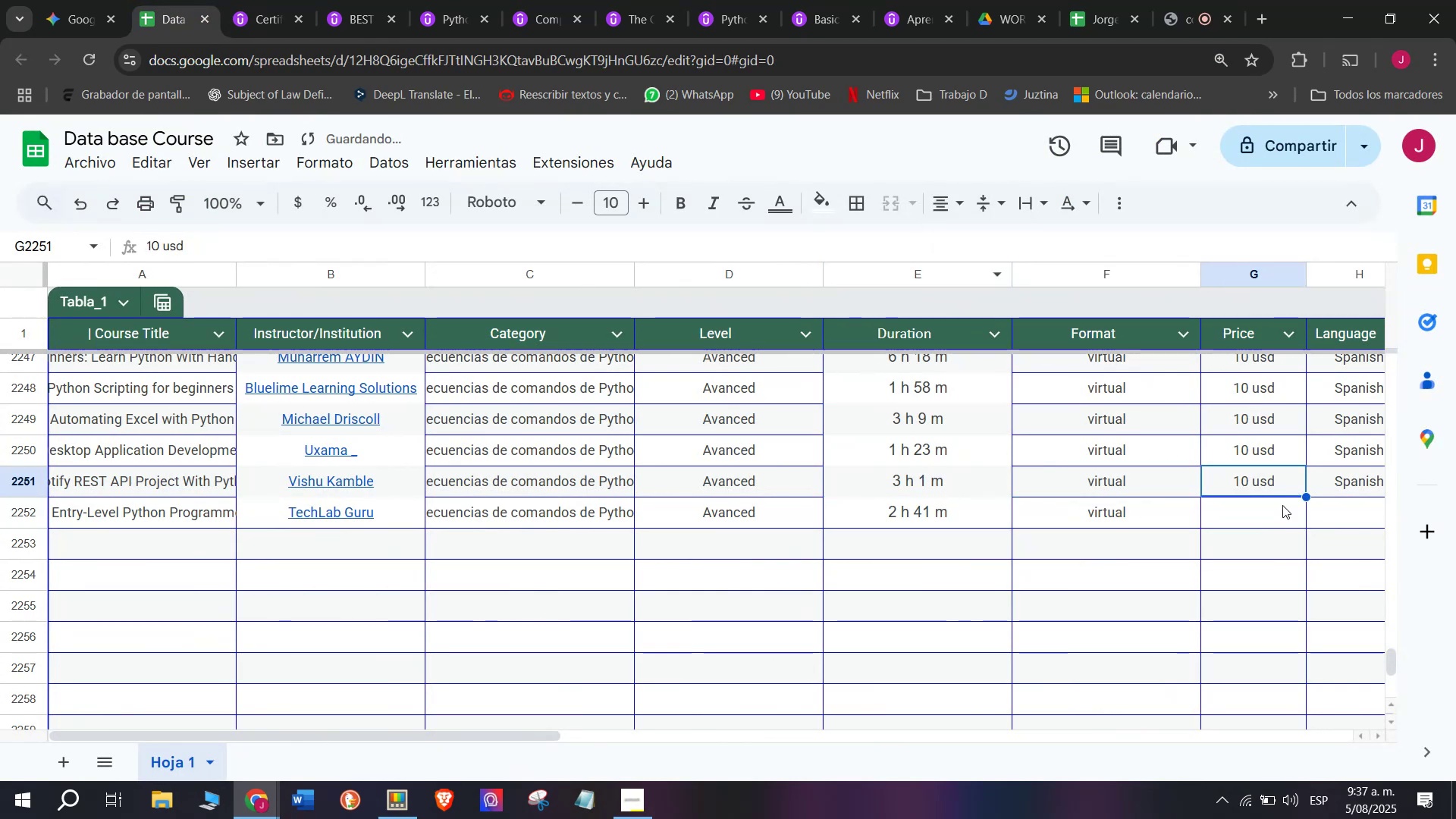 
key(Break)
 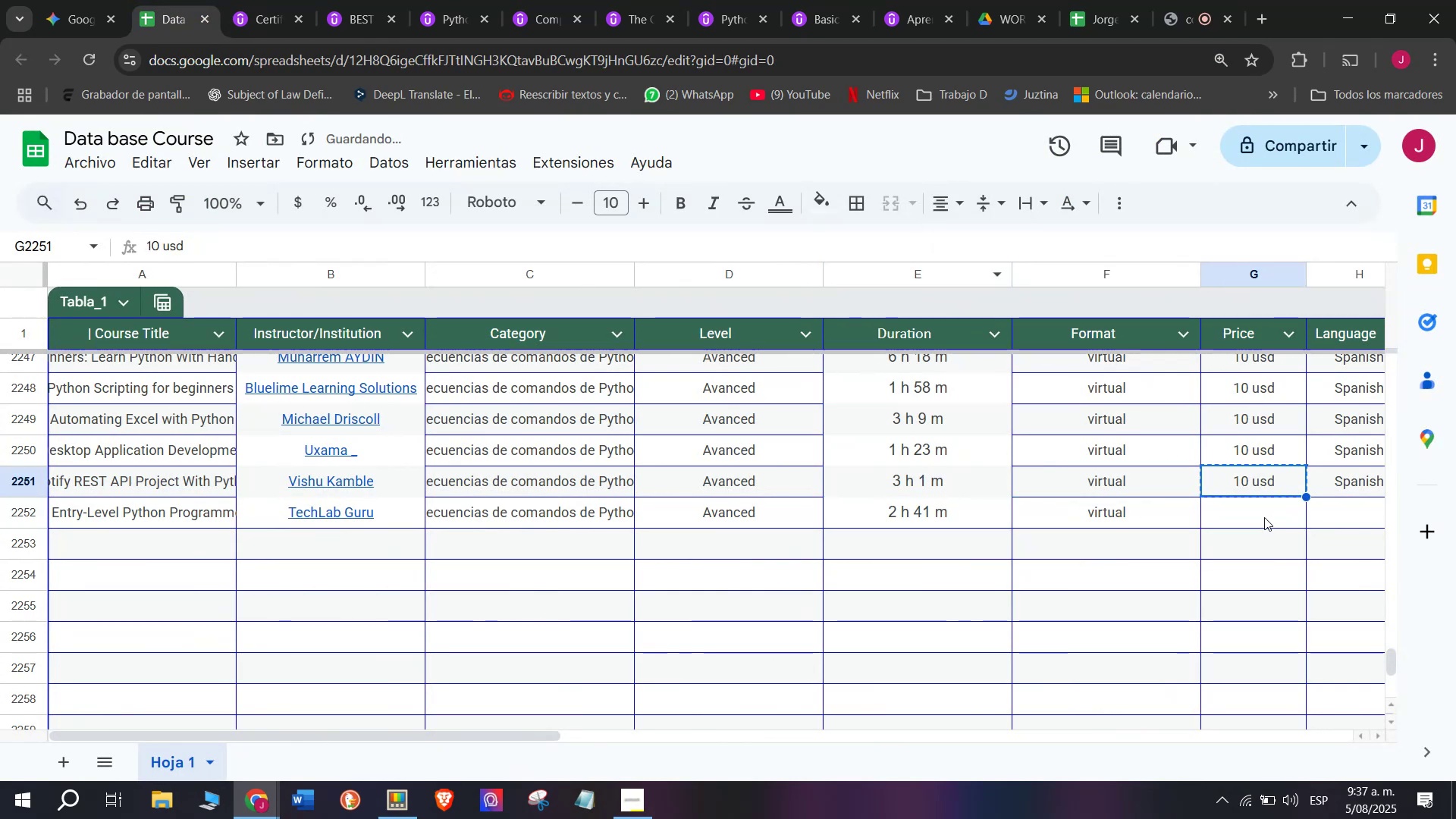 
key(Control+ControlLeft)
 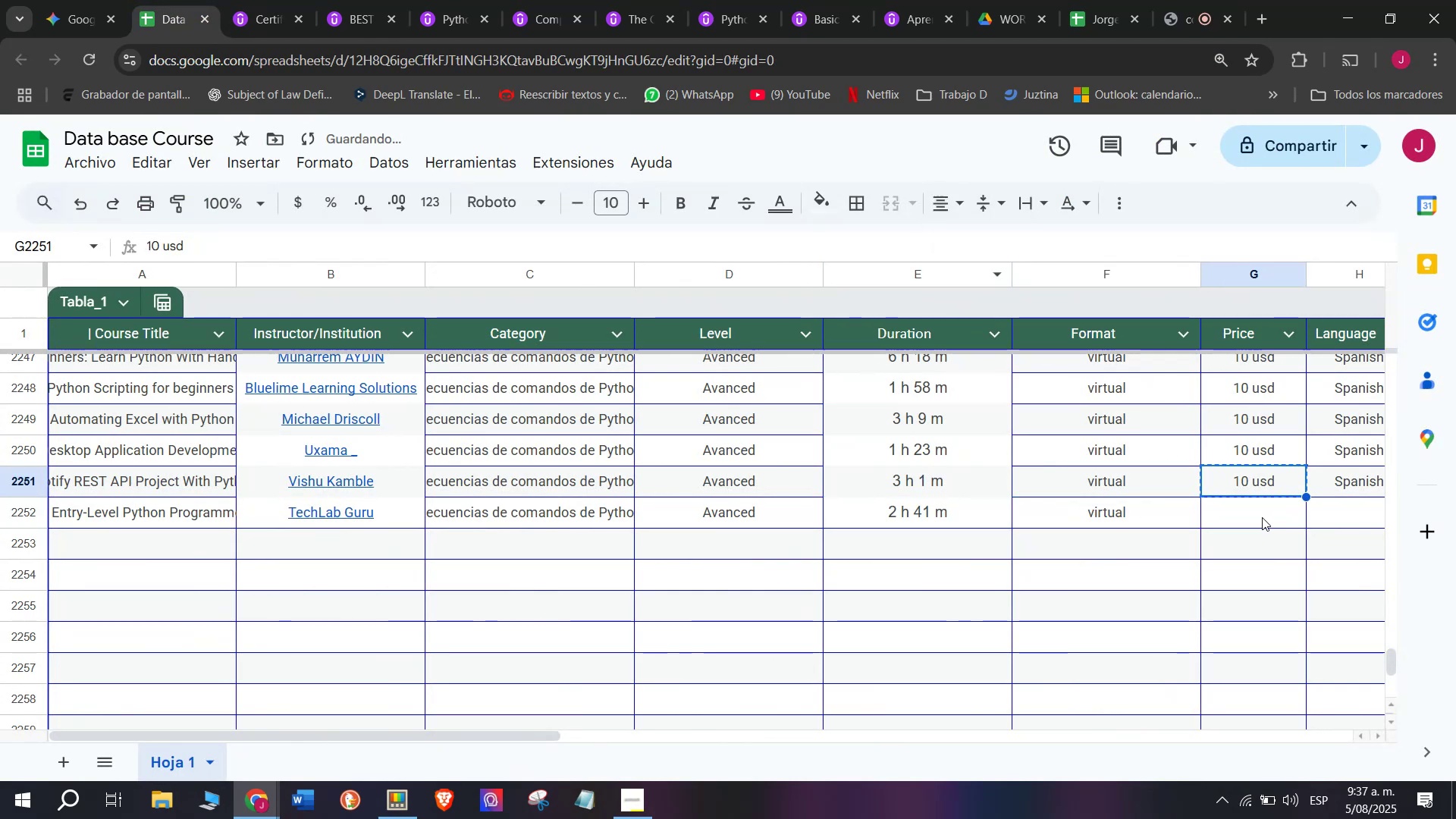 
key(Control+C)
 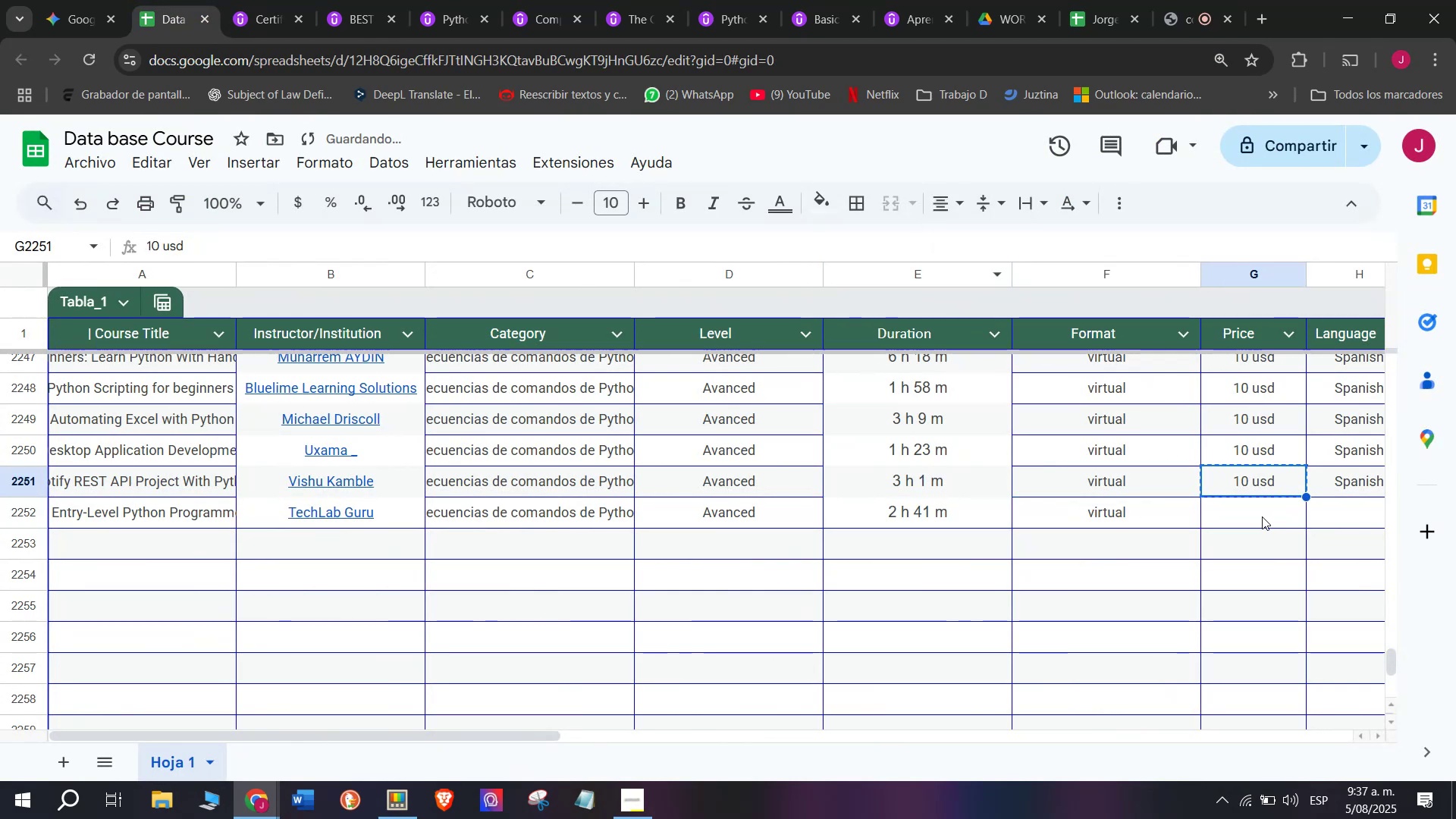 
triple_click([1262, 516])
 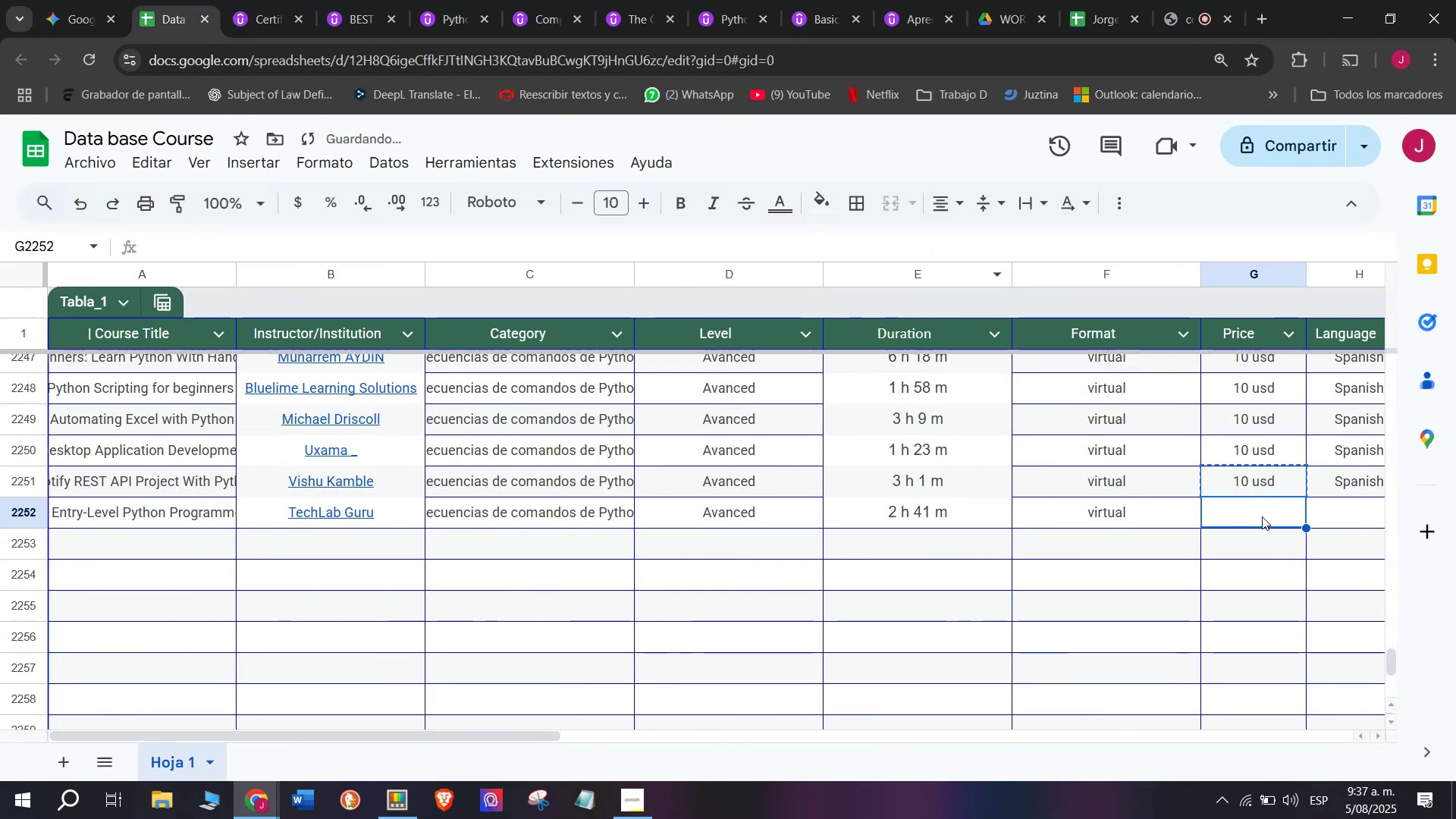 
key(Control+ControlLeft)
 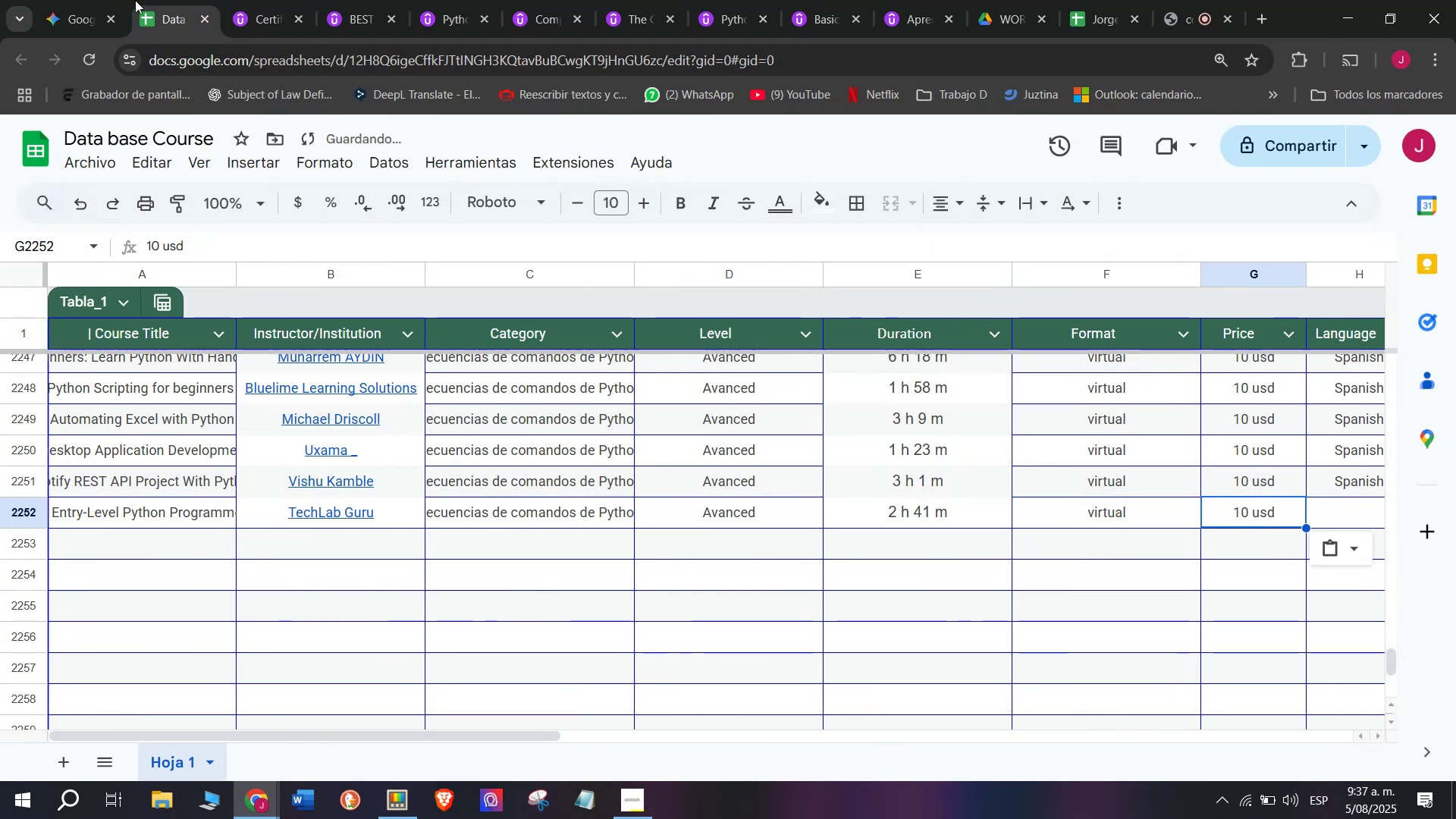 
key(Z)
 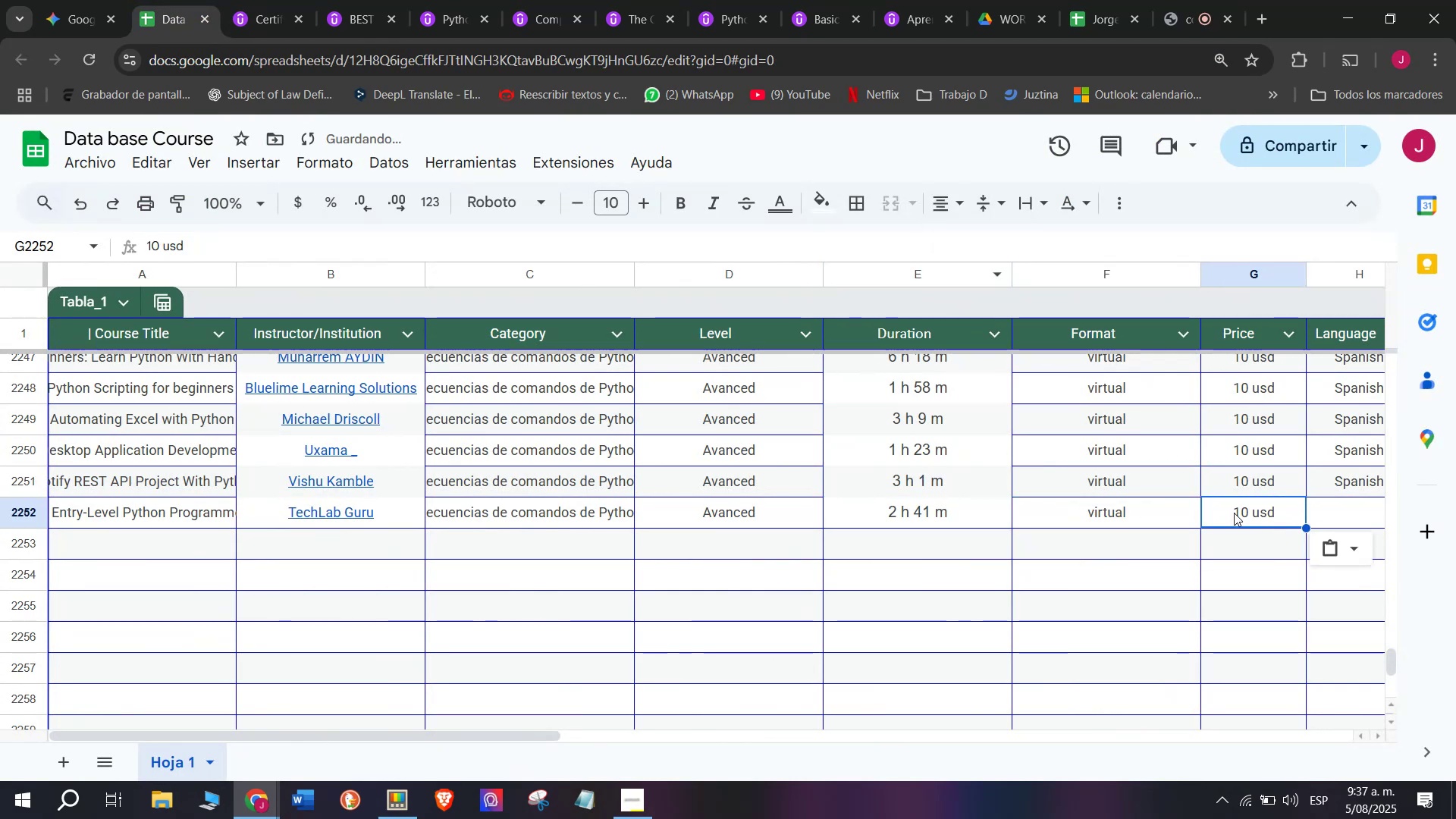 
key(Control+V)
 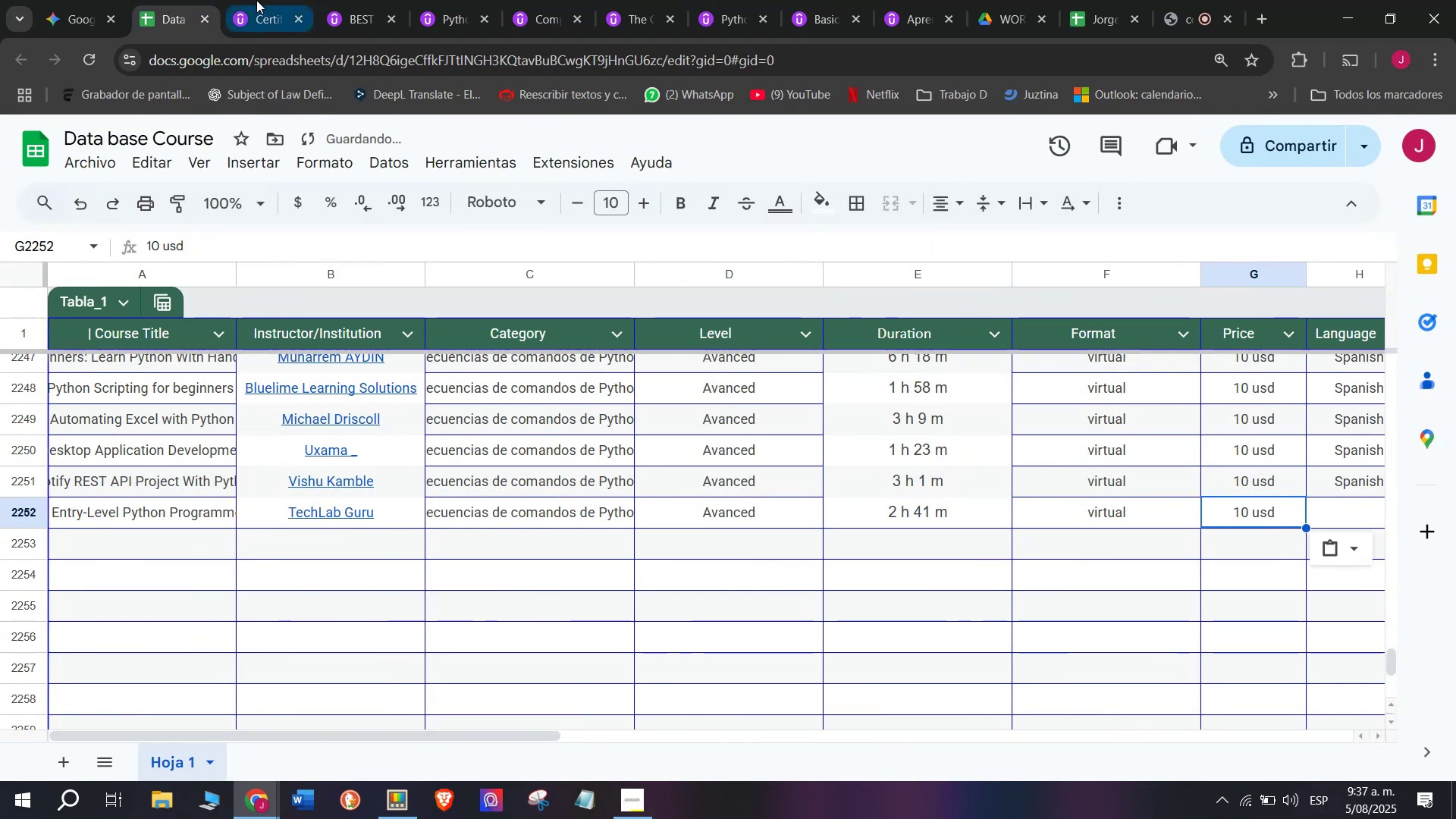 
scroll: coordinate [483, 543], scroll_direction: up, amount: 3.0
 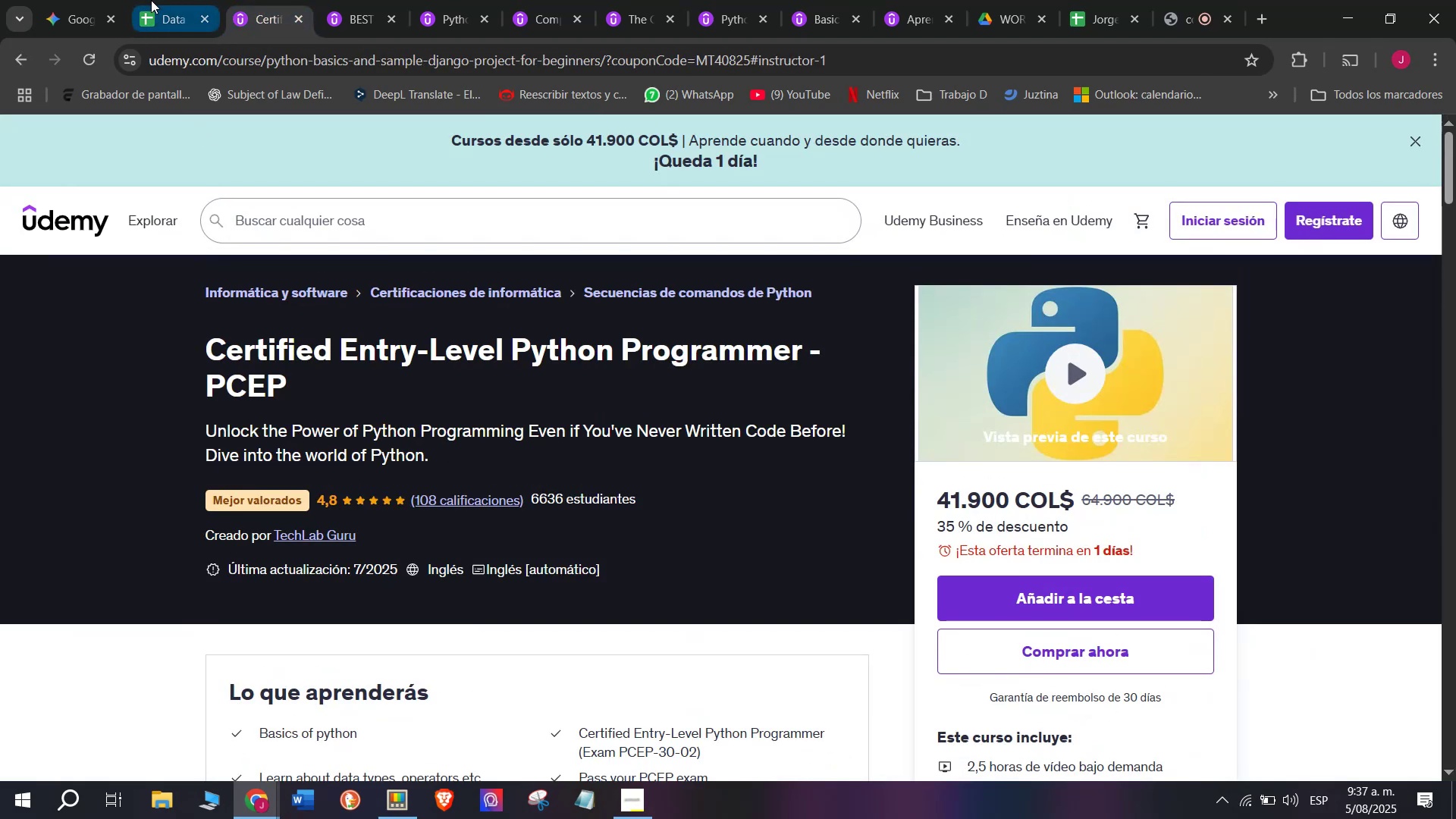 
left_click([151, 0])
 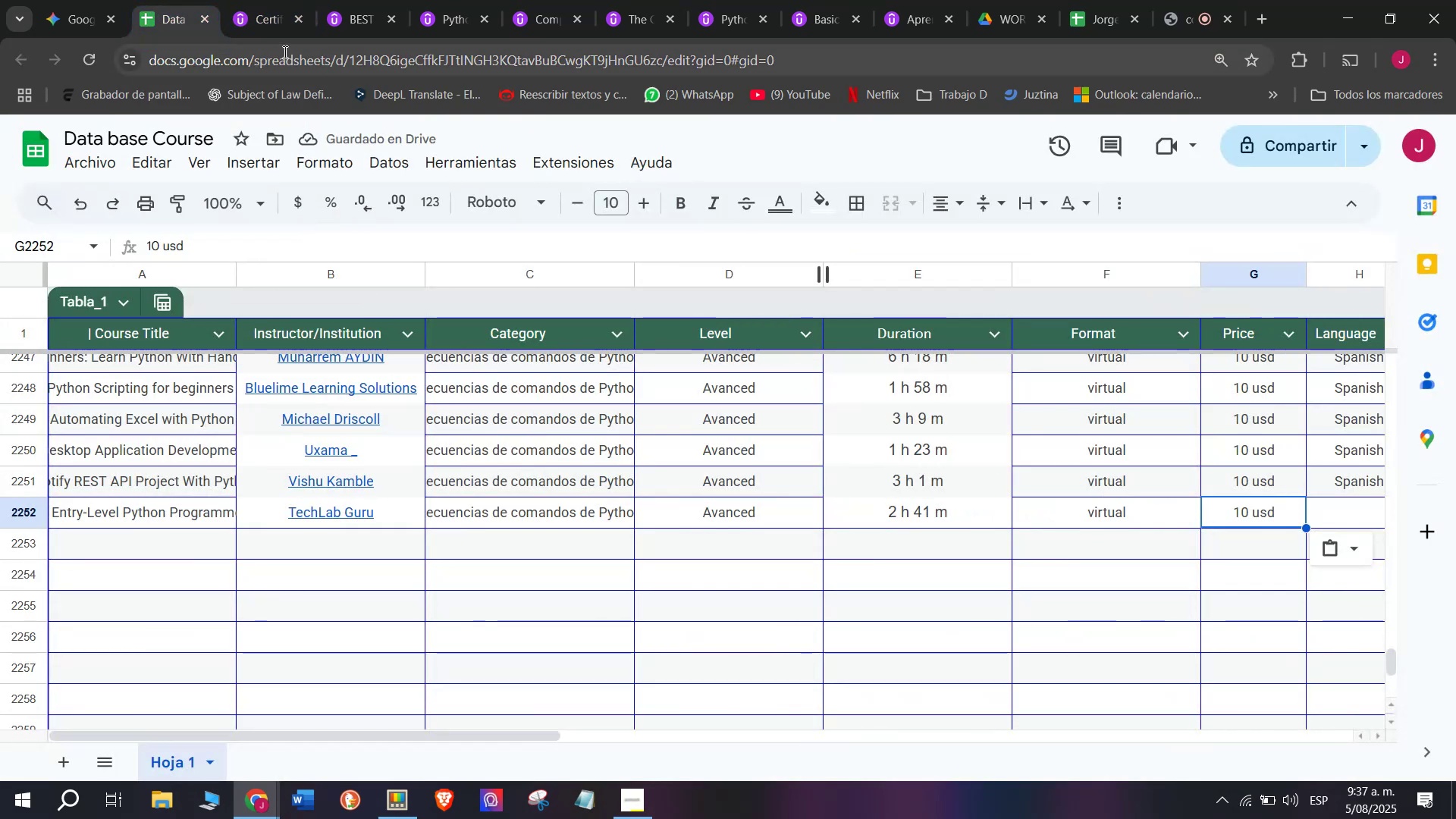 
left_click([231, 0])
 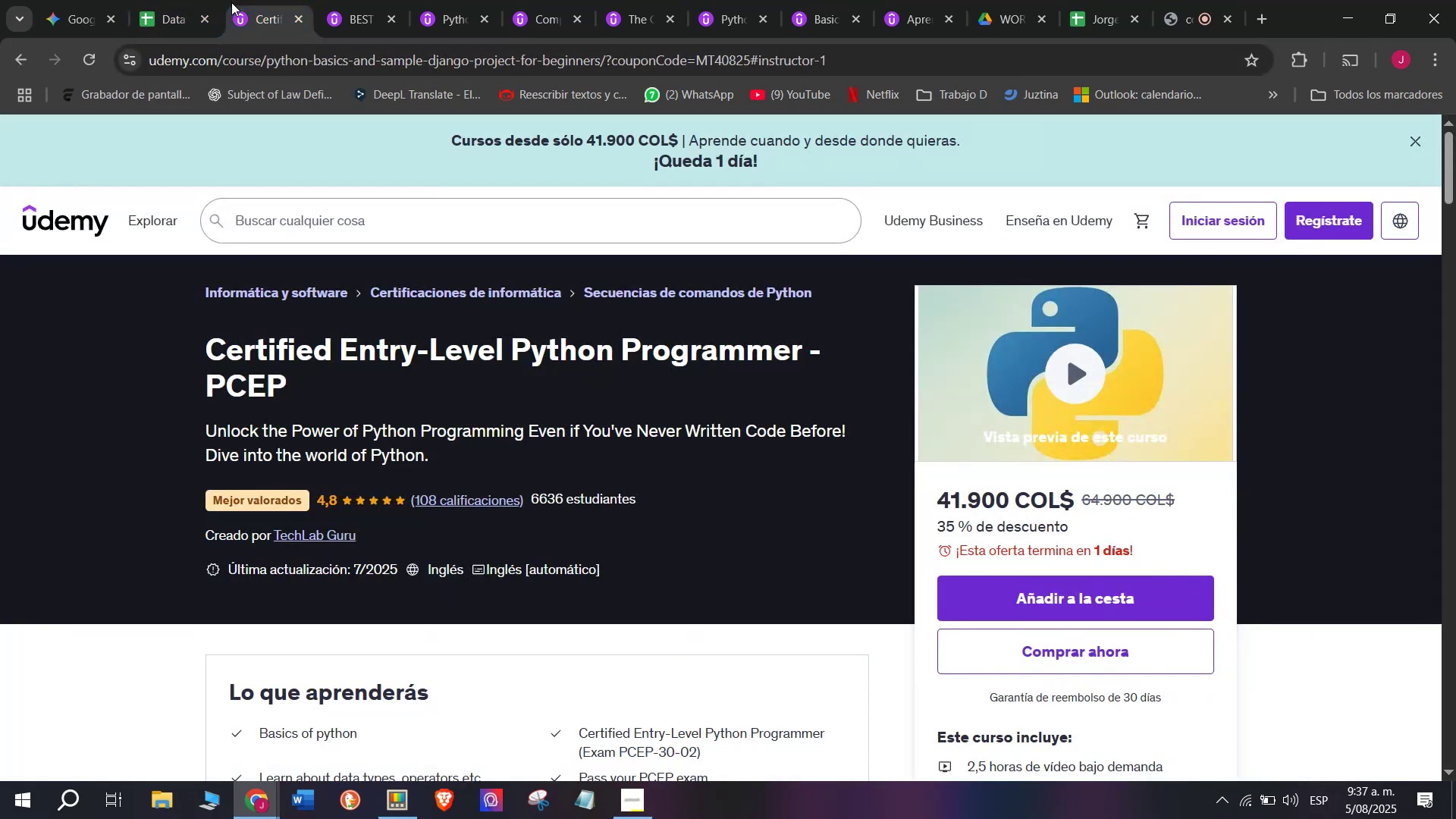 
mouse_move([205, 0])
 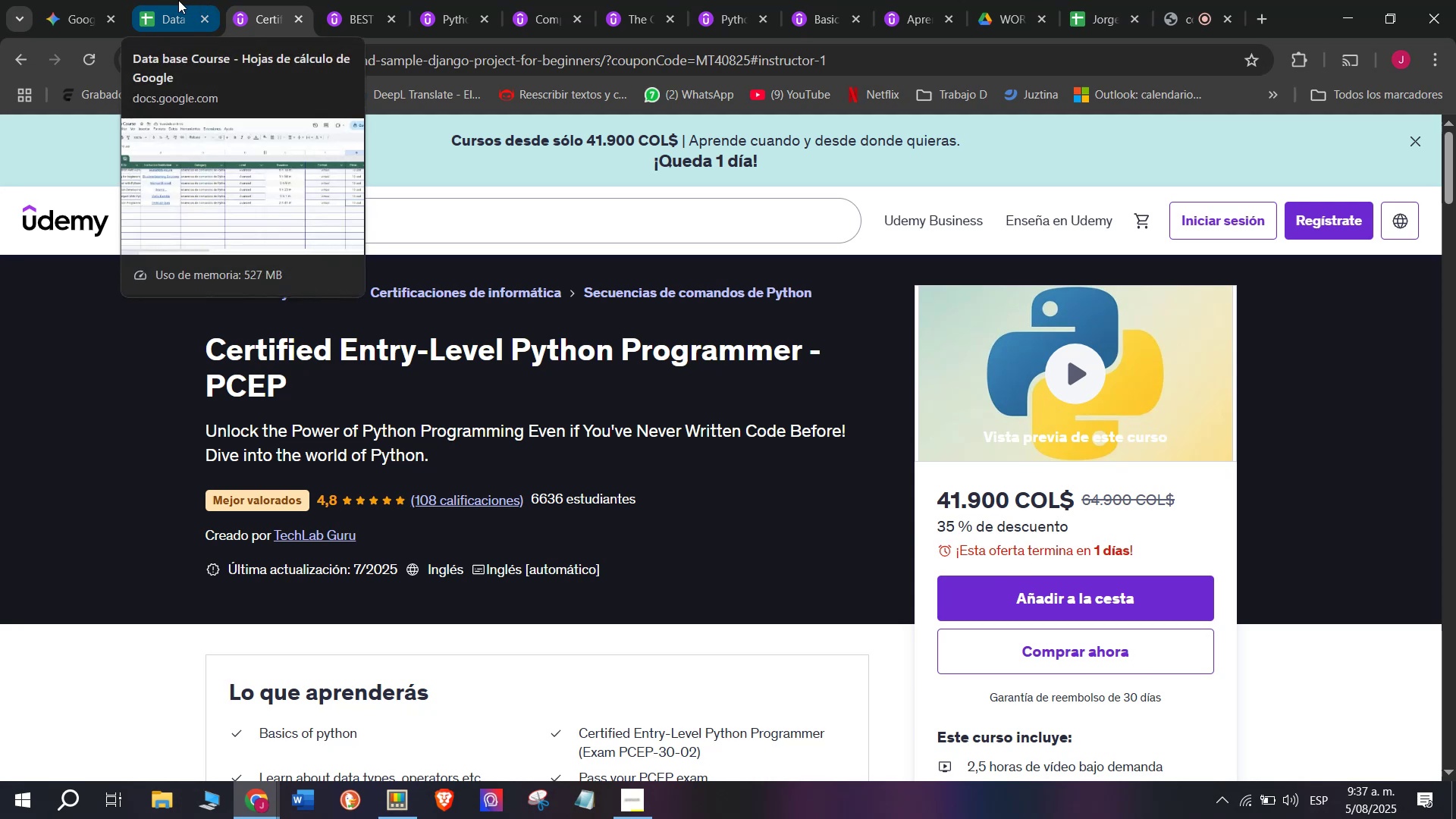 
left_click([178, 0])
 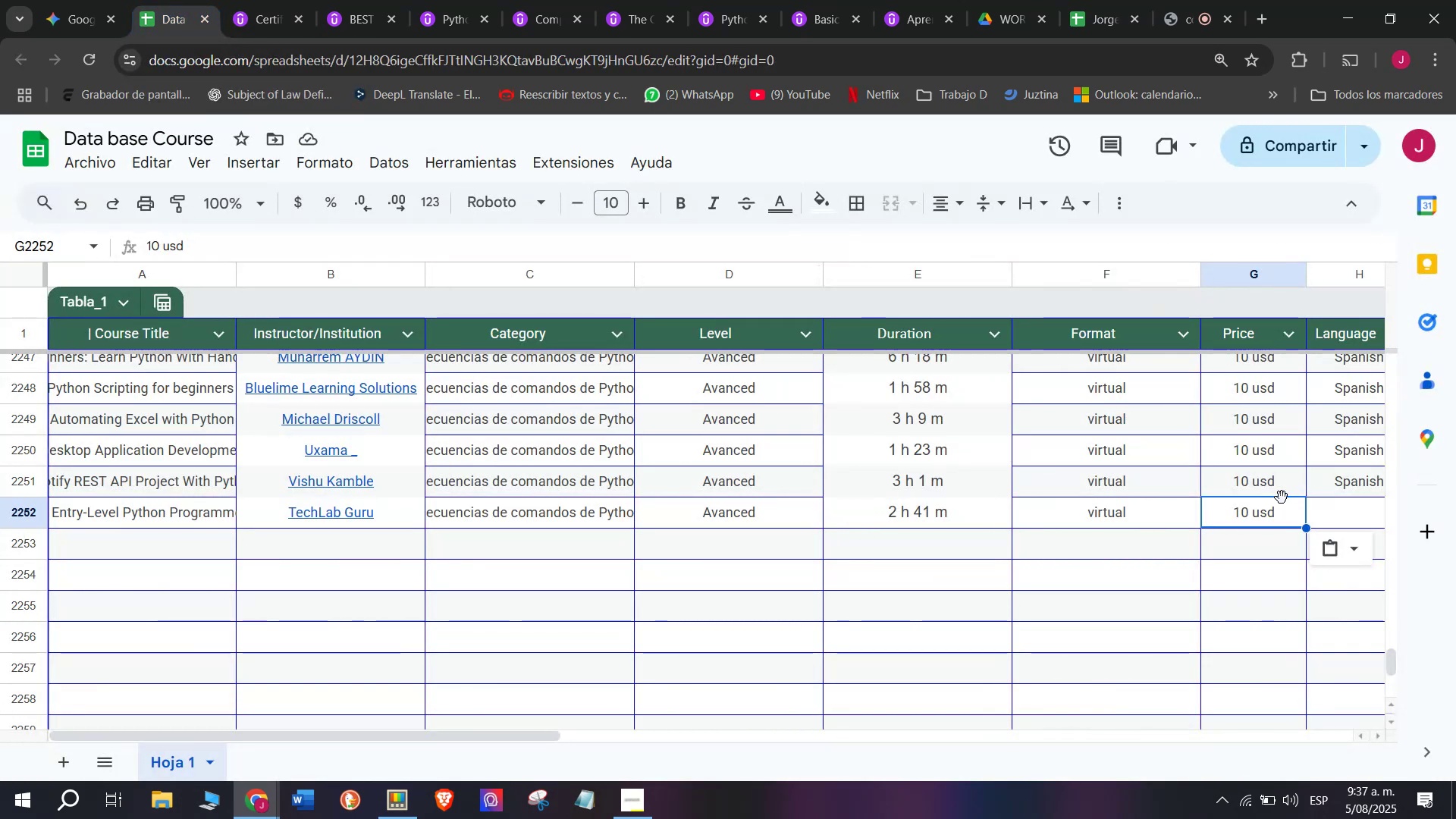 
left_click([1338, 481])
 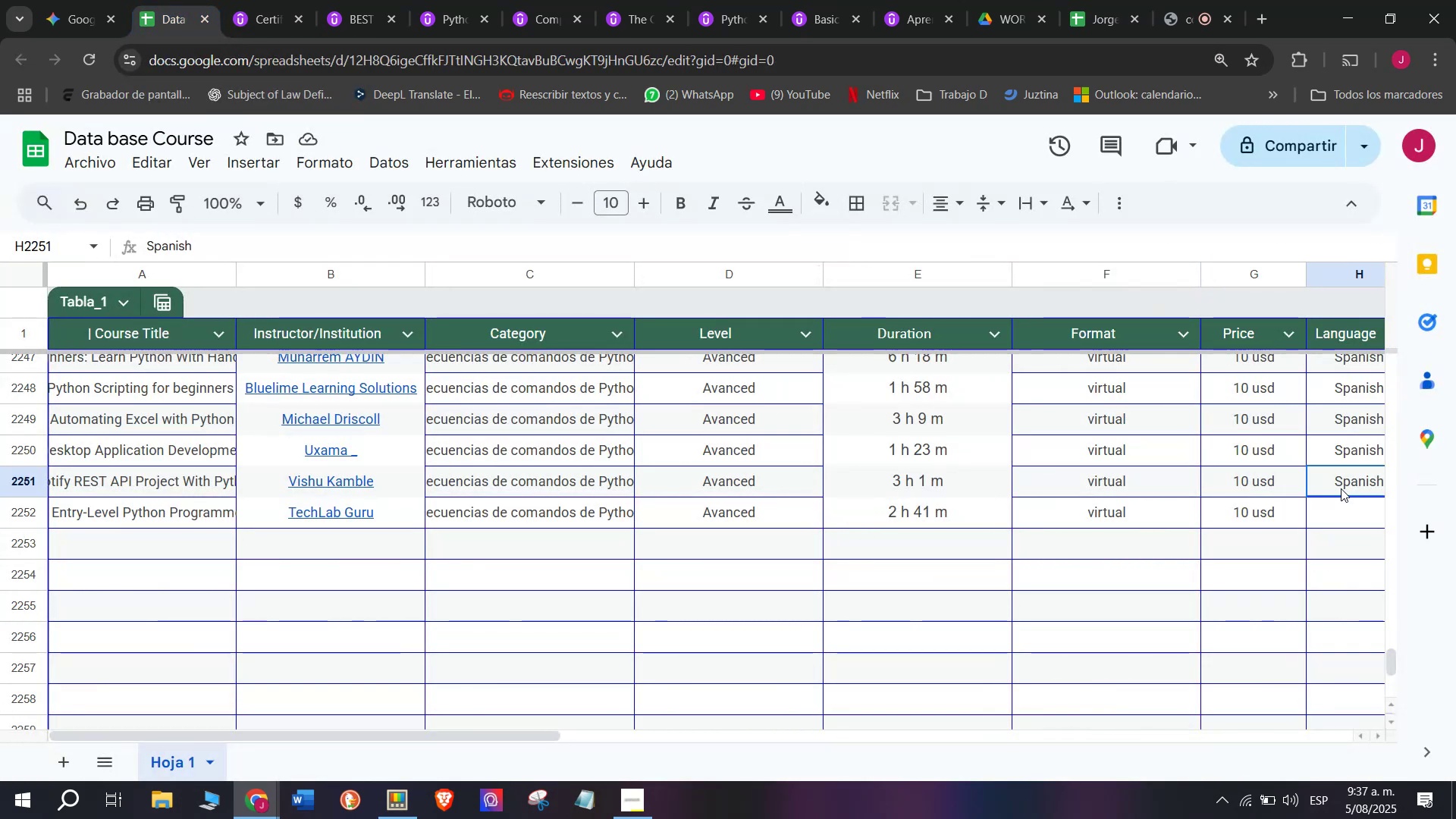 
key(Break)
 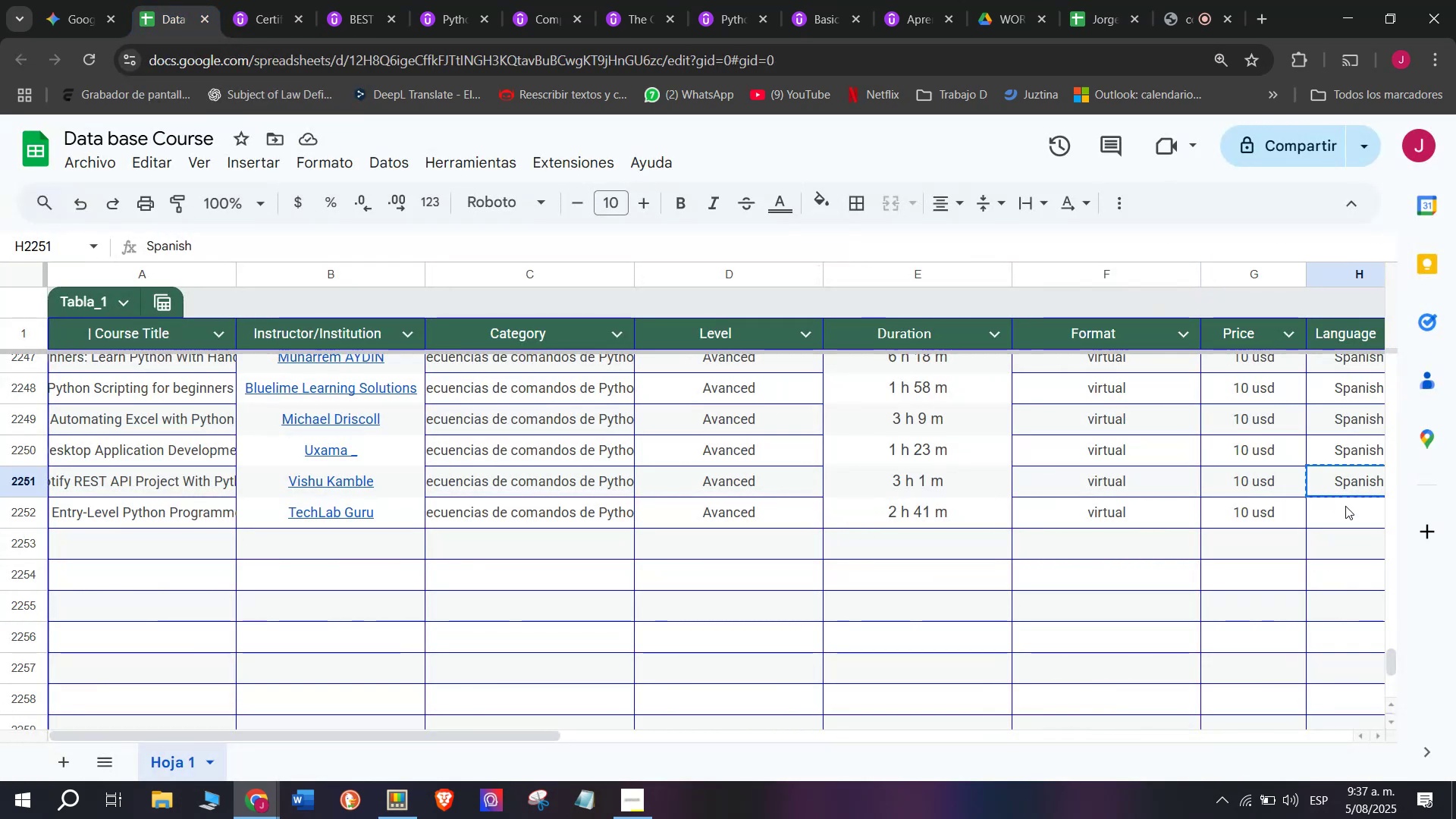 
key(Control+ControlLeft)
 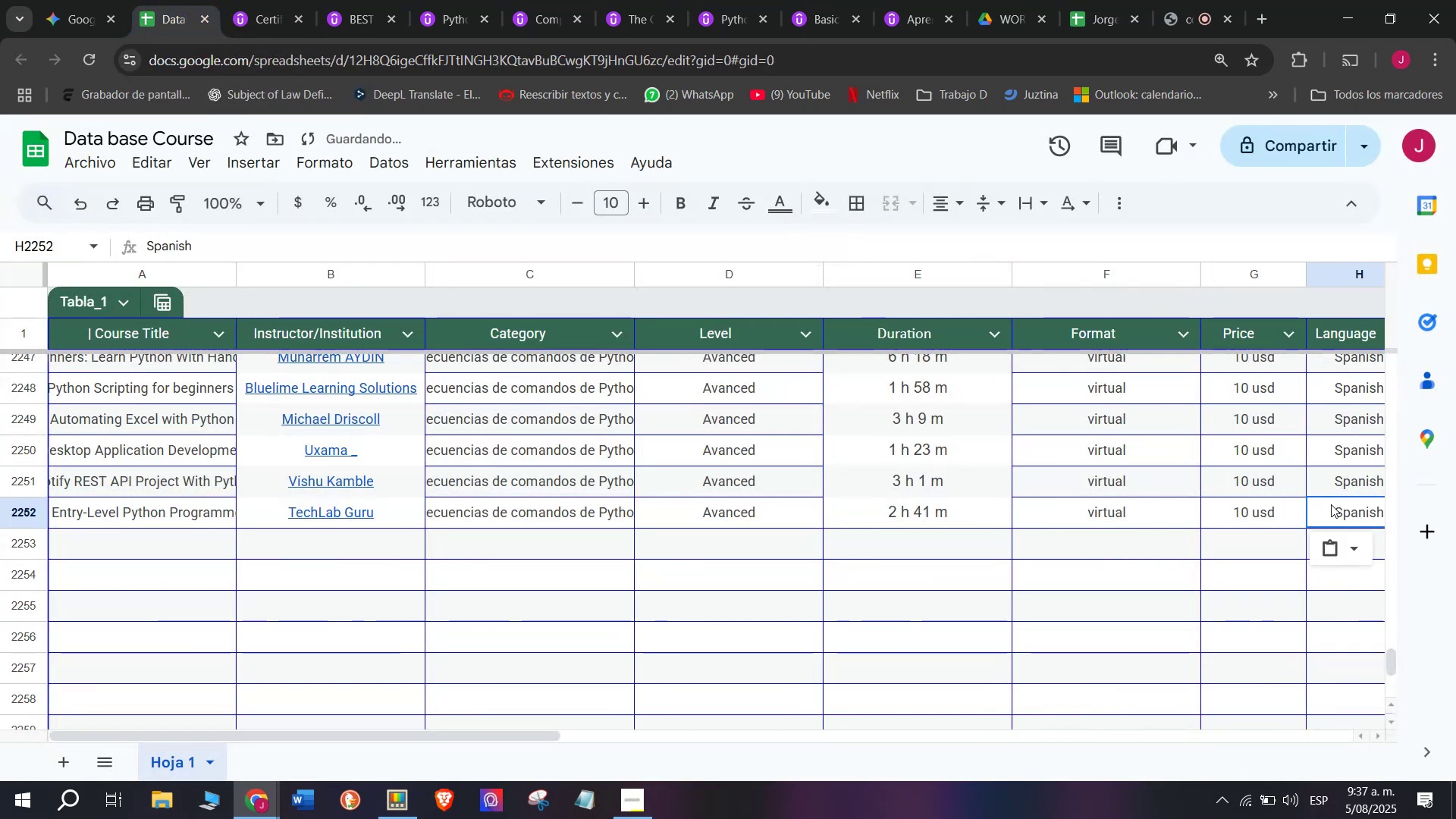 
key(Control+C)
 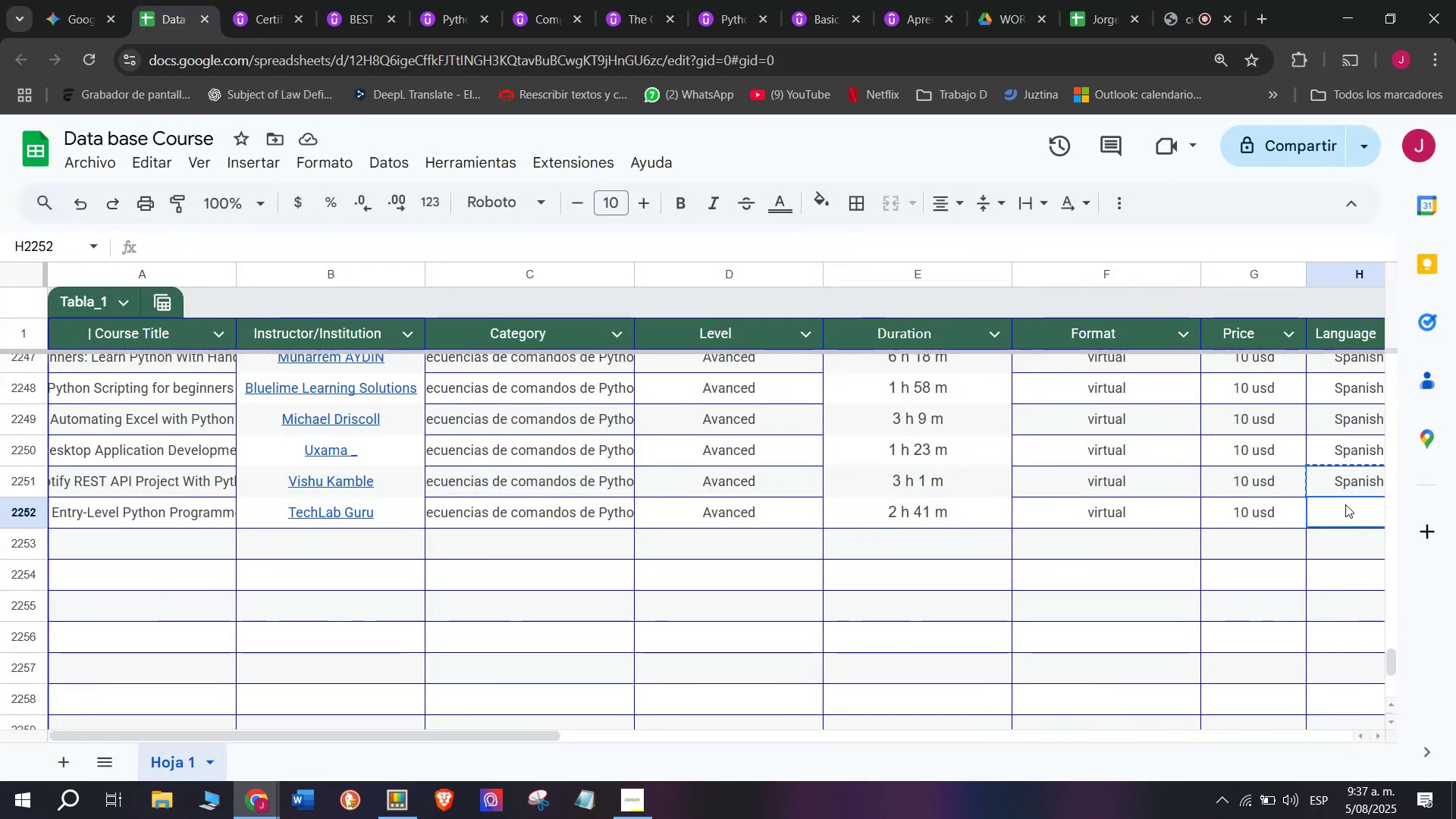 
key(Control+ControlLeft)
 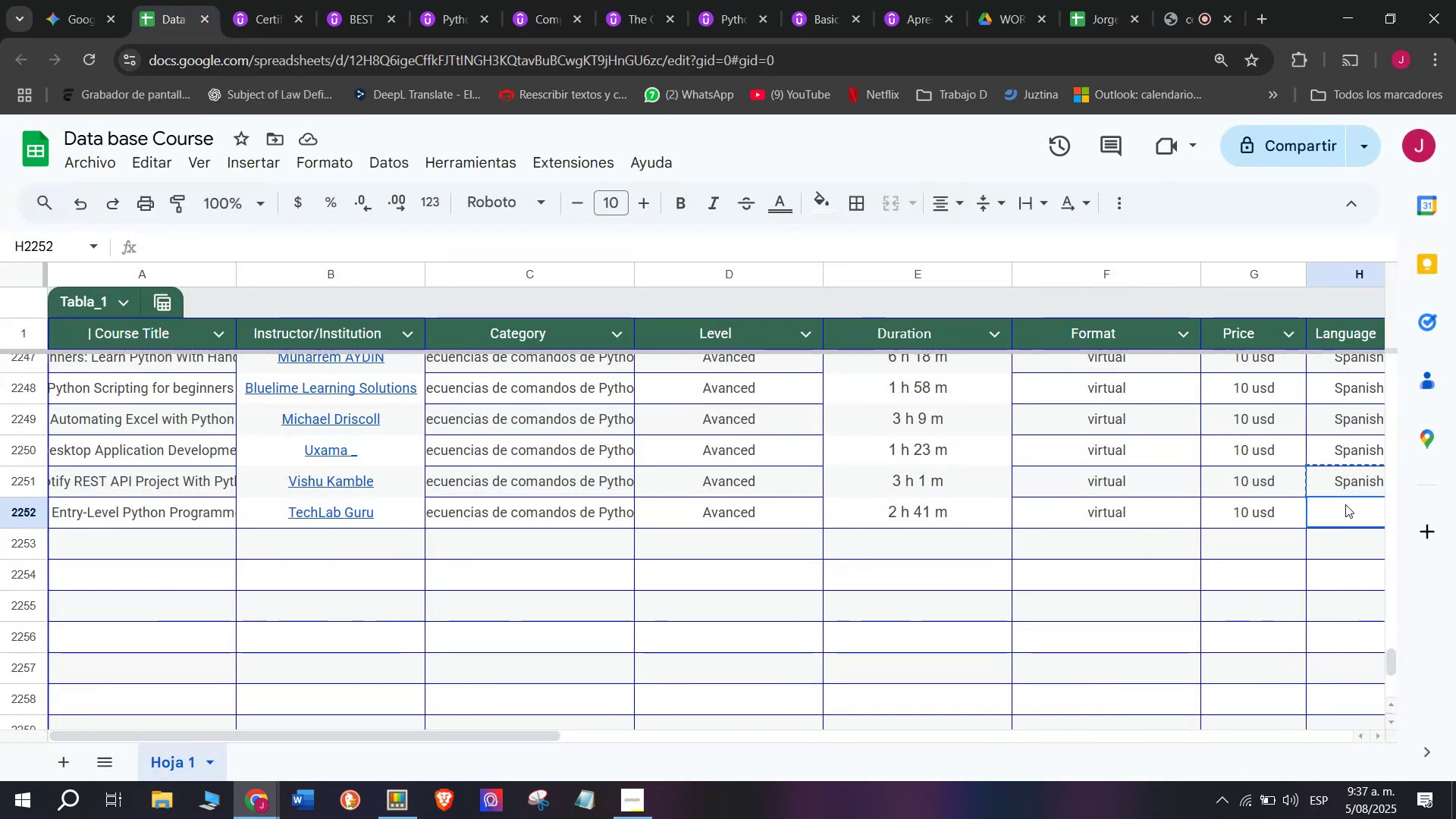 
key(Z)
 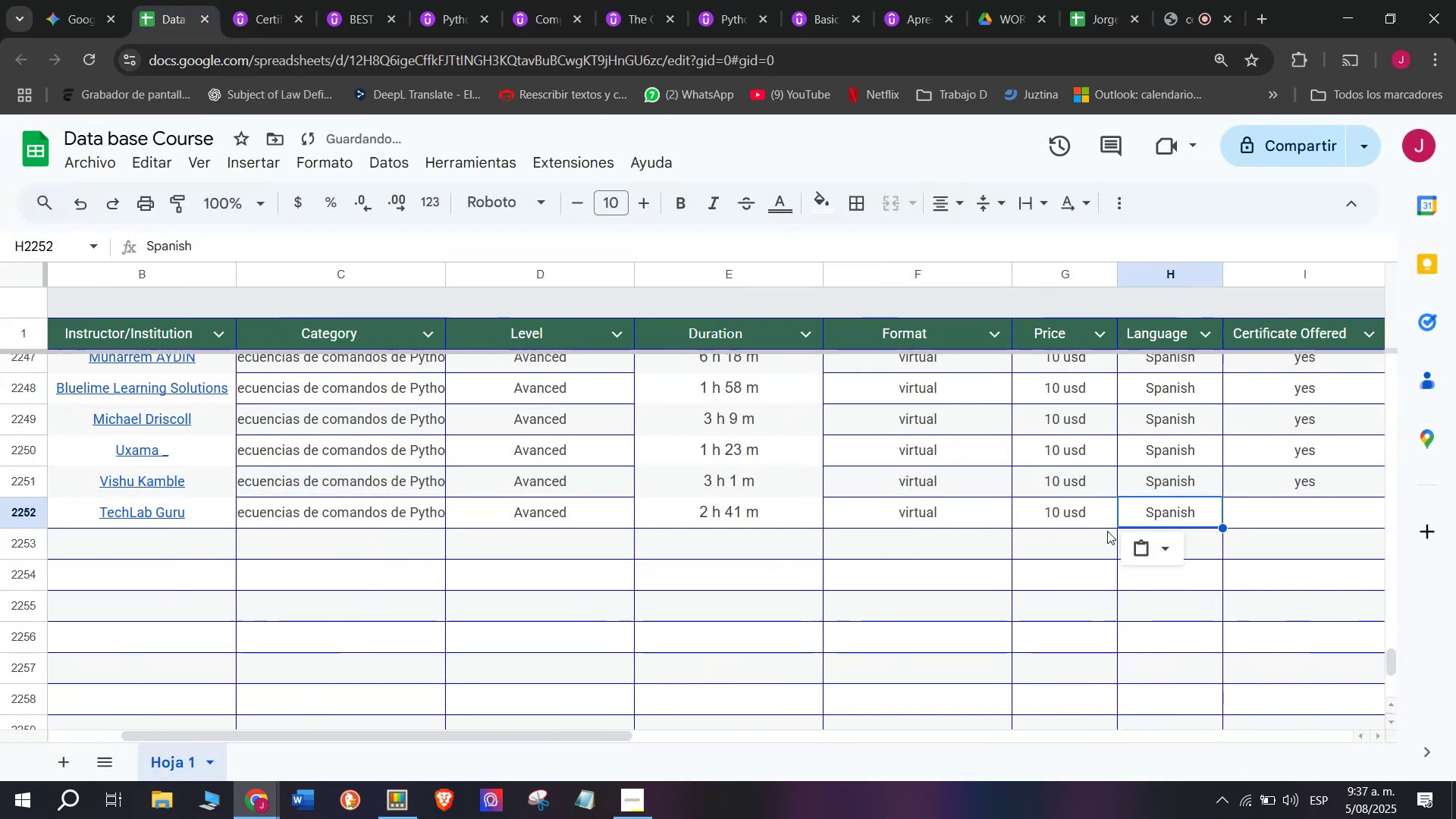 
key(Control+V)
 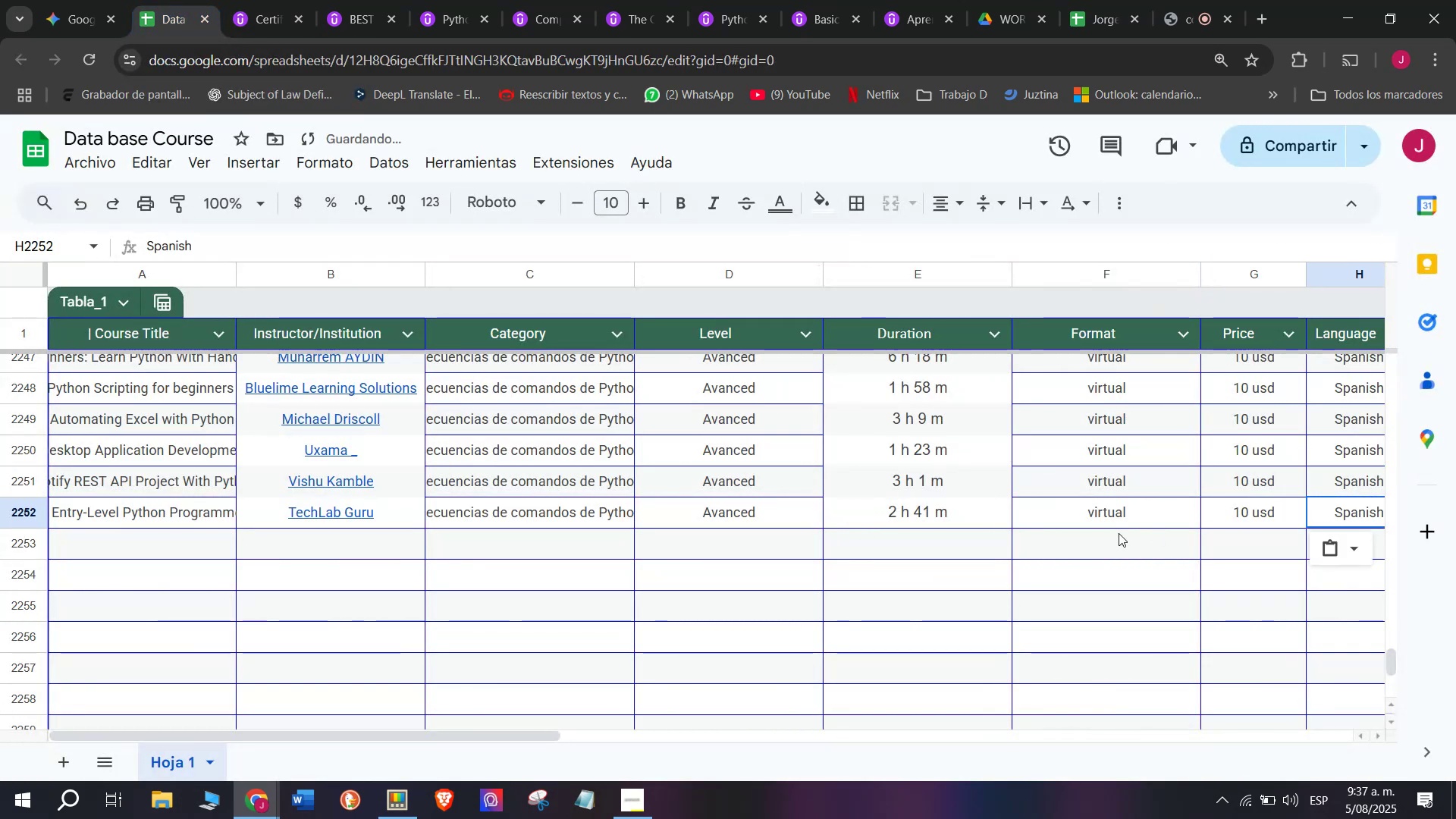 
scroll: coordinate [1032, 519], scroll_direction: down, amount: 3.0
 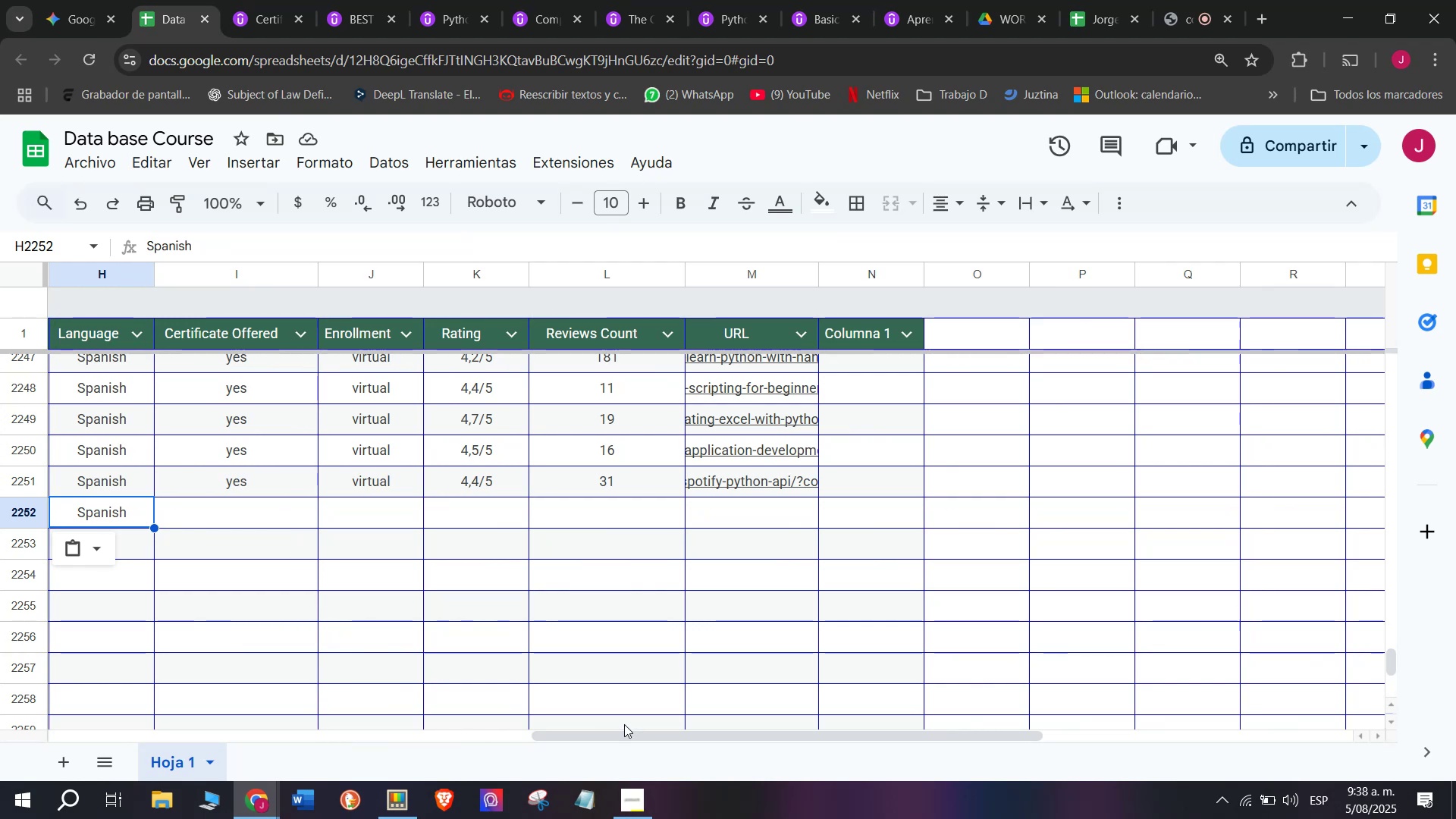 
wait(13.21)
 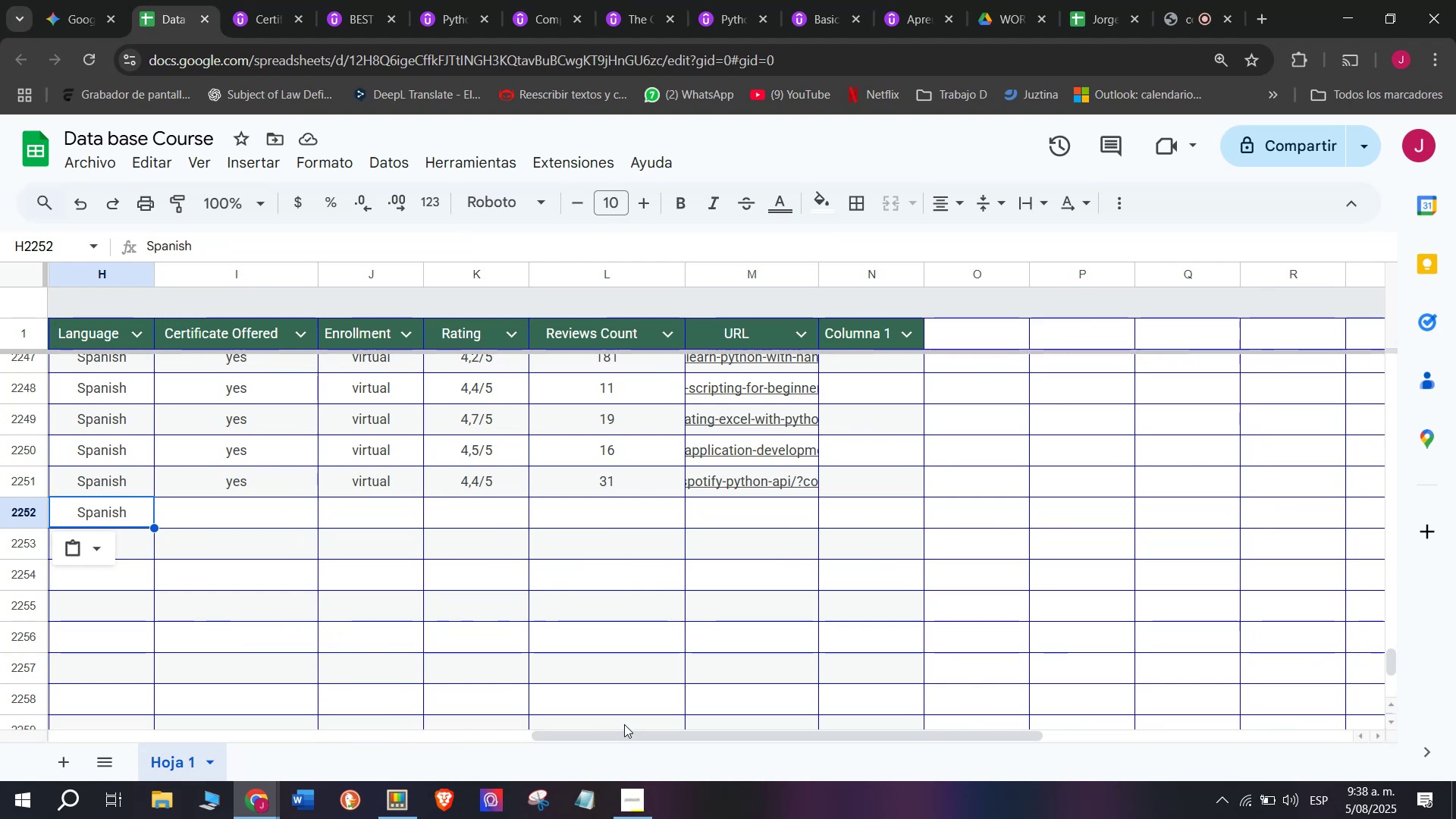 
left_click([237, 0])
 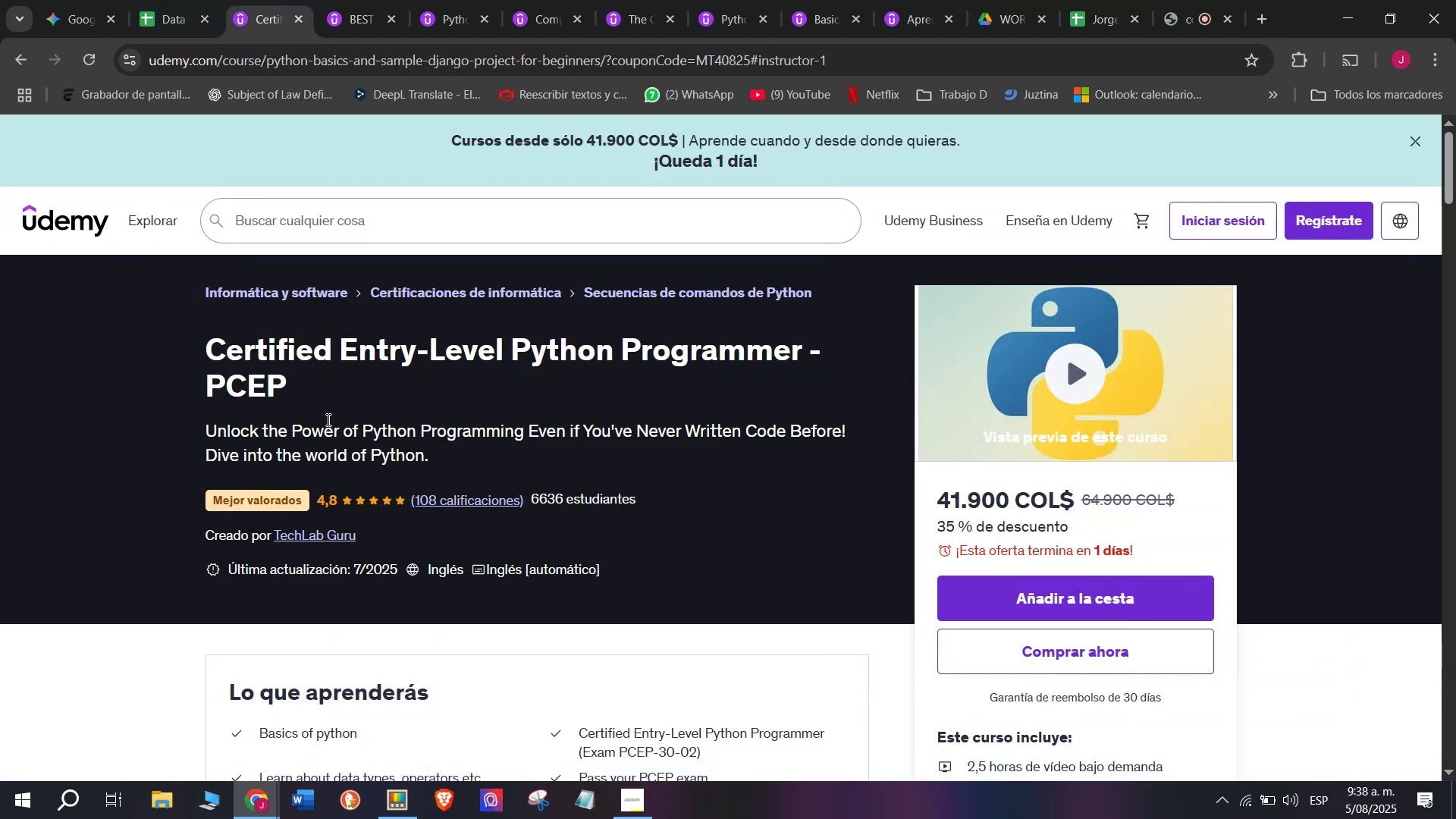 
left_click_drag(start_coordinate=[198, 327], to_coordinate=[315, 378])
 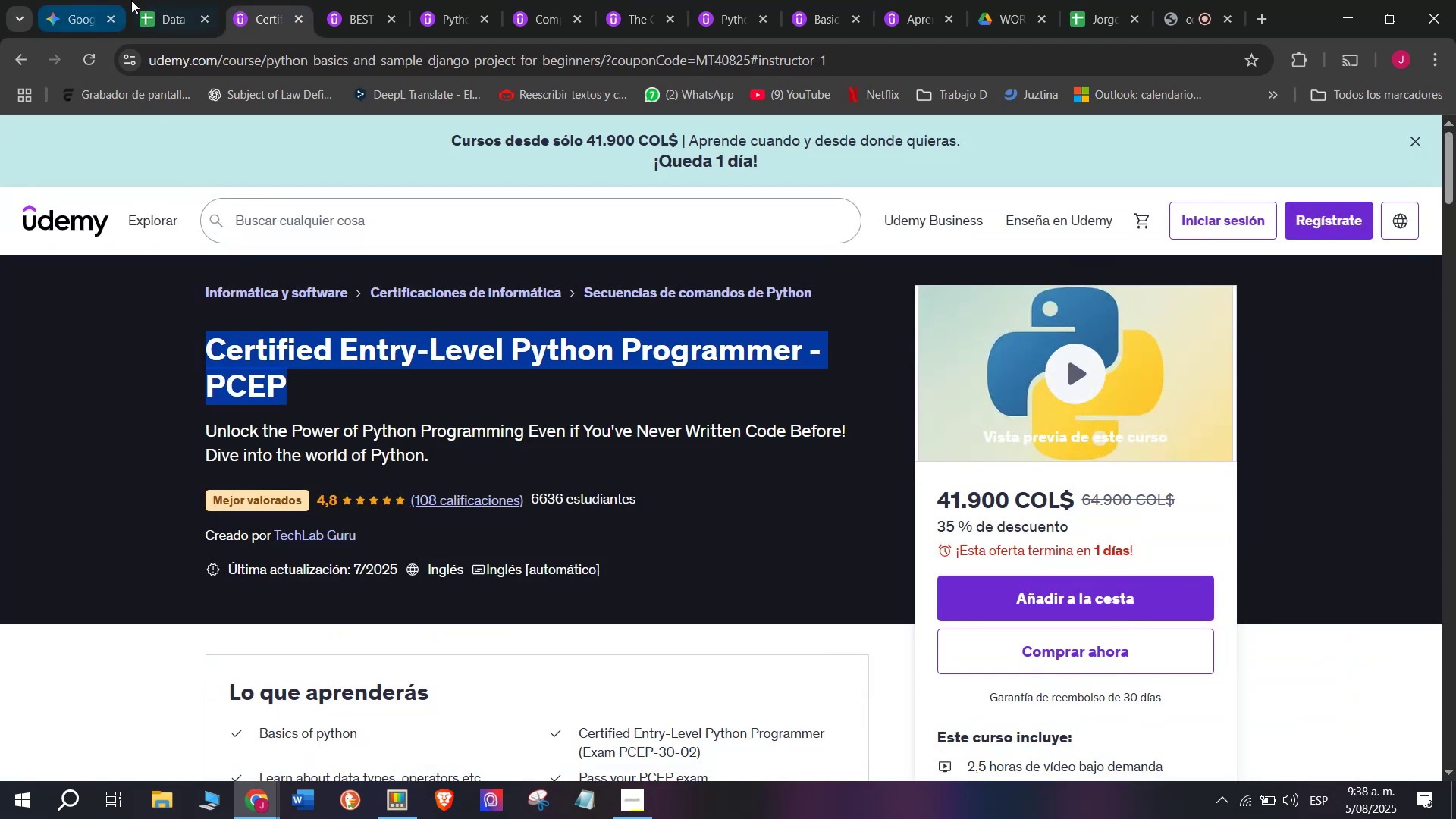 
key(Control+ControlLeft)
 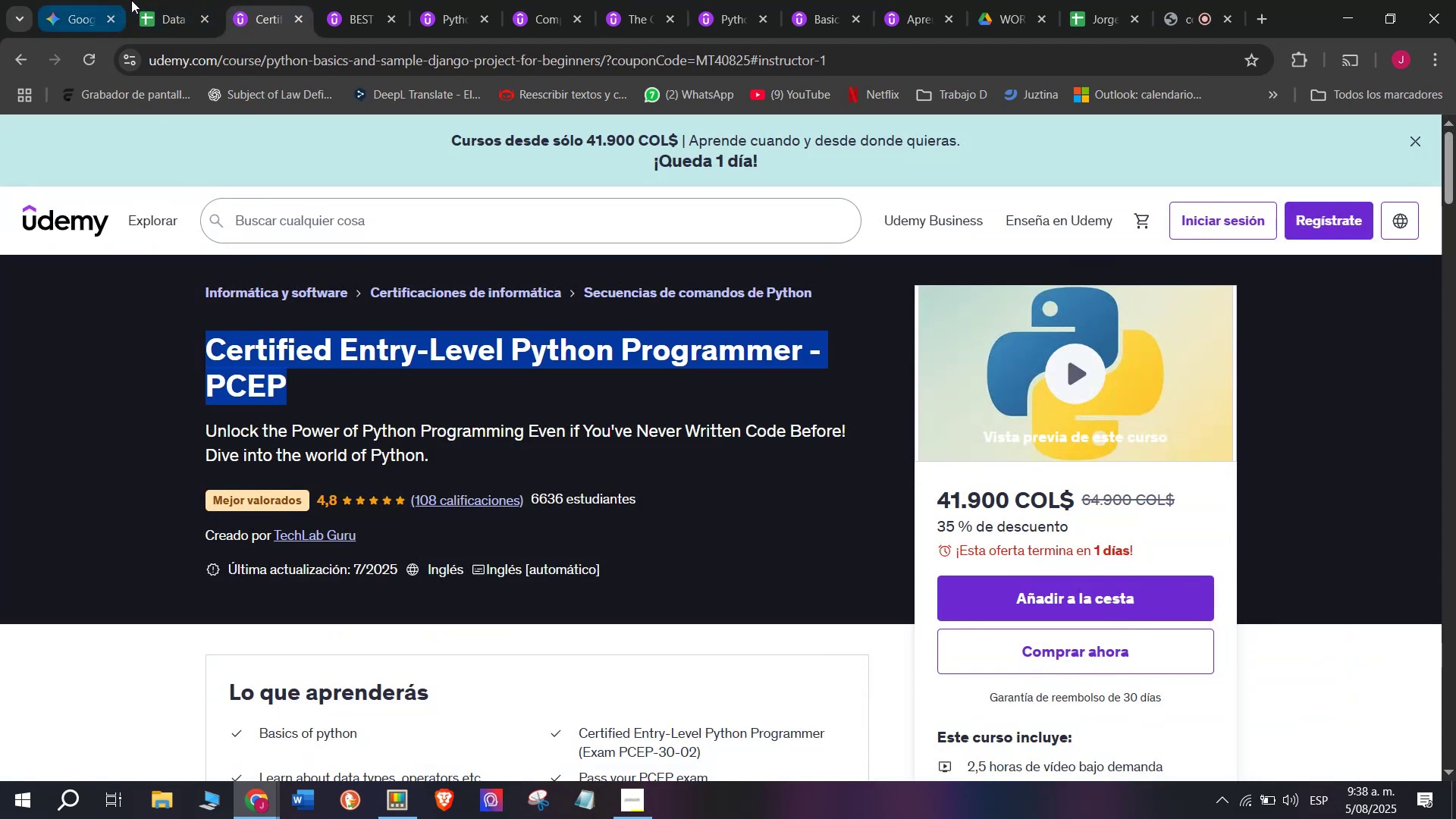 
key(Break)
 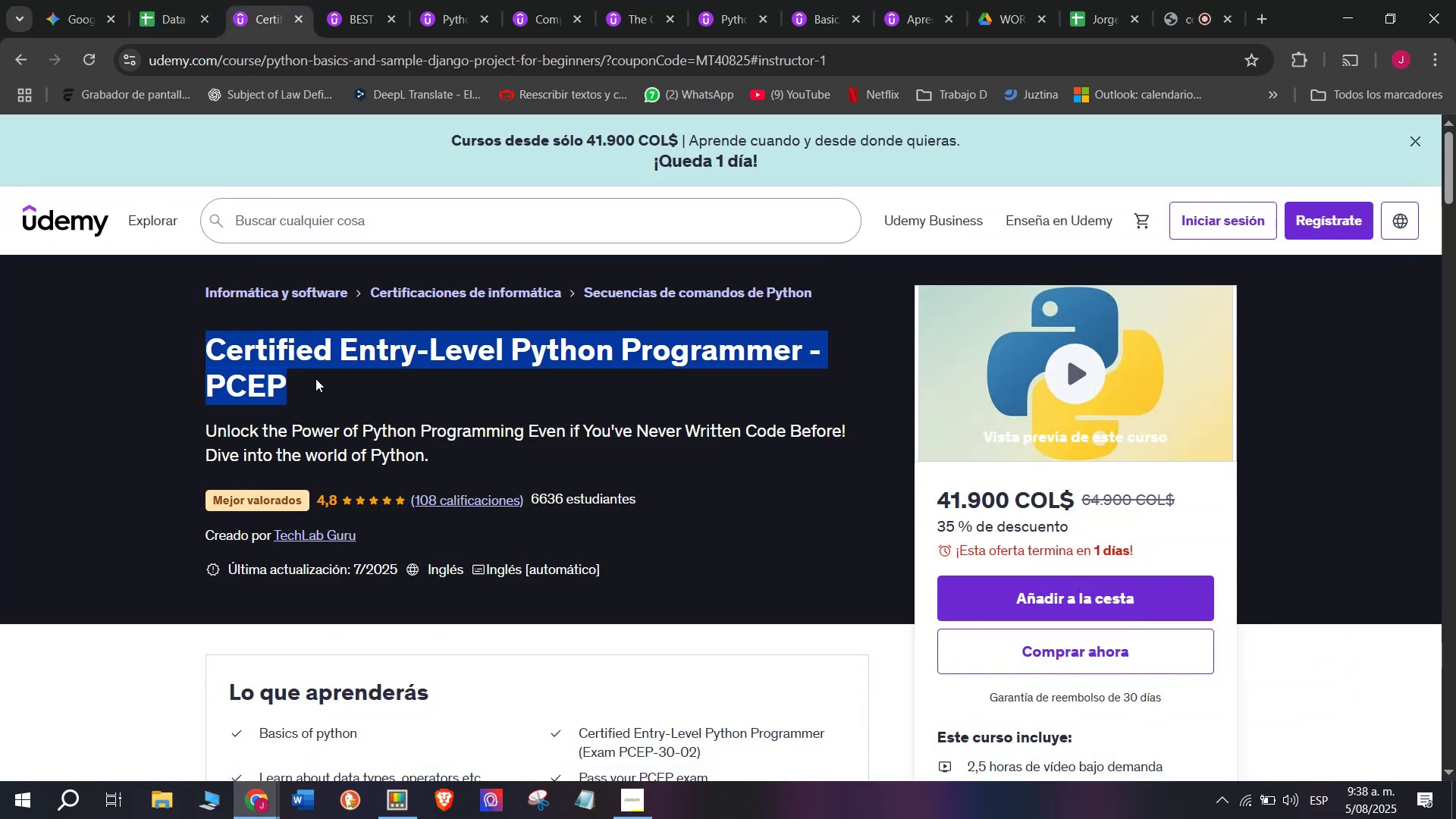 
key(Control+C)
 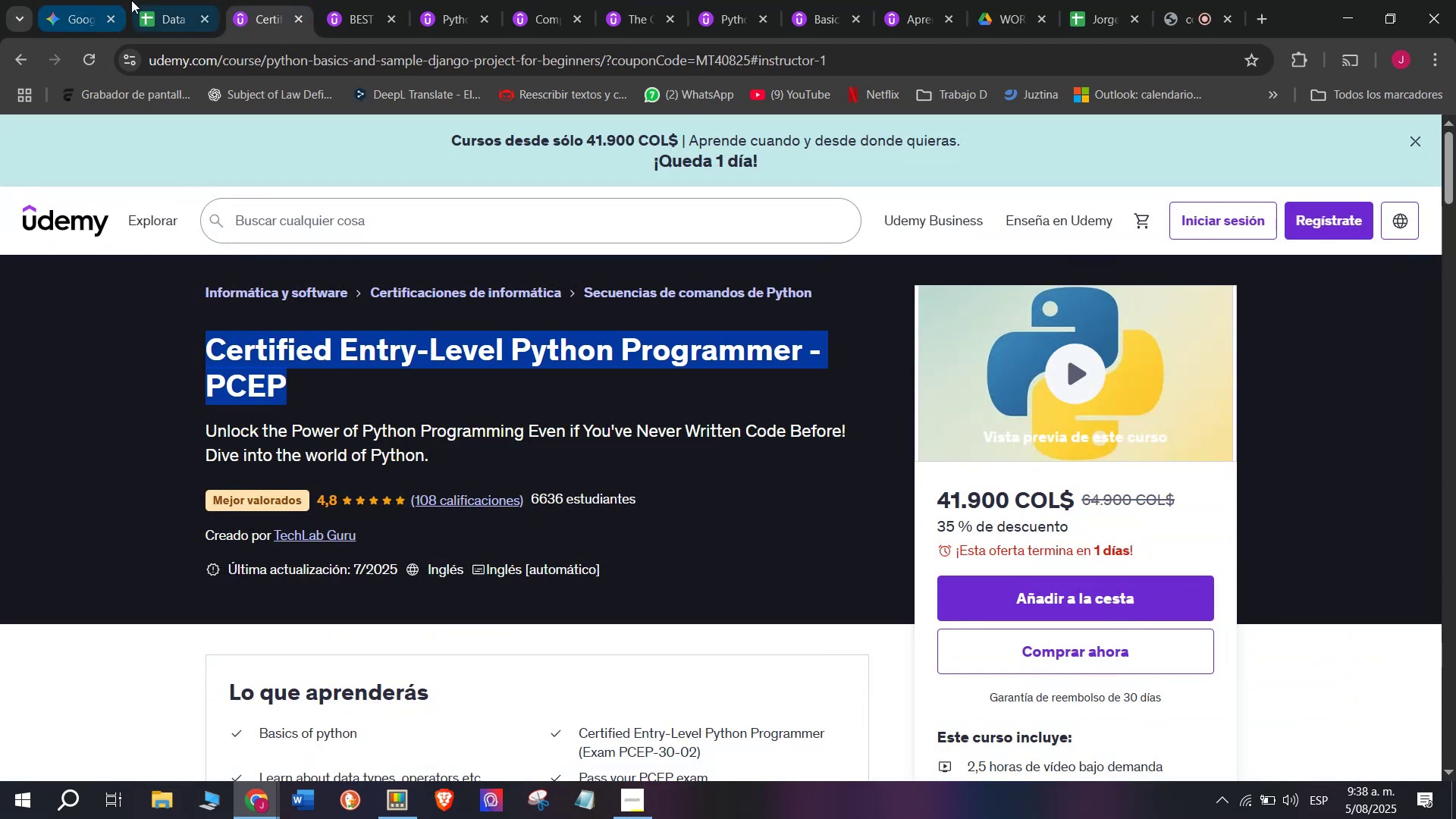 
left_click([131, 0])
 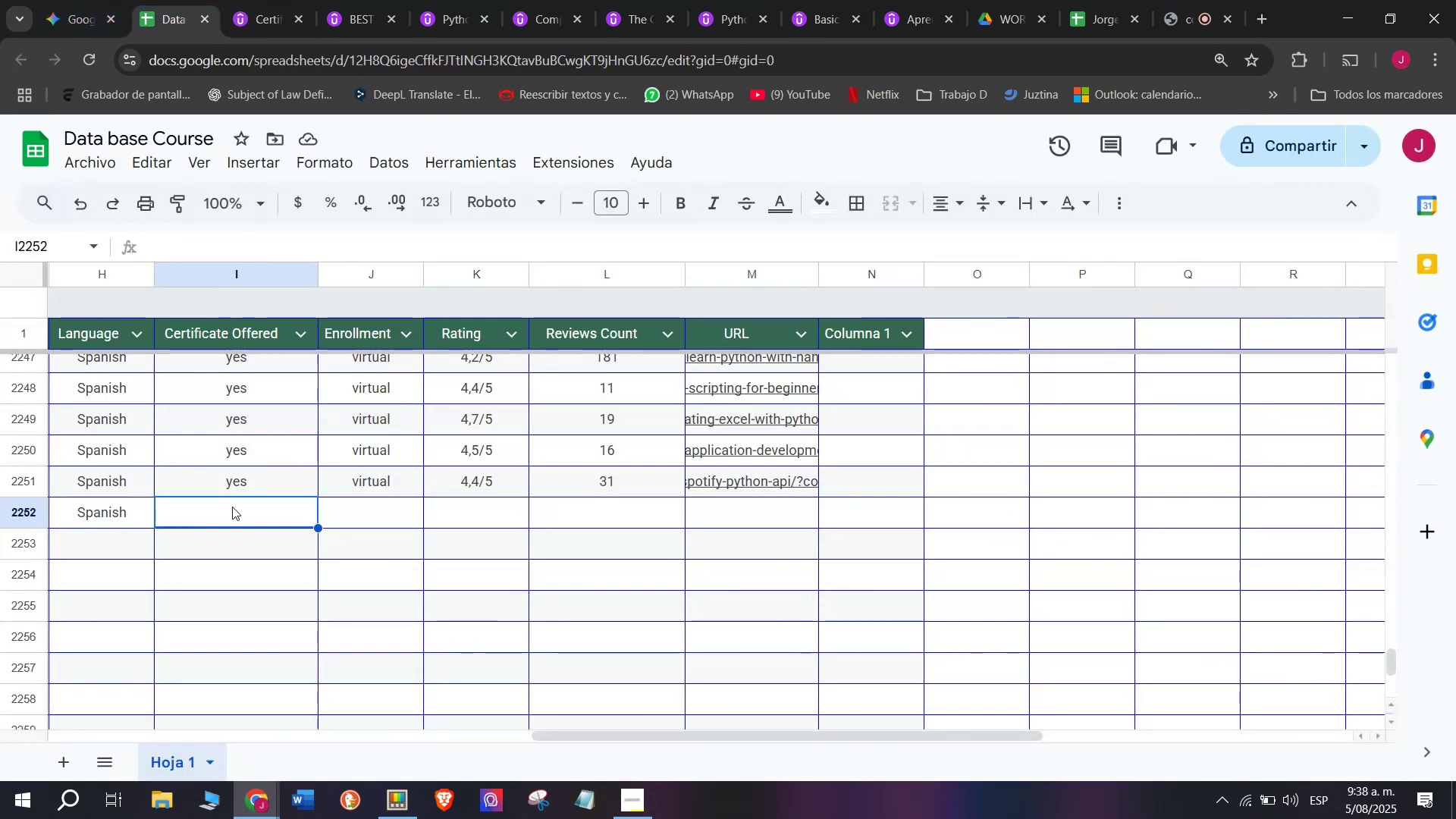 
key(Control+ControlLeft)
 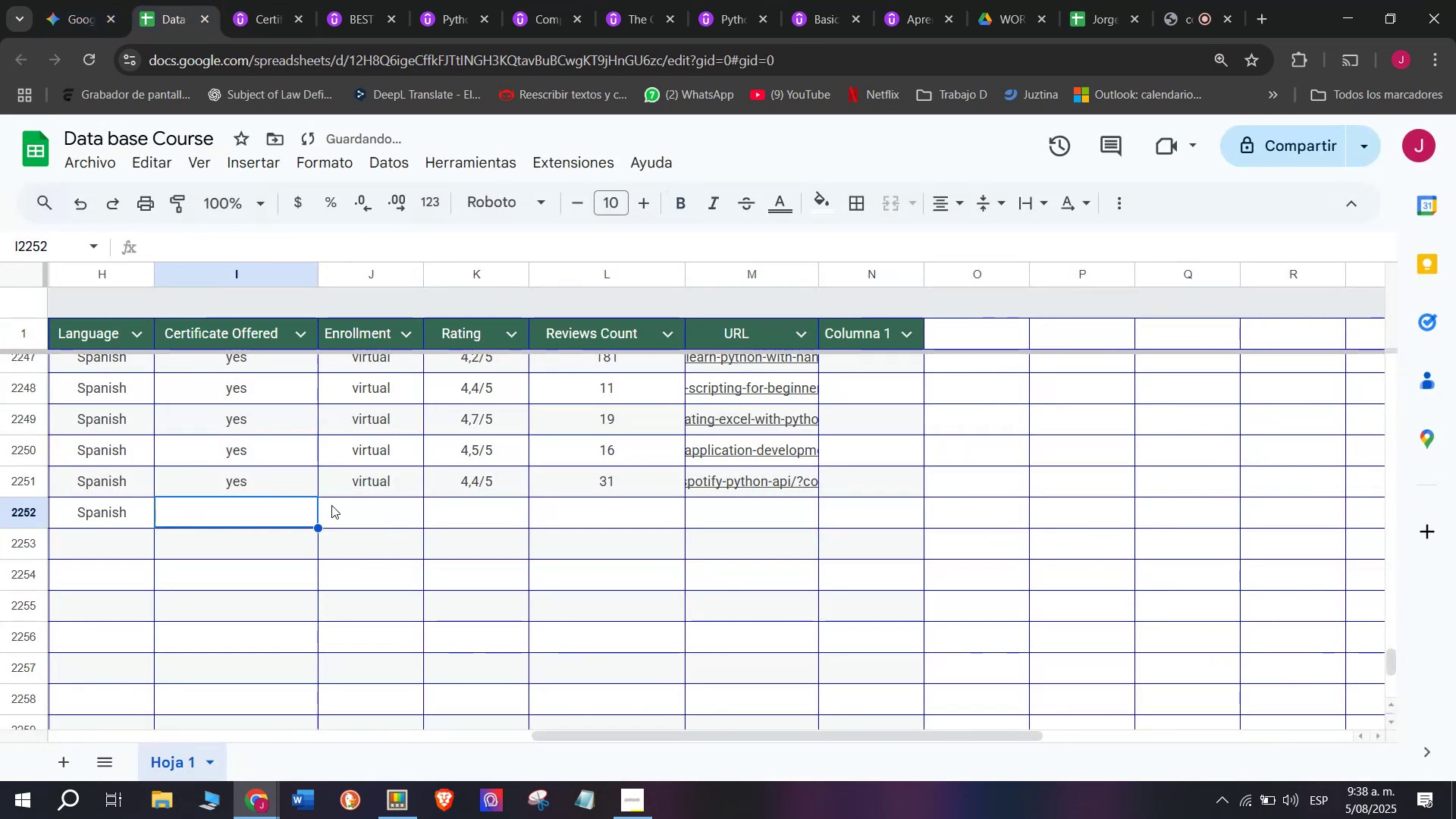 
key(Z)
 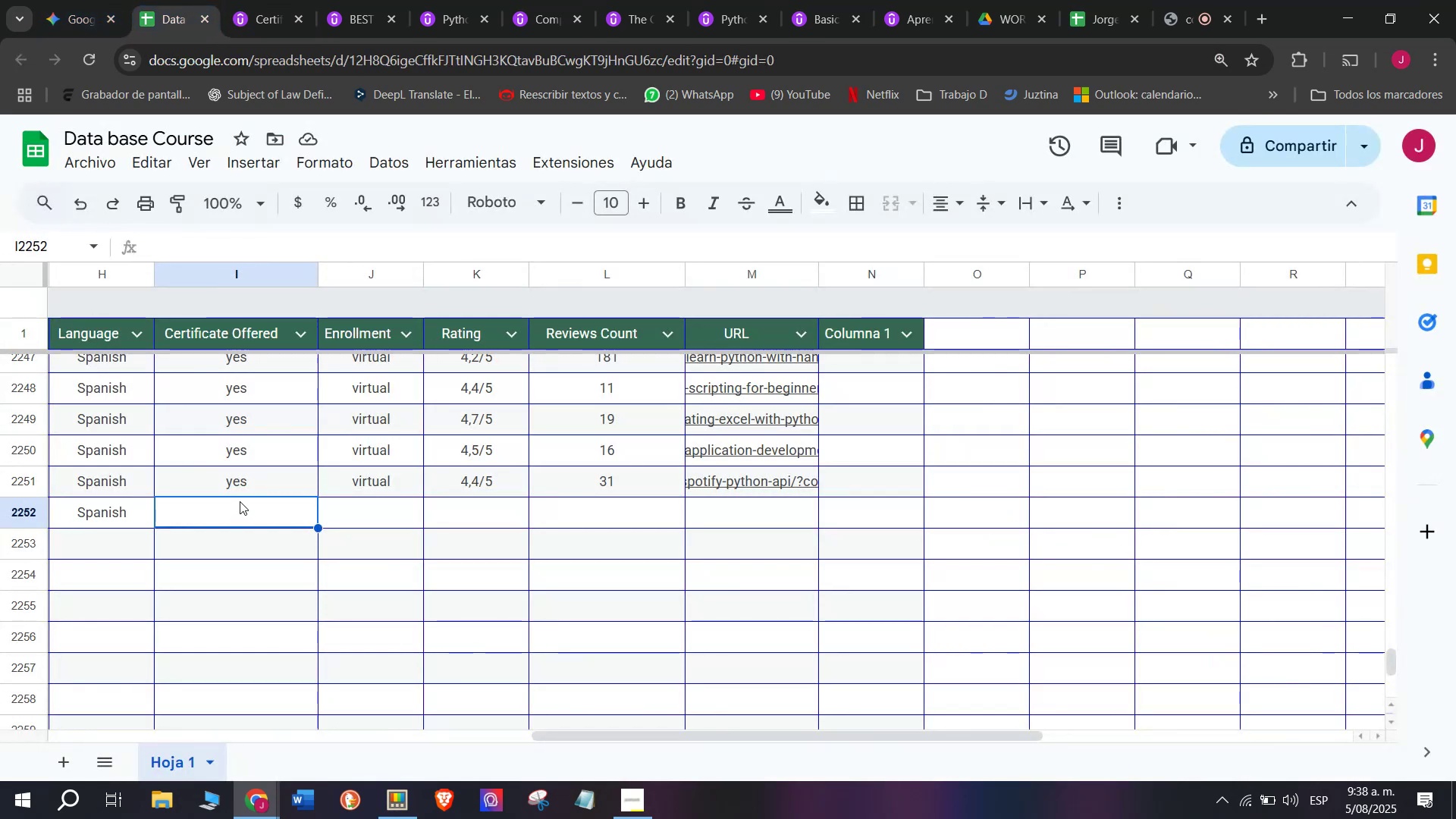 
key(Control+V)
 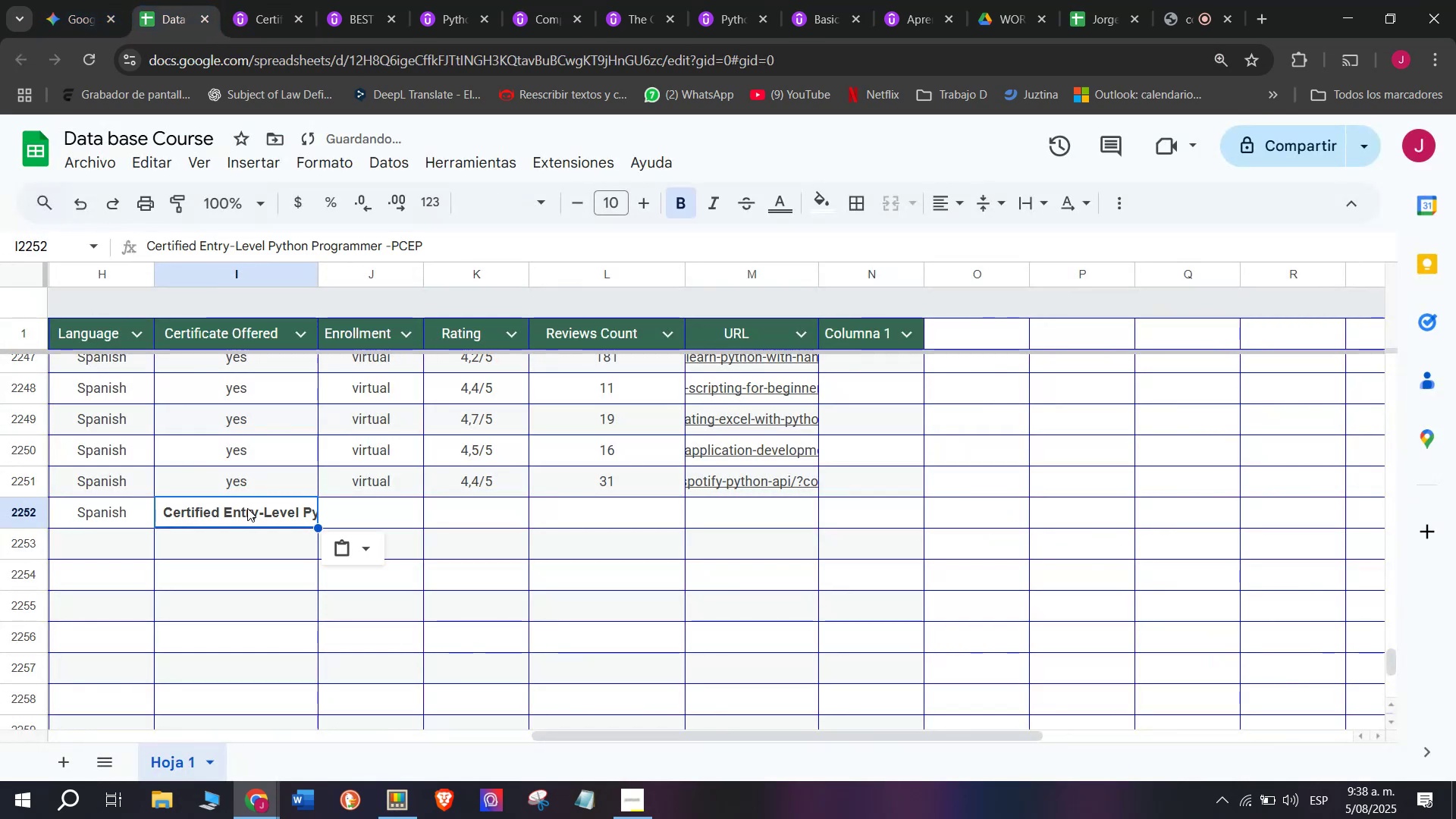 
key(Shift+ShiftLeft)
 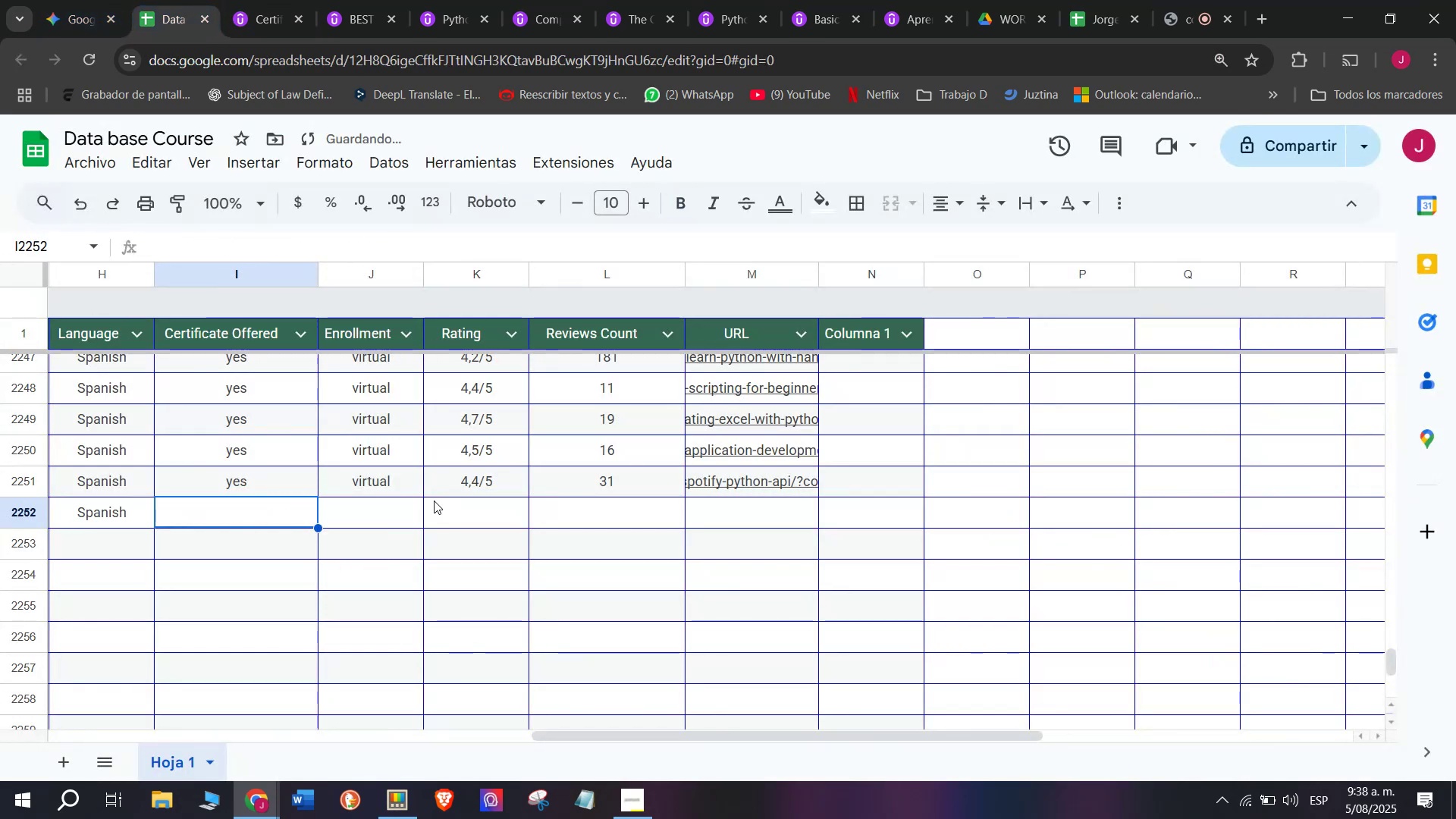 
key(Control+Shift+ControlLeft)
 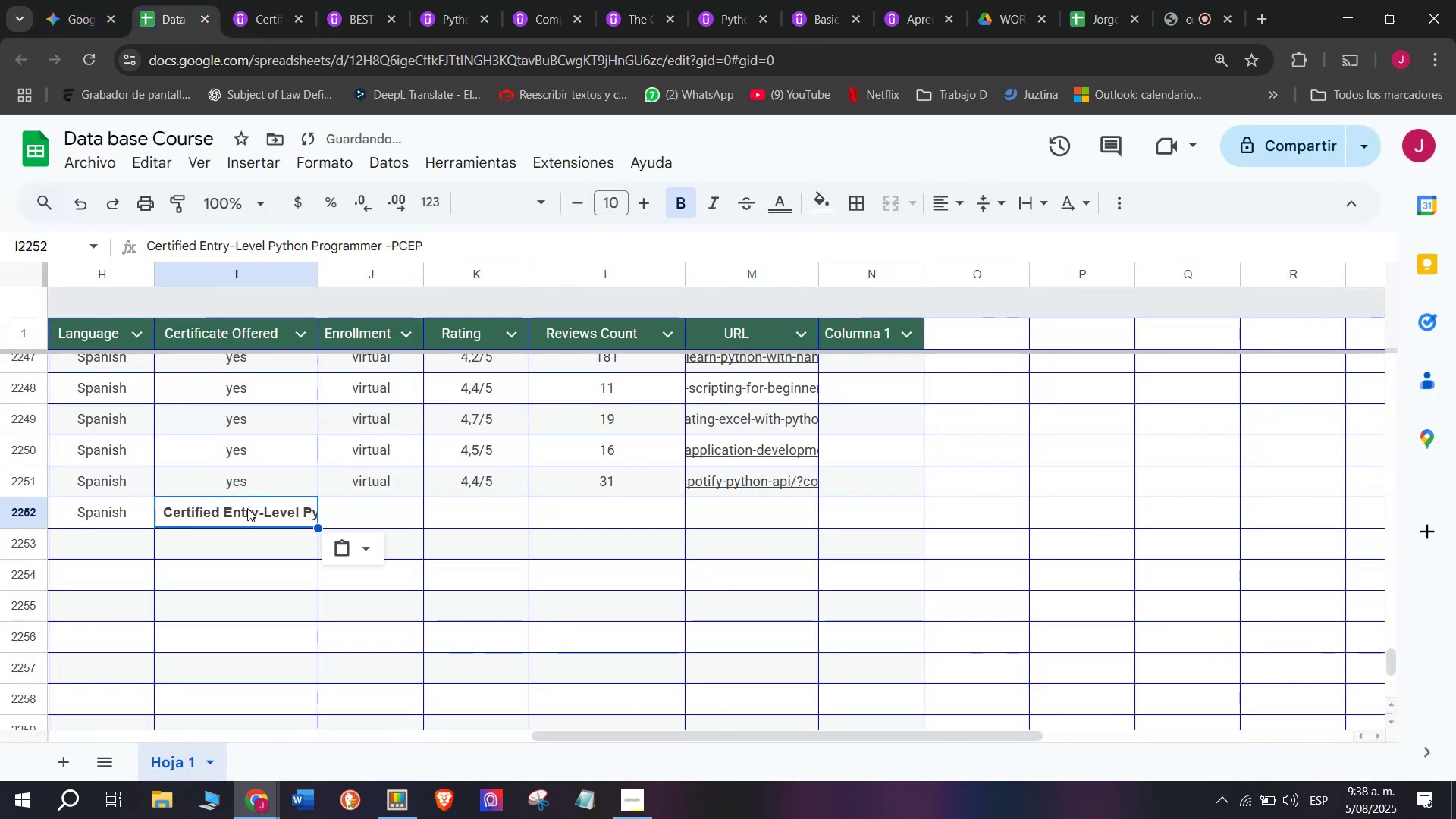 
key(Control+Shift+Z)
 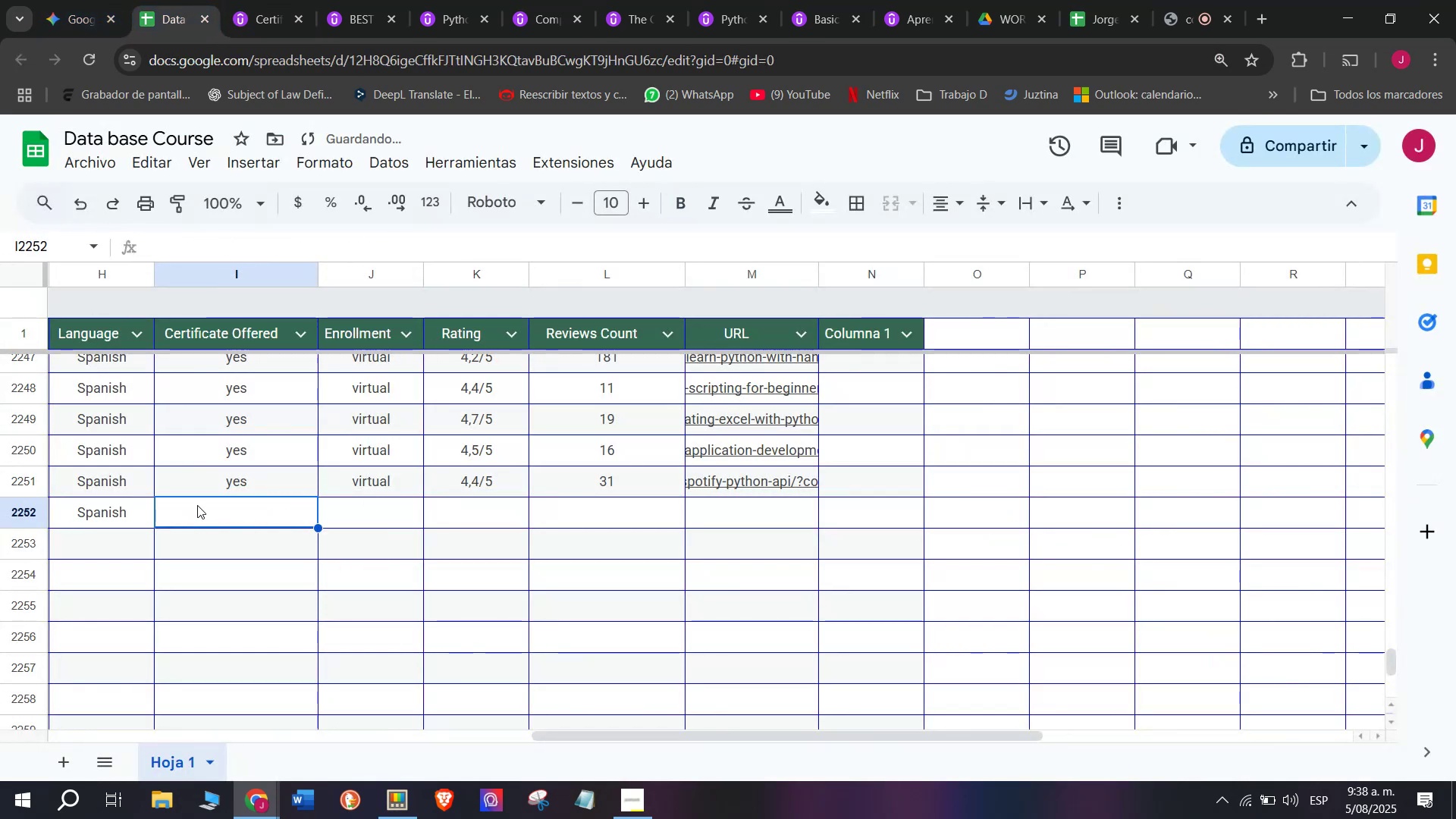 
key(Control+ControlLeft)
 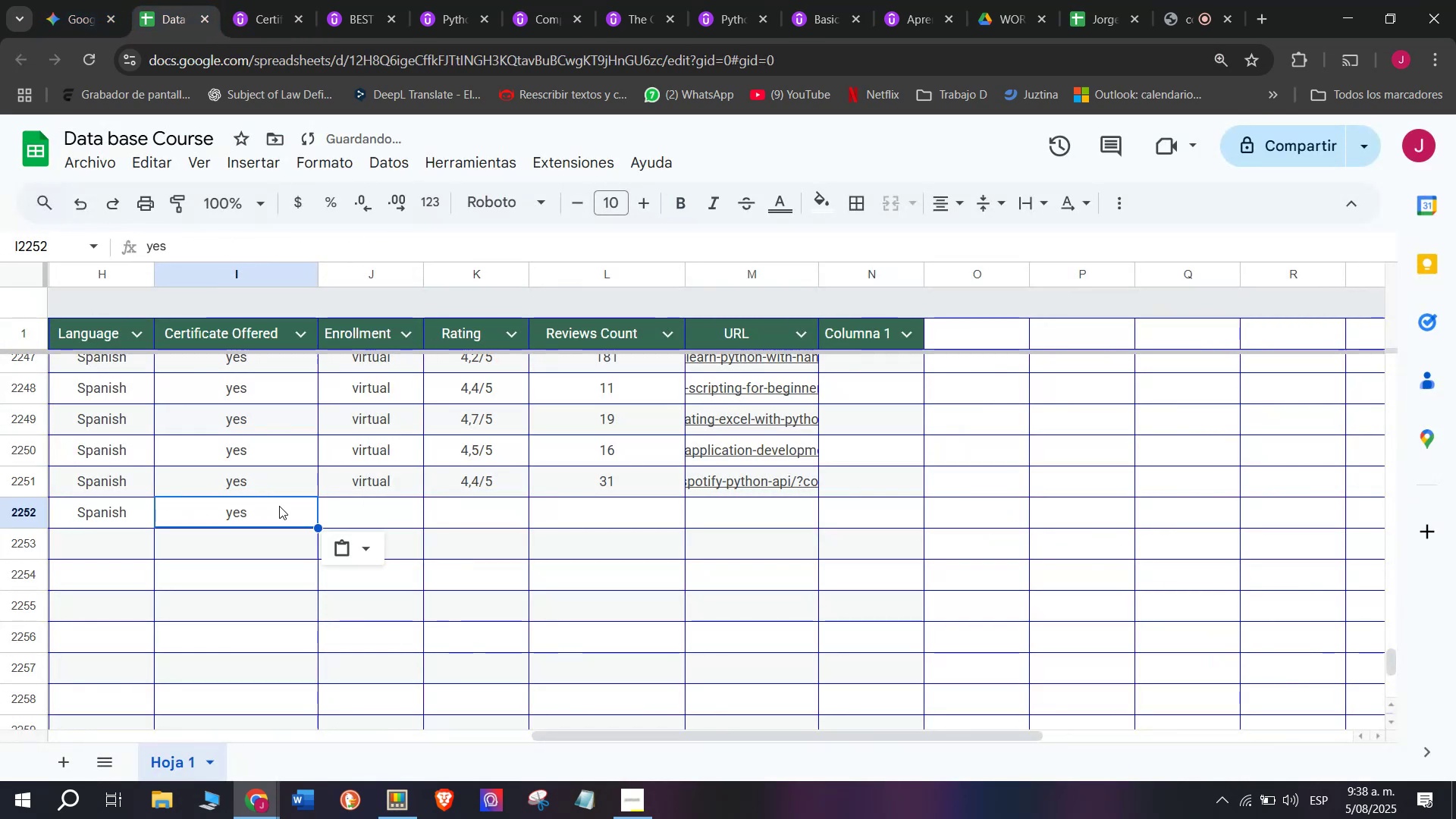 
key(Break)
 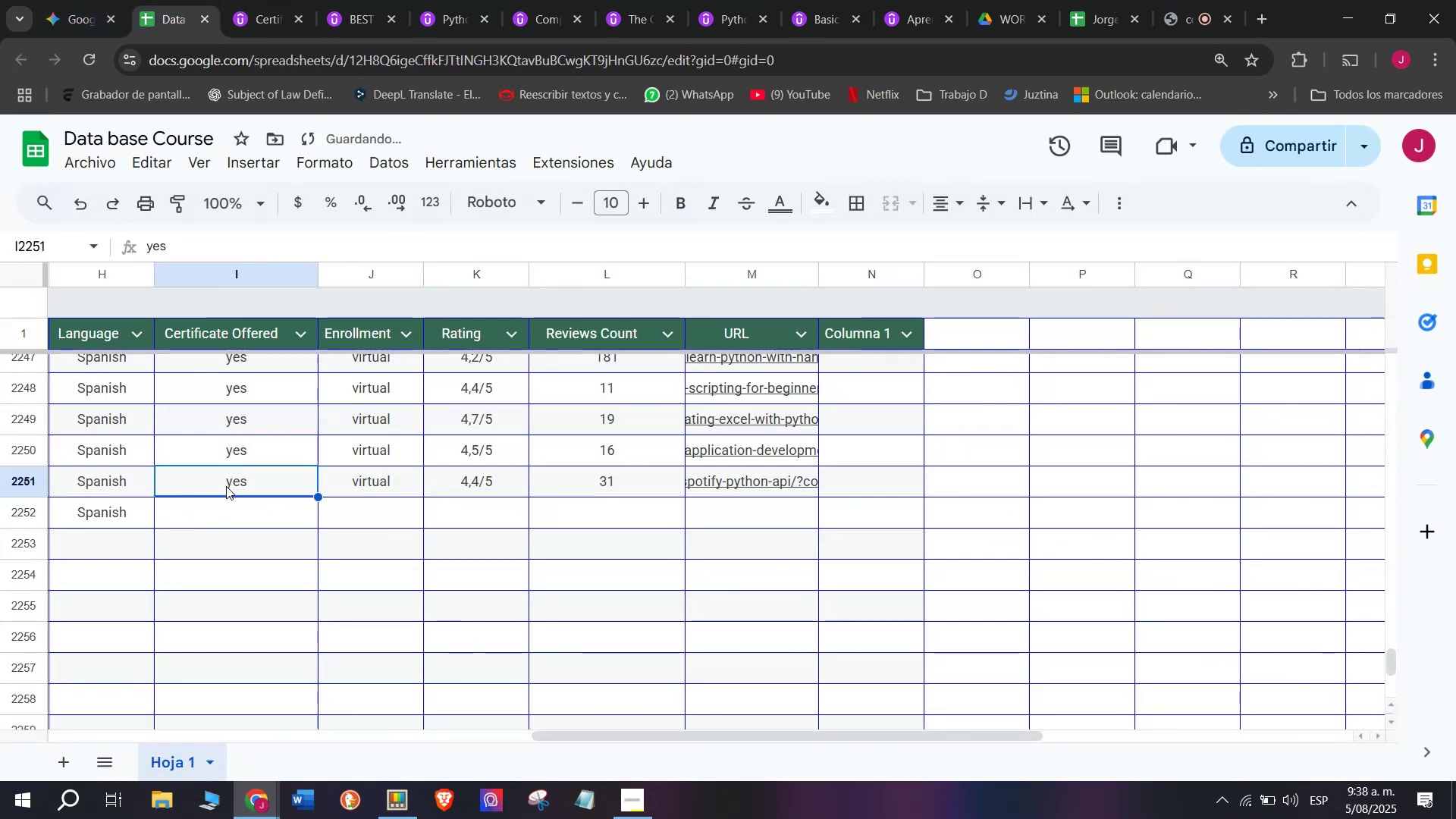 
key(Control+C)
 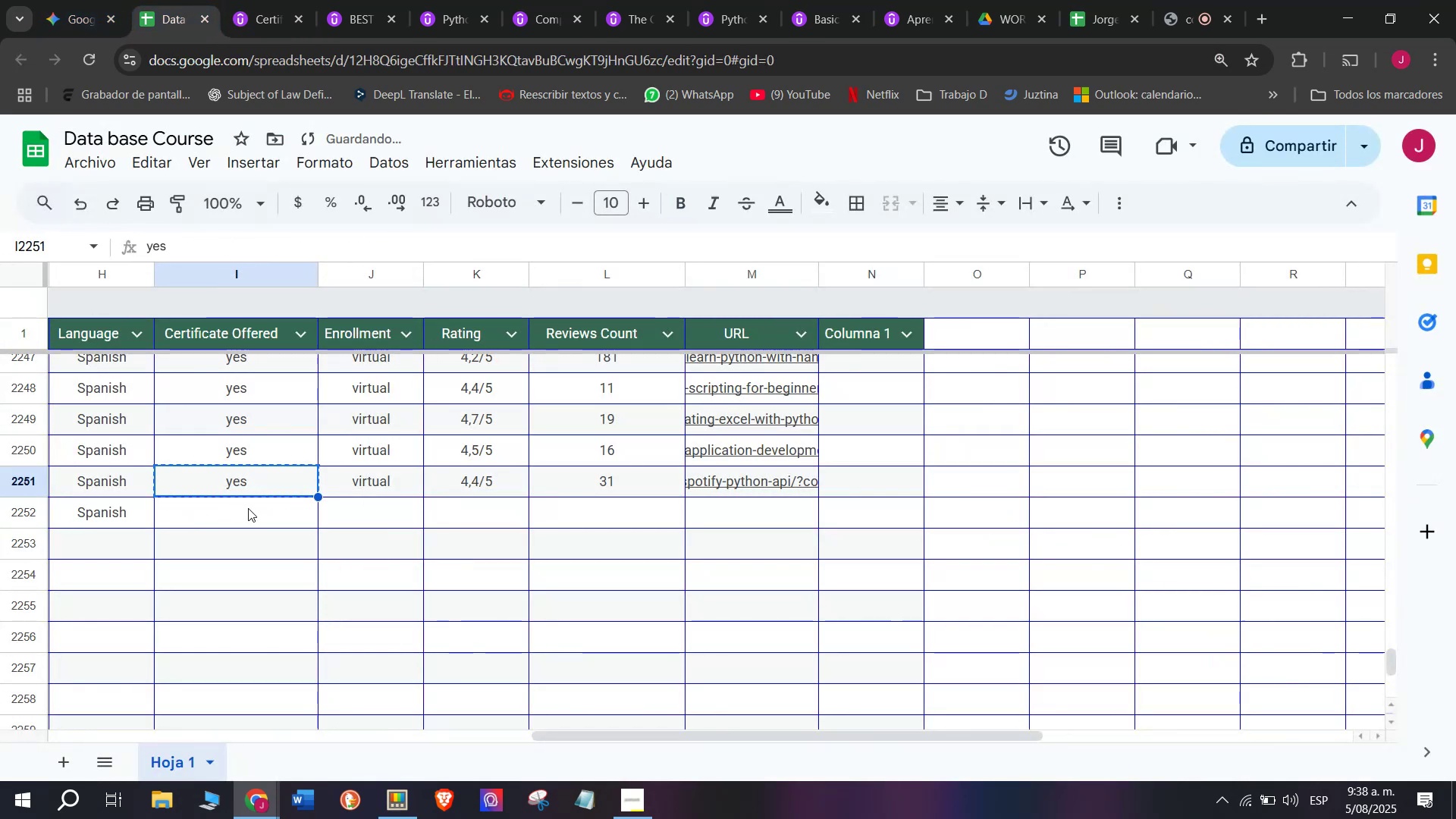 
left_click([248, 508])
 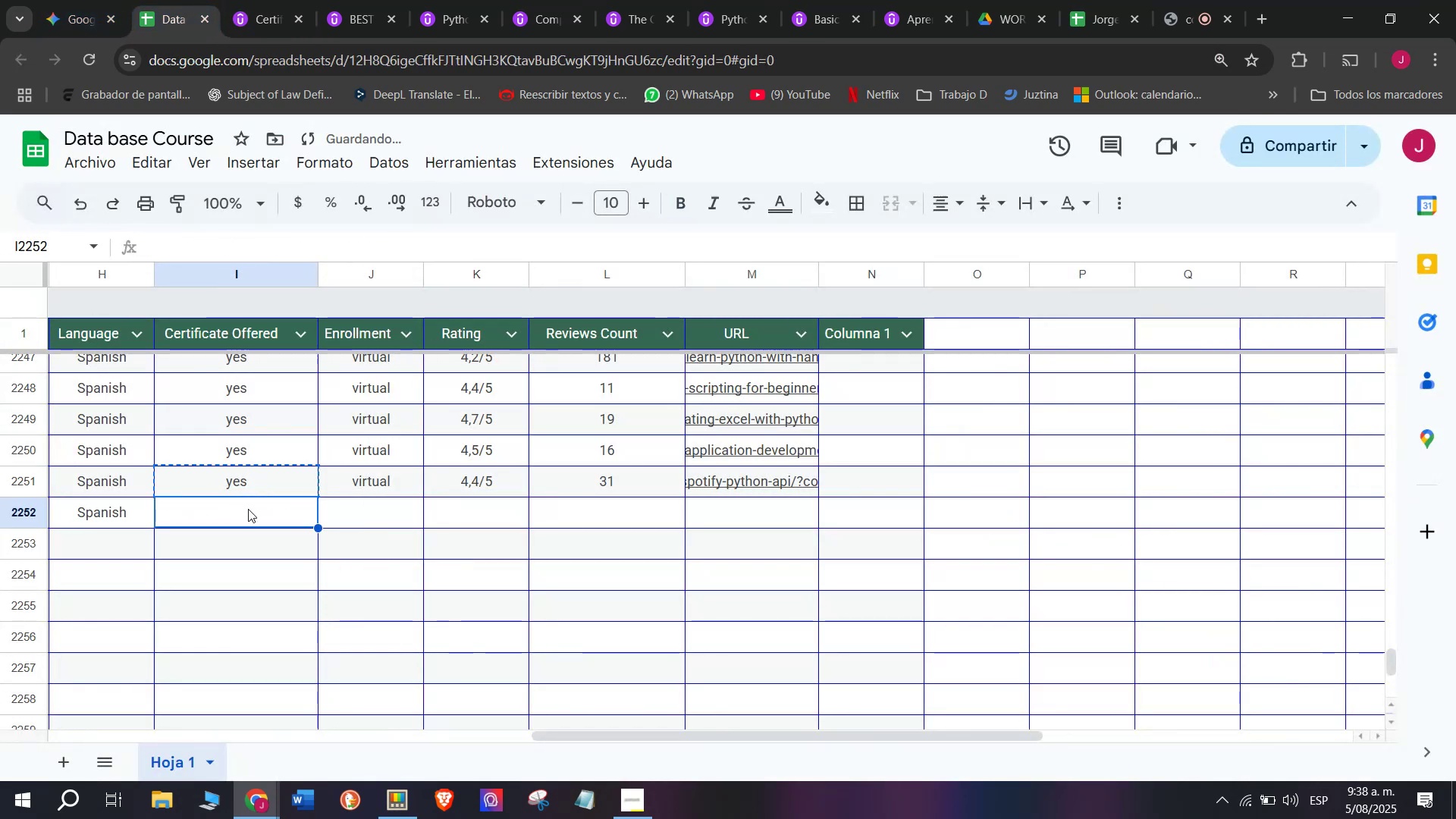 
key(Z)
 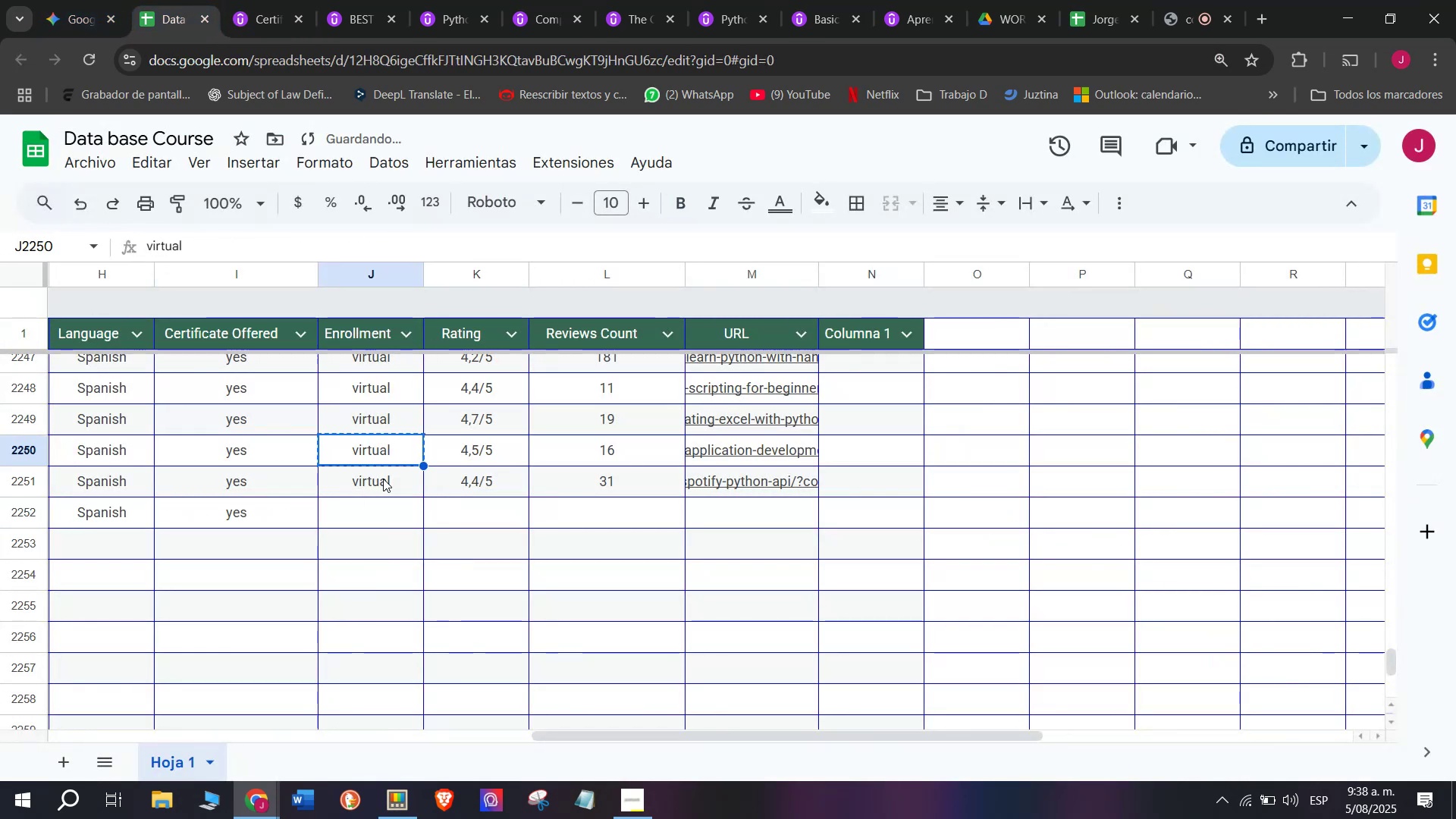 
key(Control+ControlLeft)
 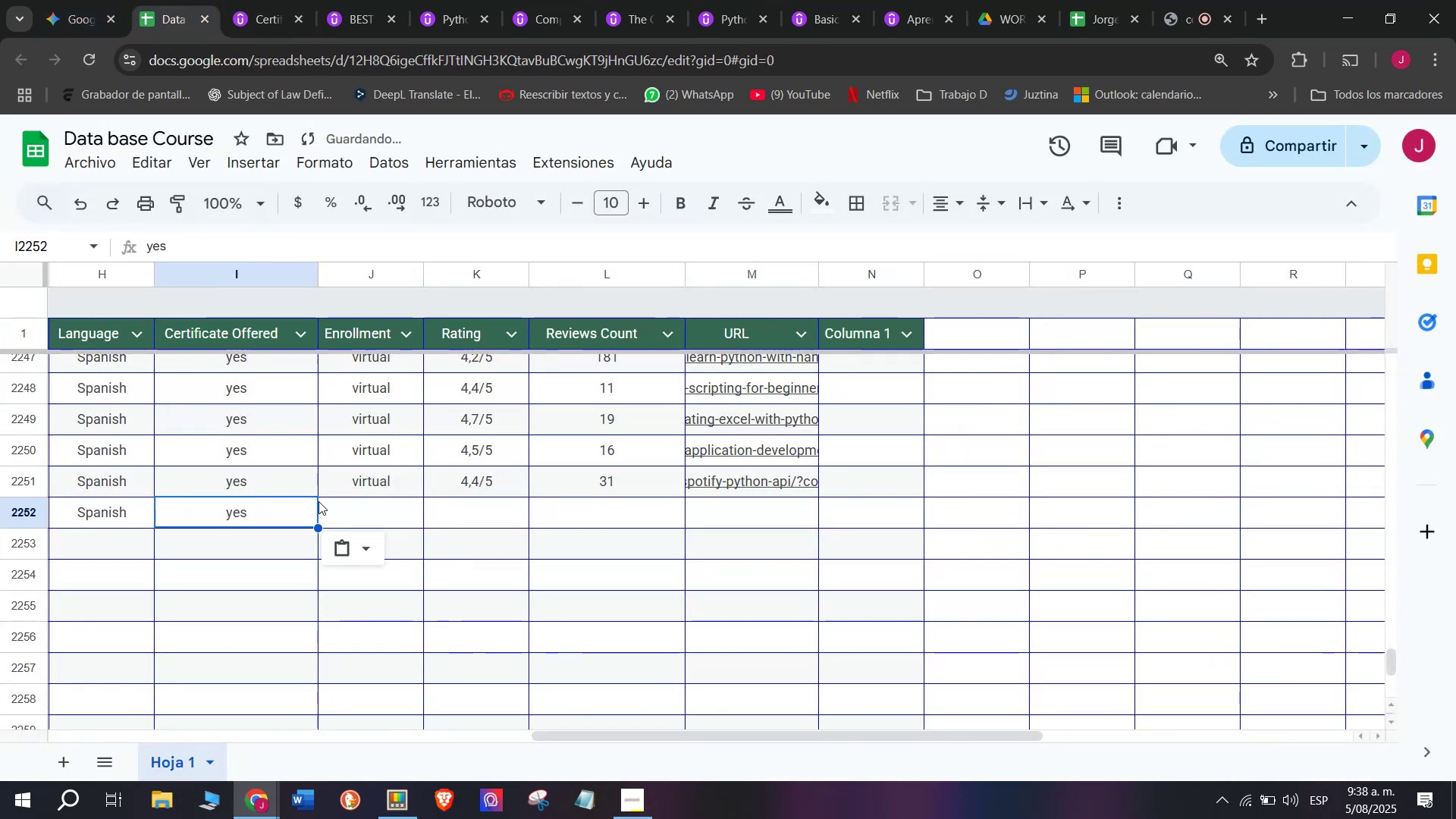 
key(Control+V)
 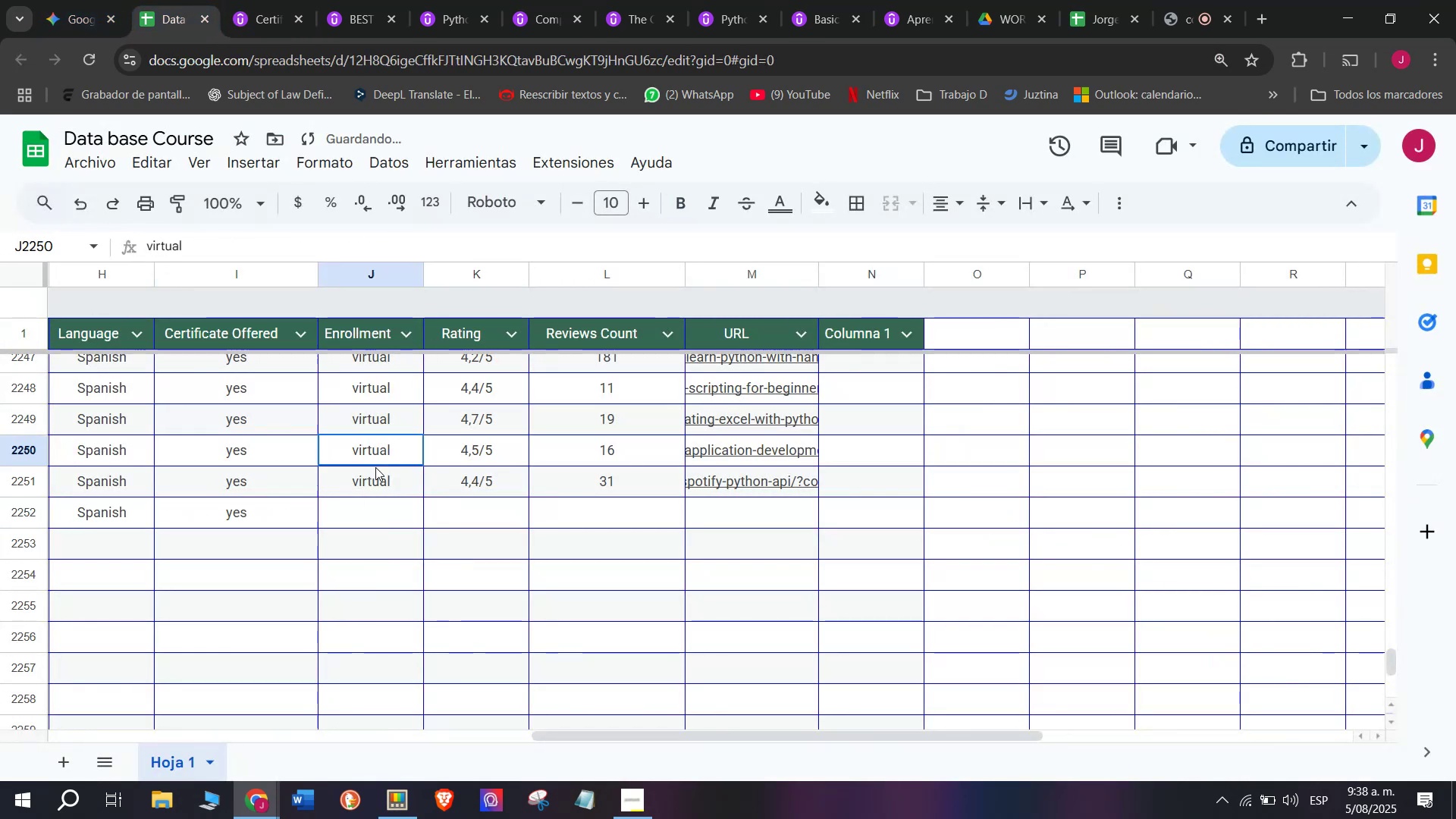 
key(Break)
 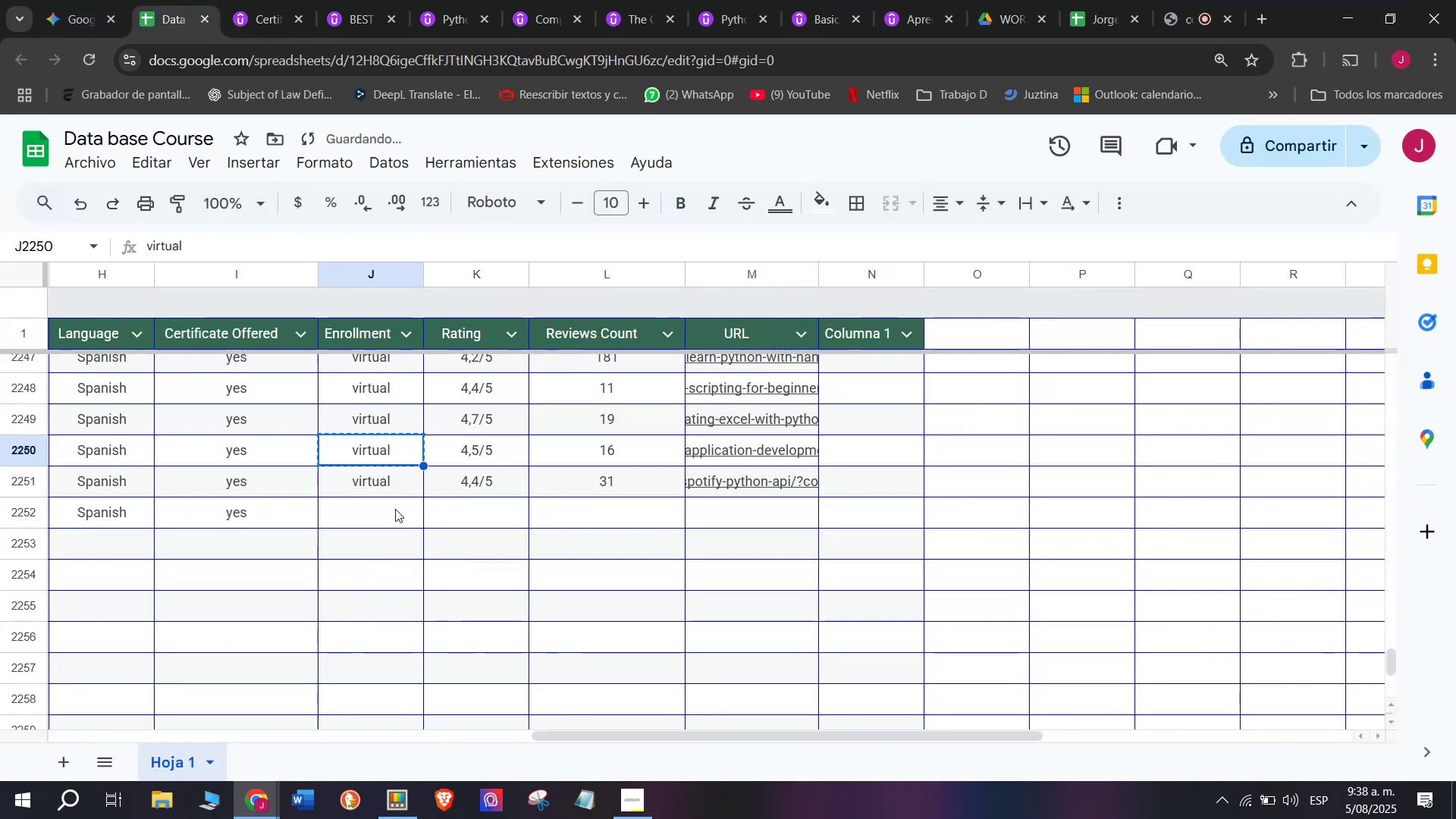 
key(Control+ControlLeft)
 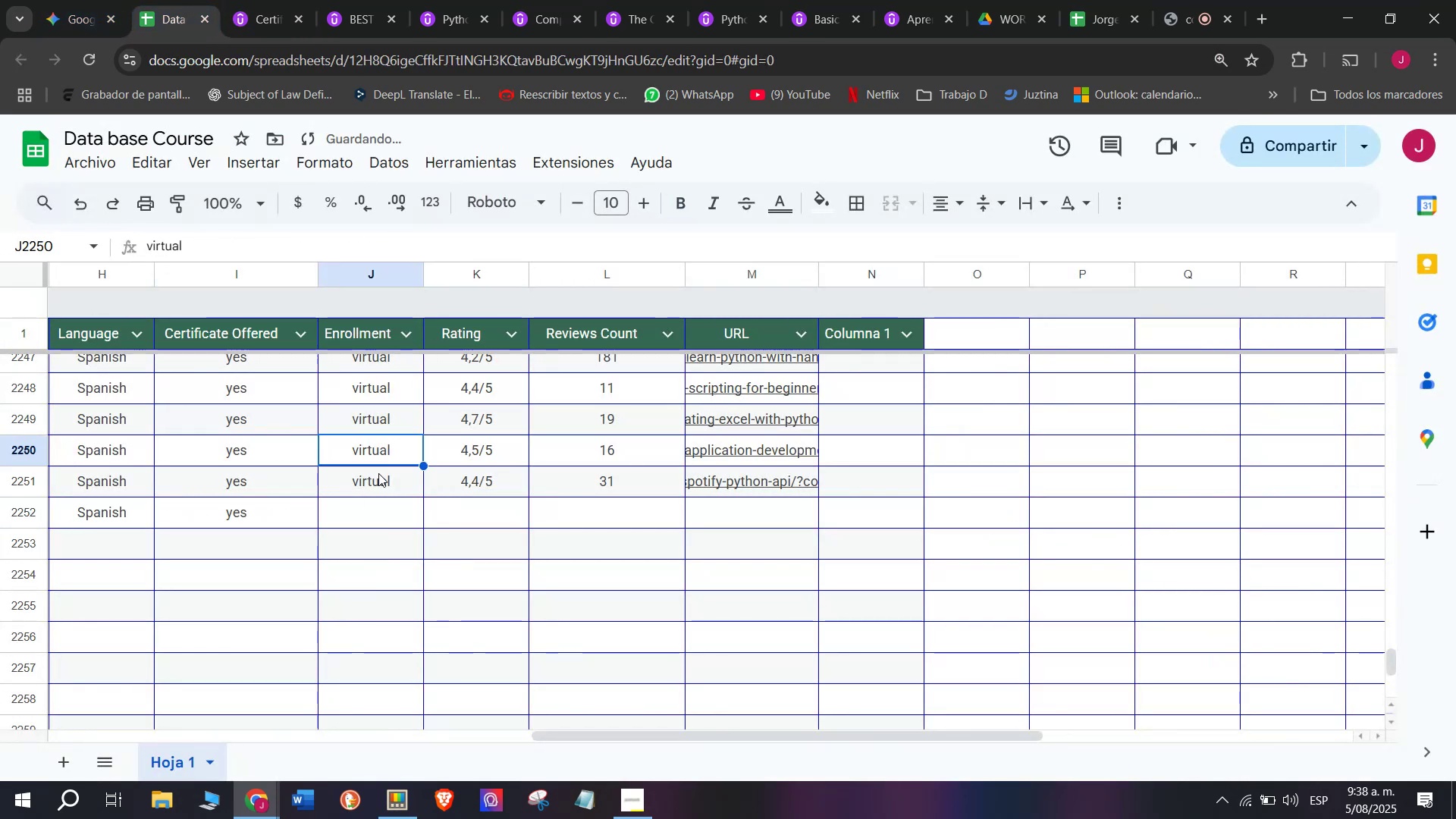 
key(Control+C)
 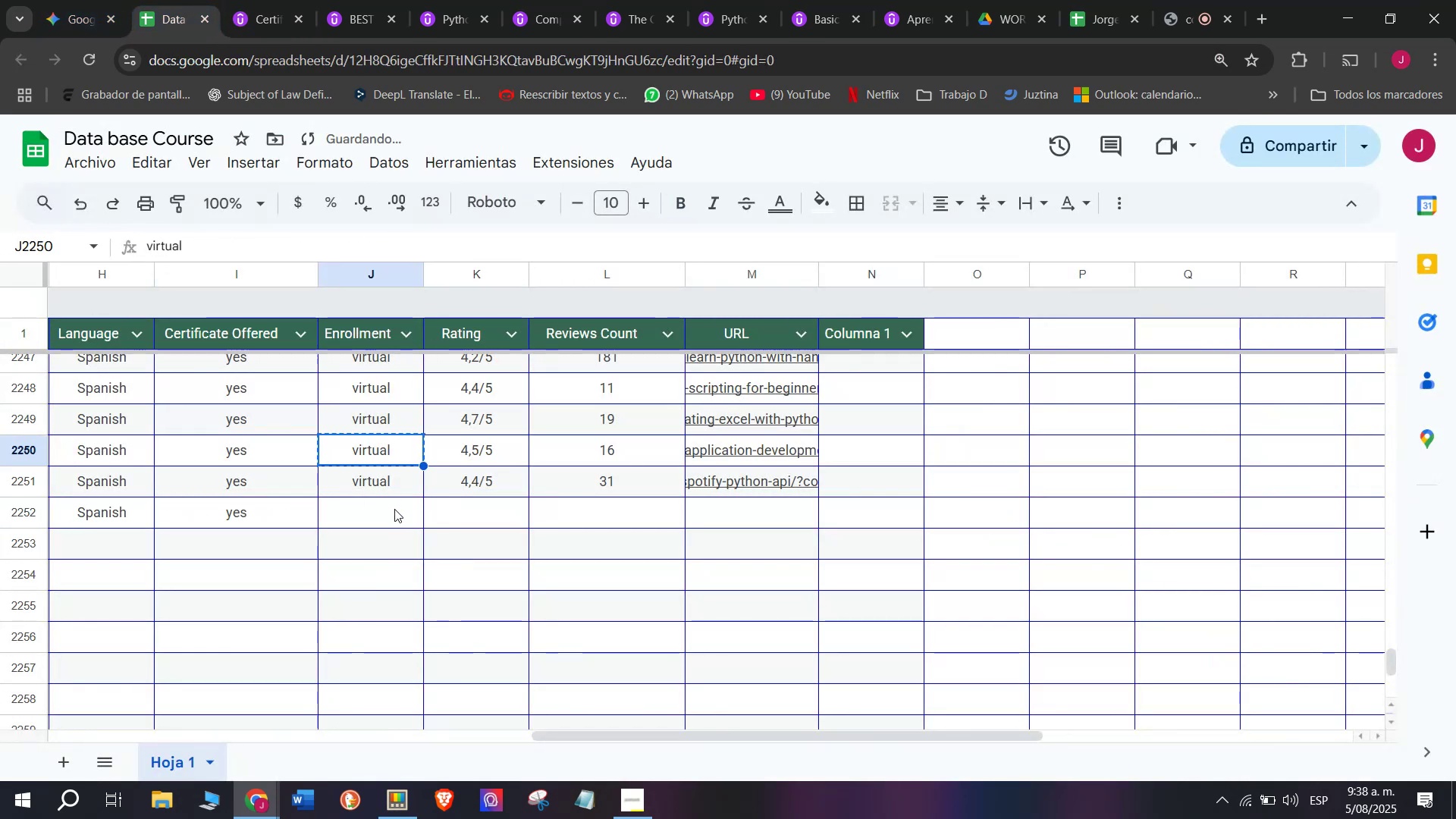 
left_click([395, 509])
 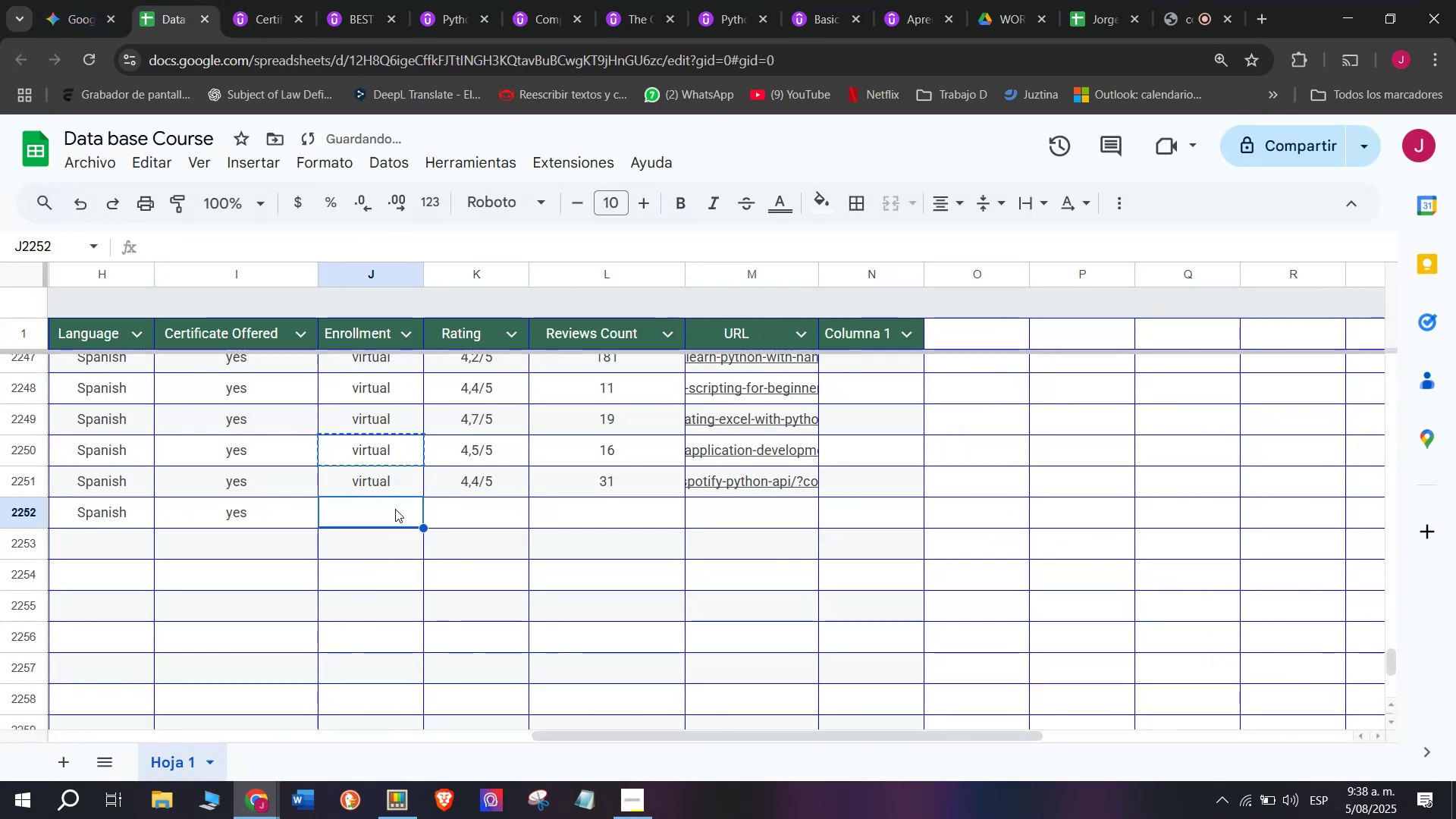 
key(Control+ControlLeft)
 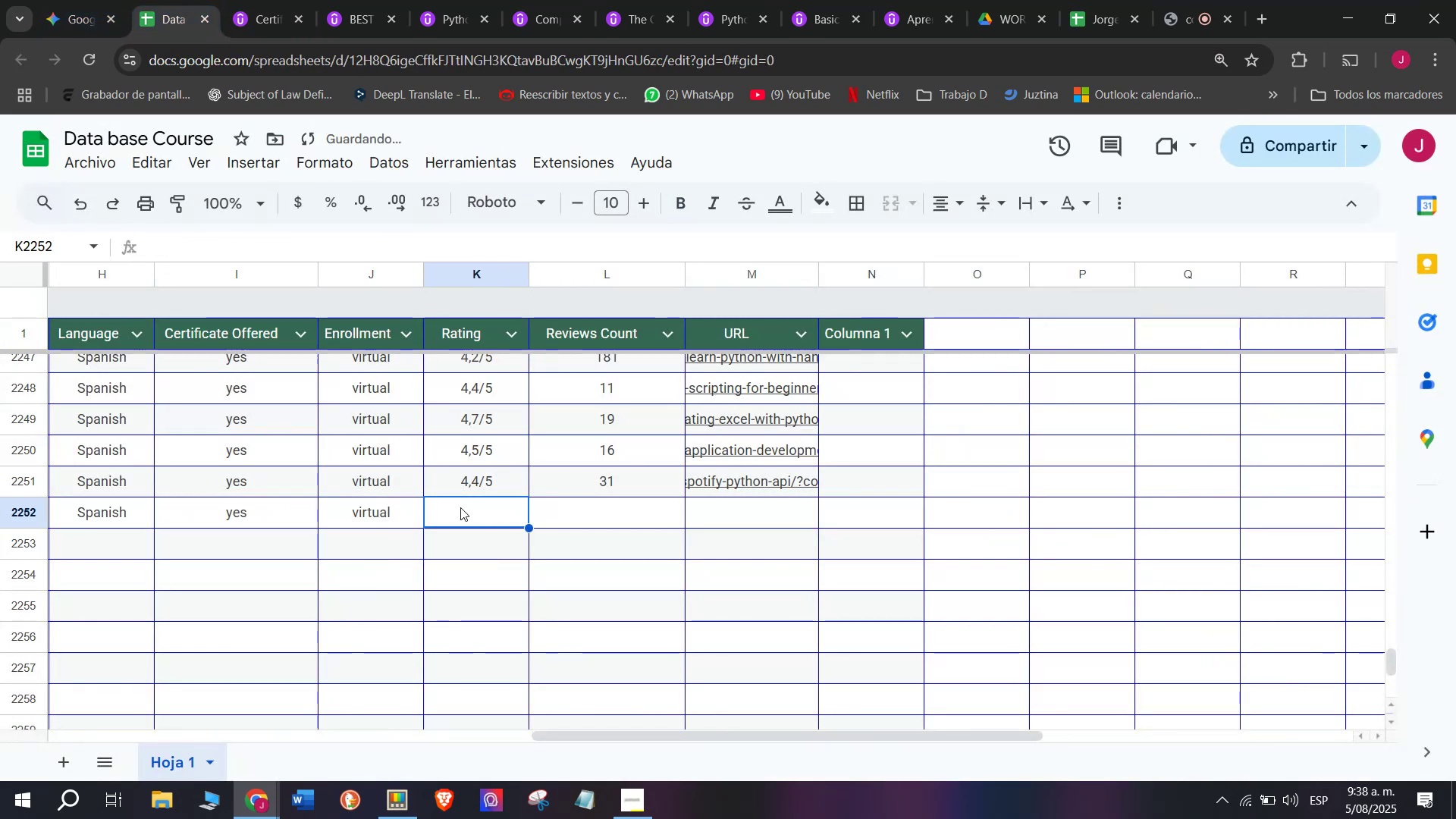 
key(Z)
 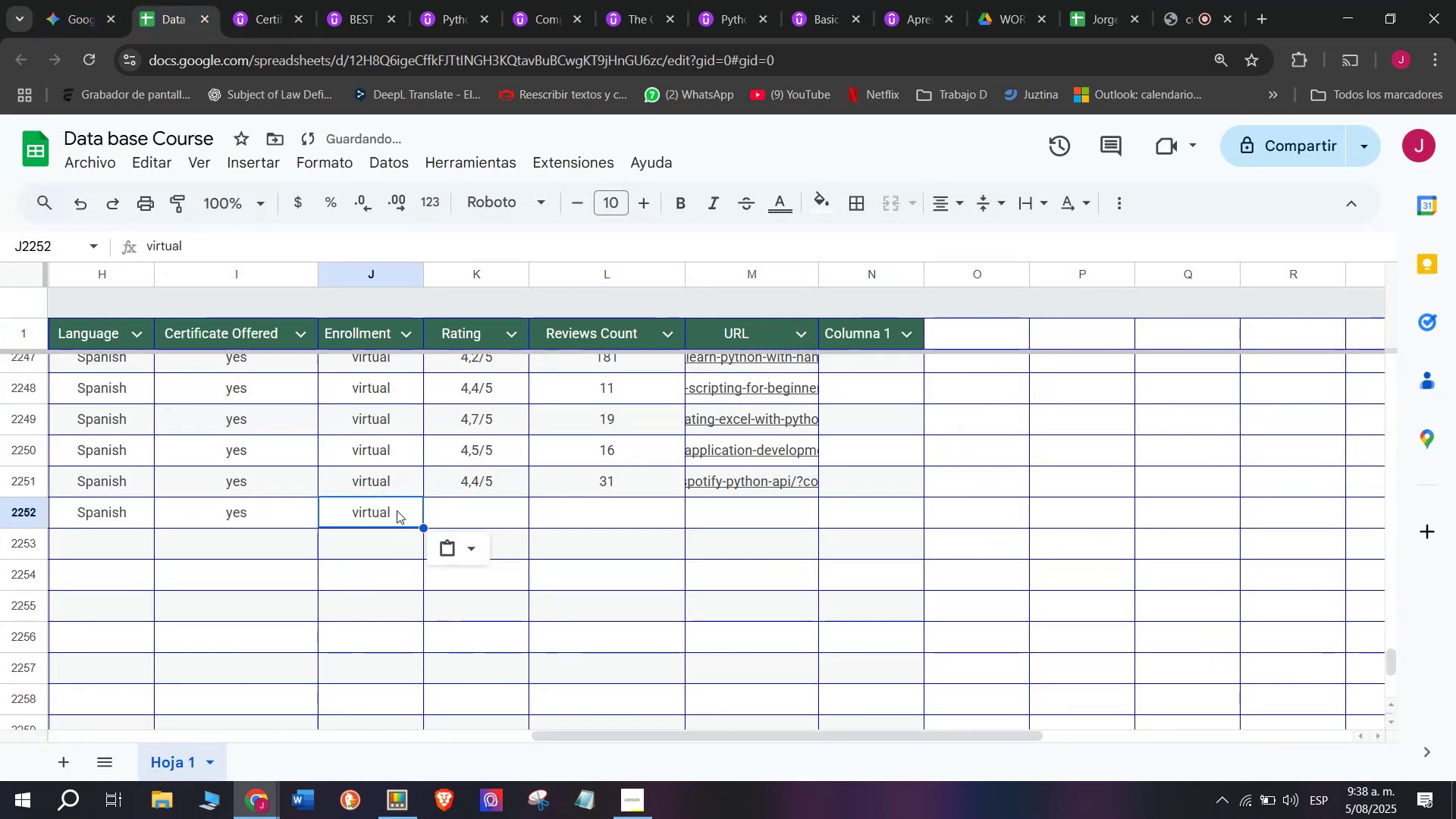 
key(Control+V)
 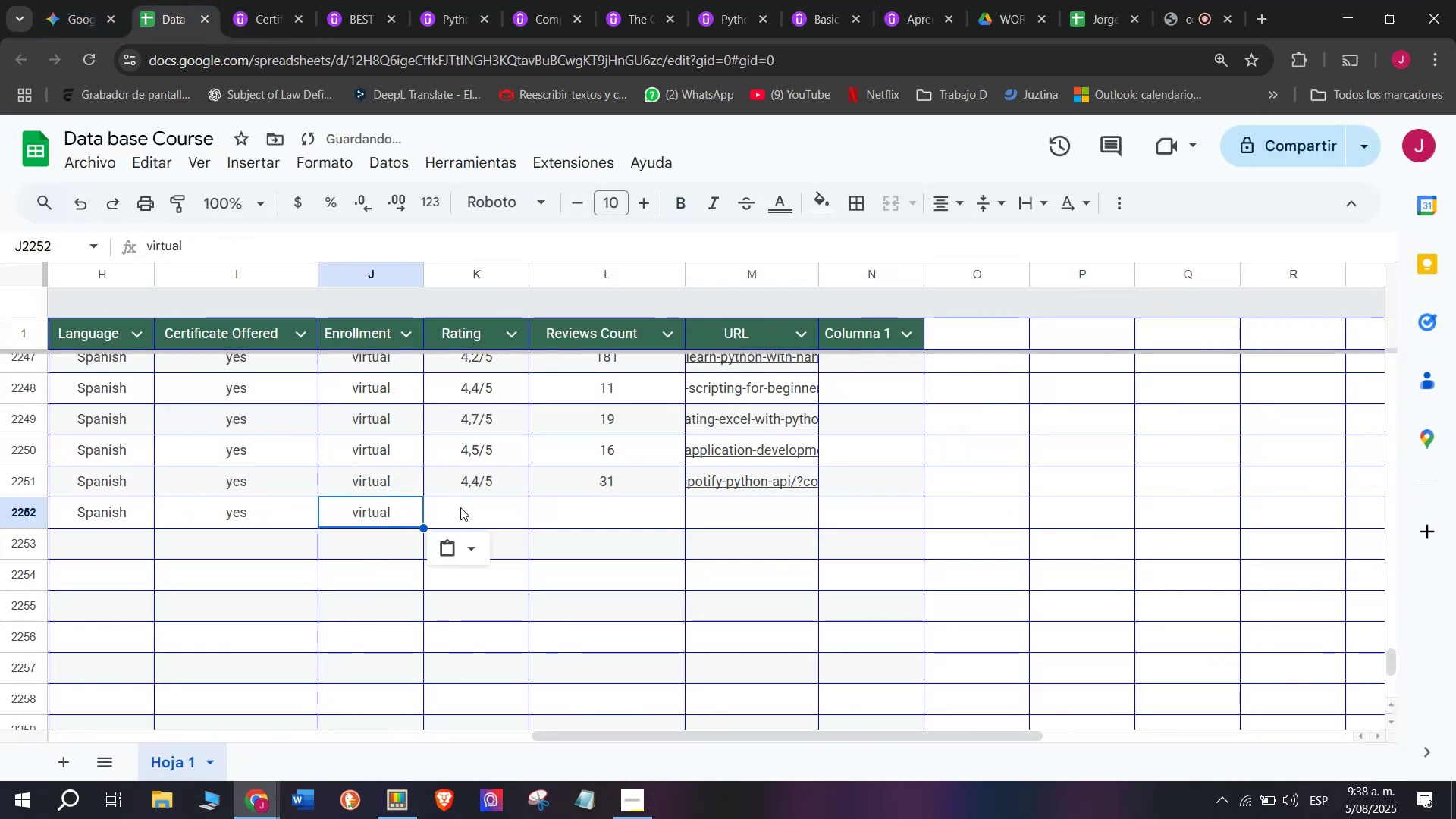 
double_click([460, 507])
 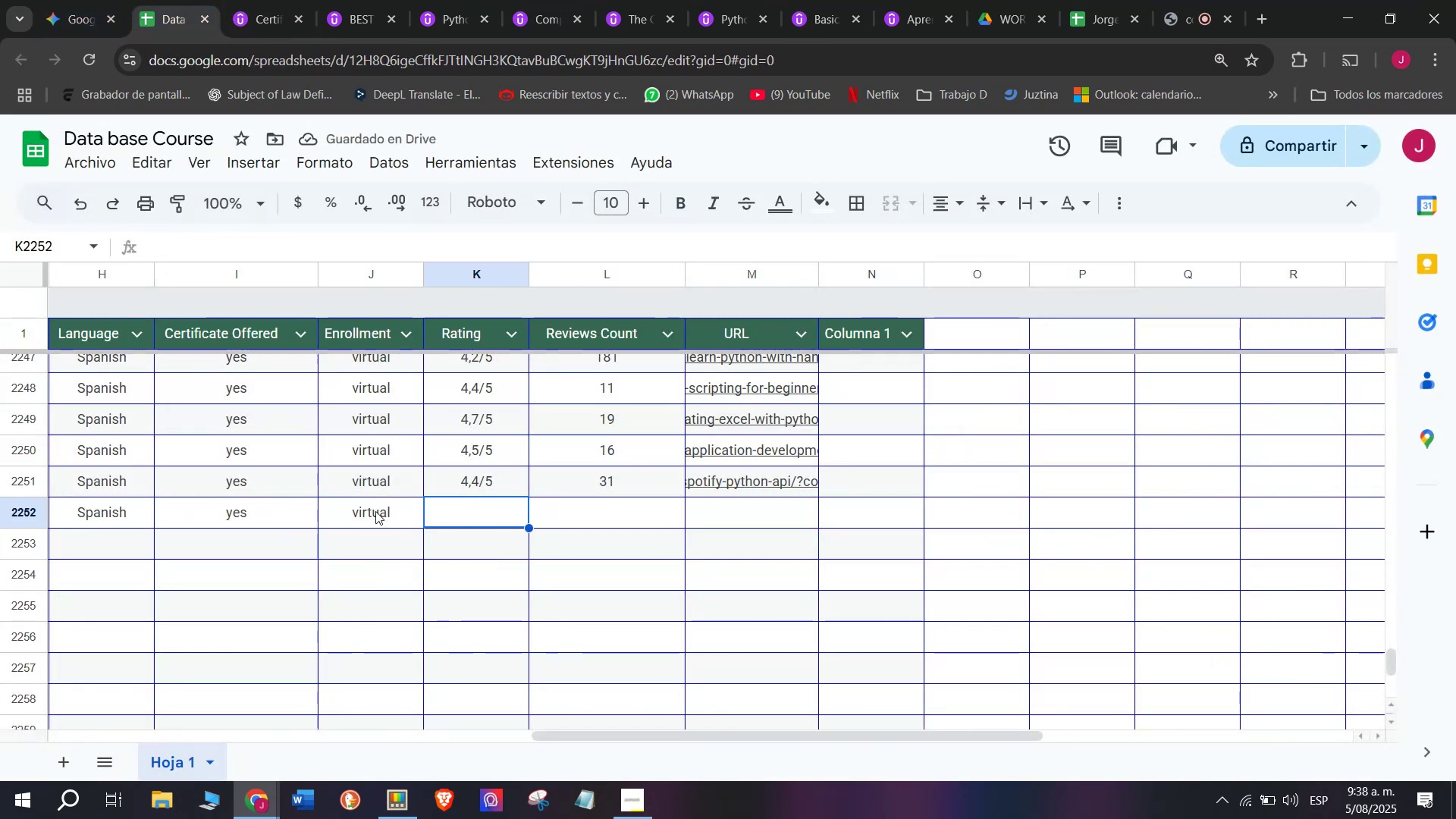 
left_click([253, 4])
 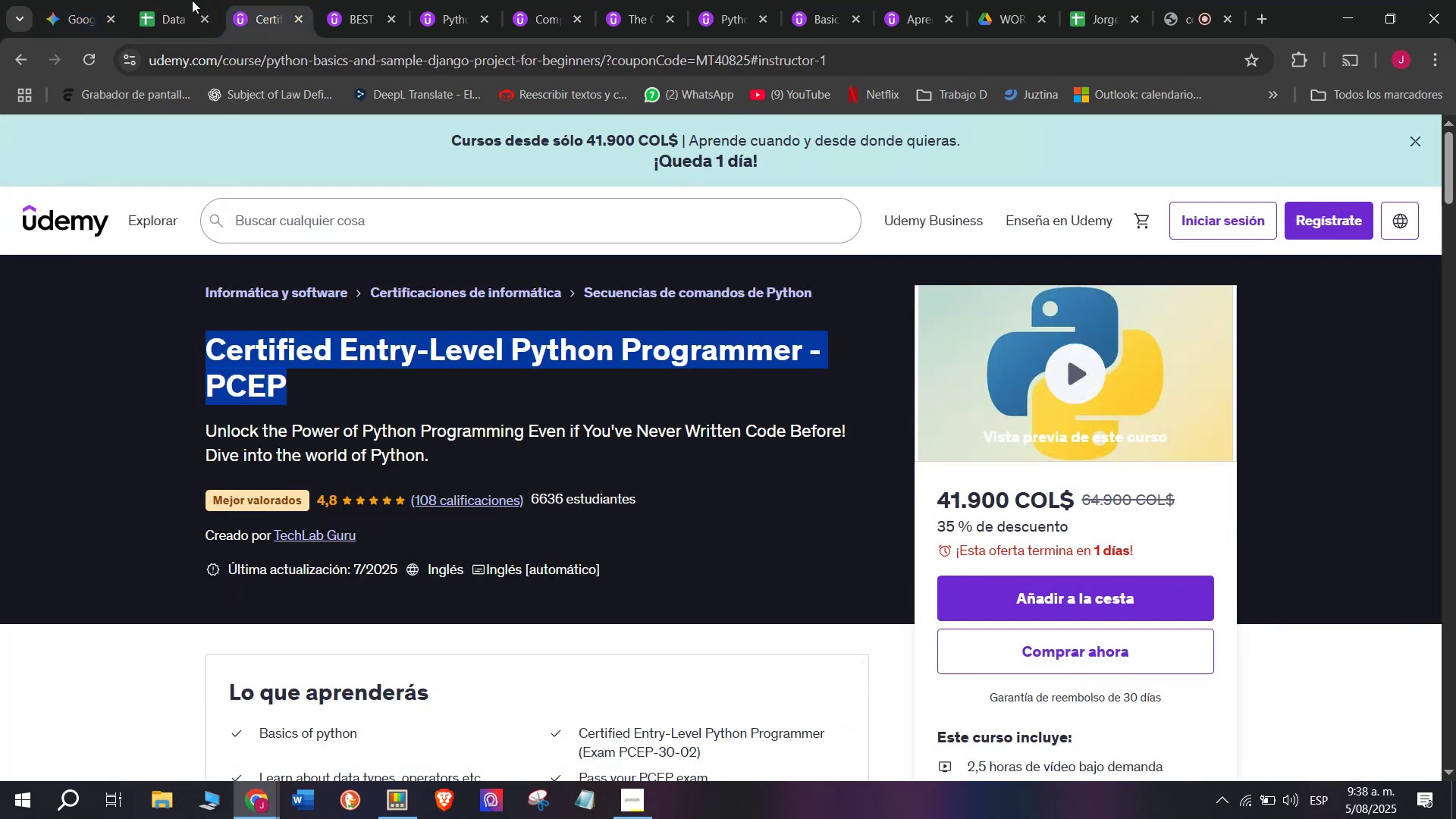 
left_click([174, 0])
 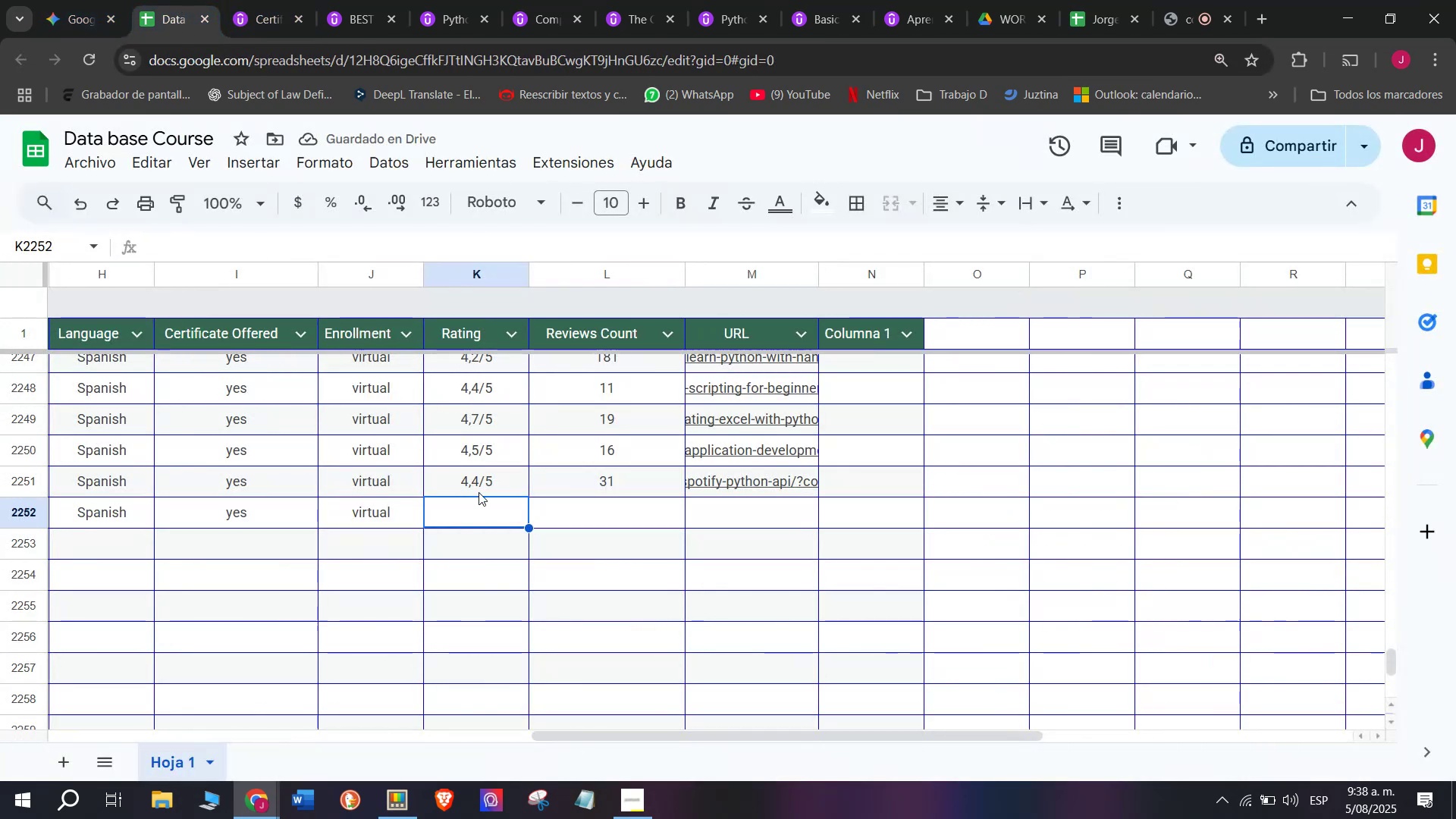 
left_click([478, 491])
 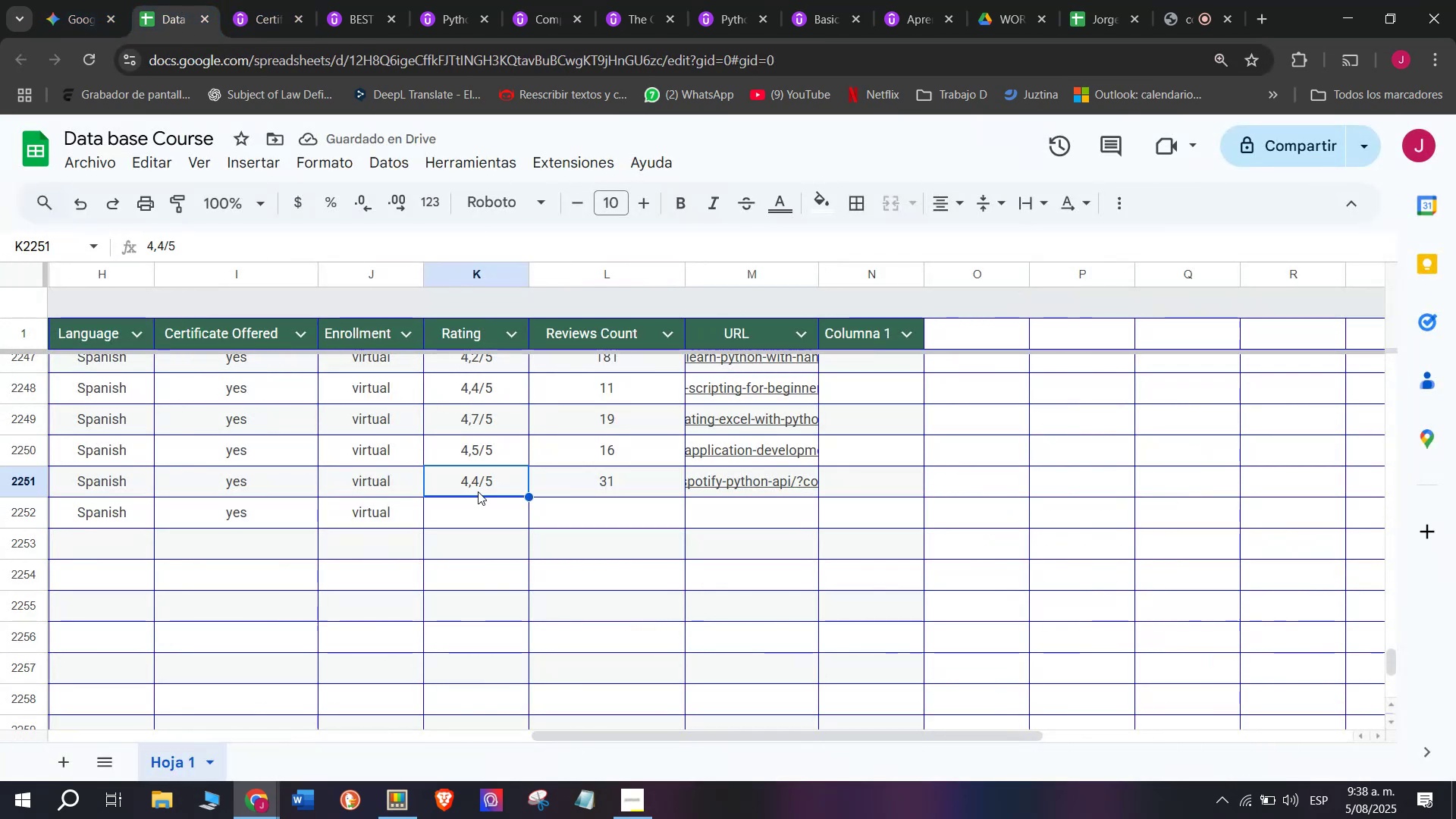 
key(Break)
 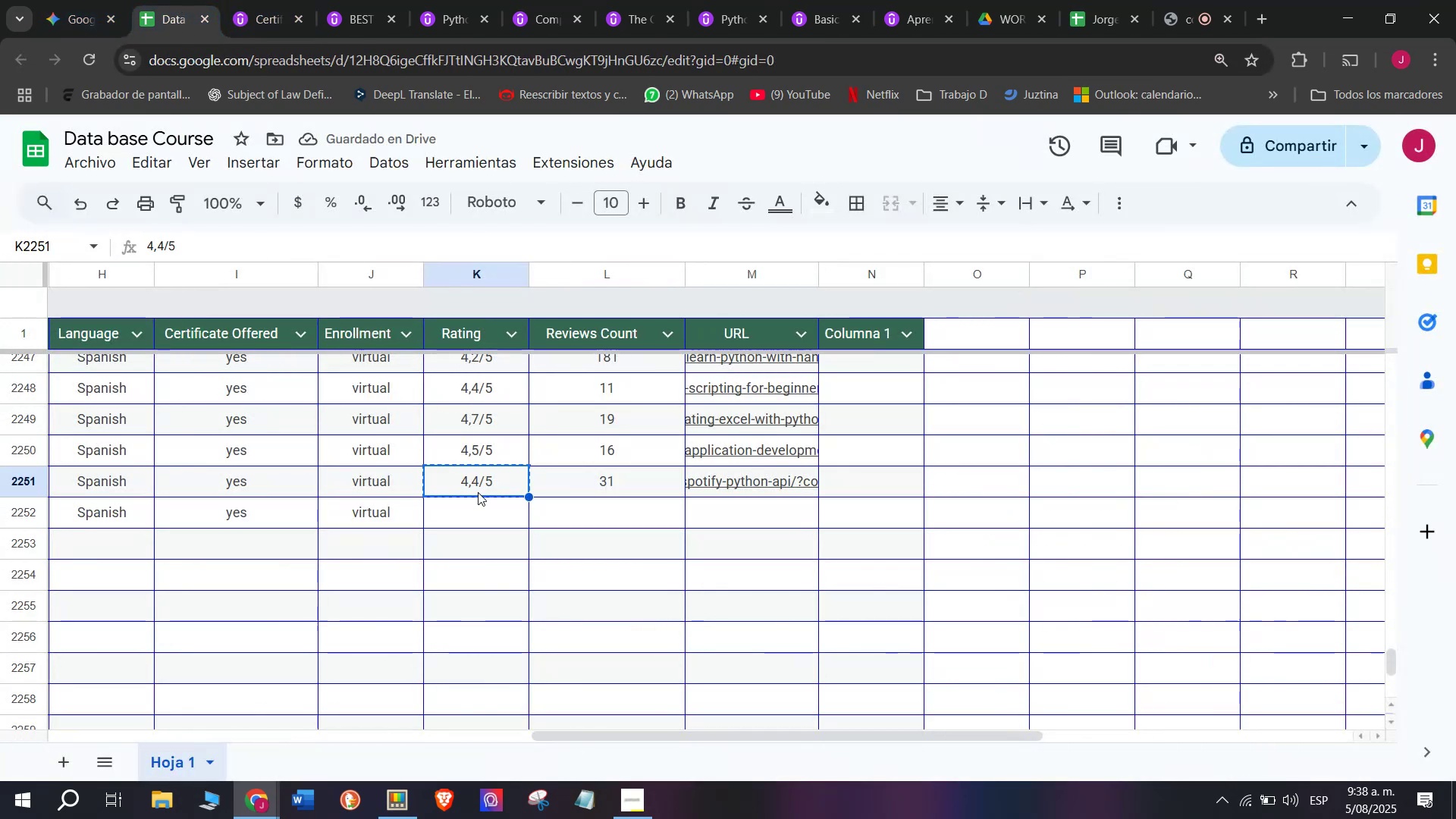 
key(Control+ControlLeft)
 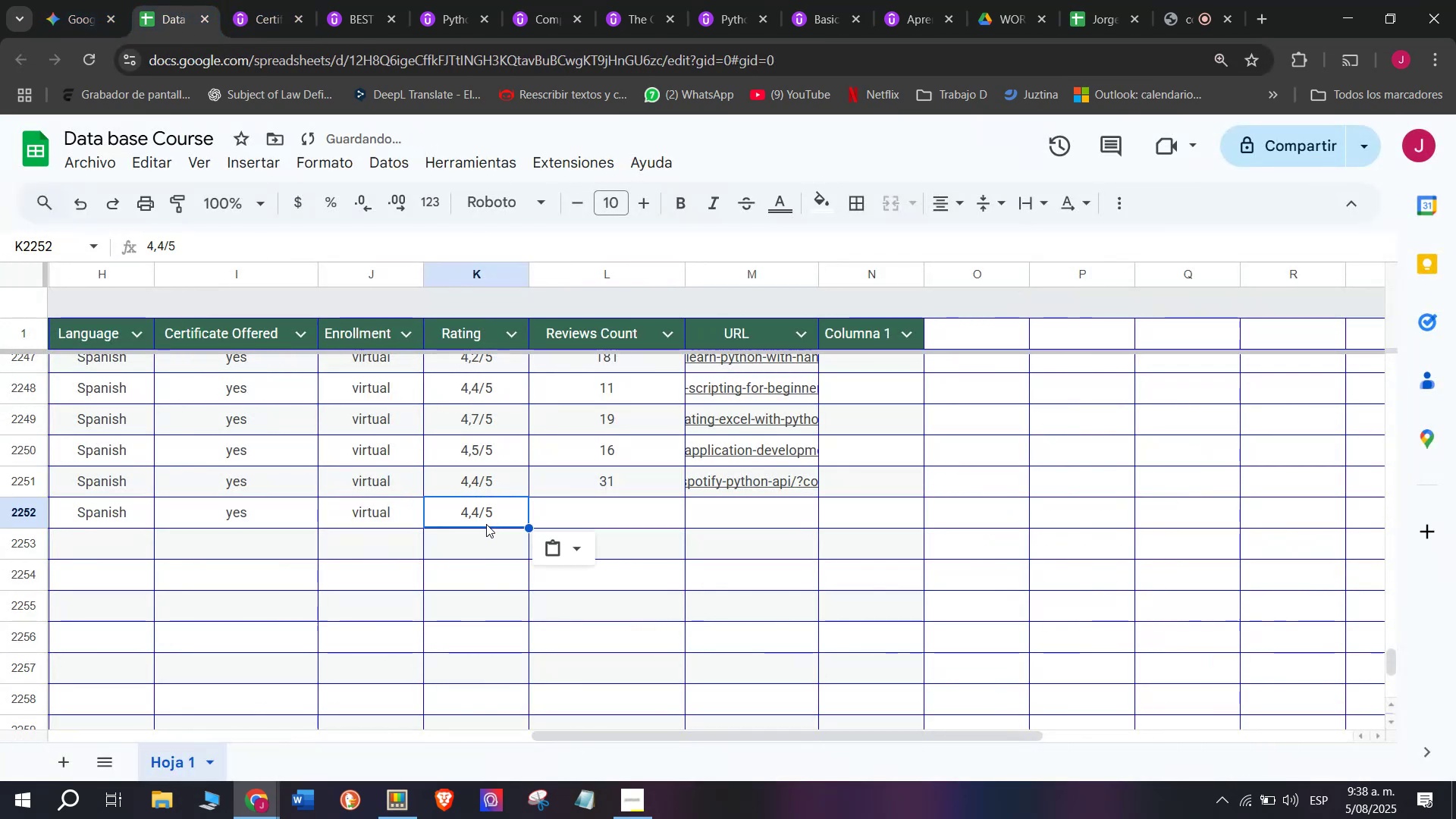 
key(Control+C)
 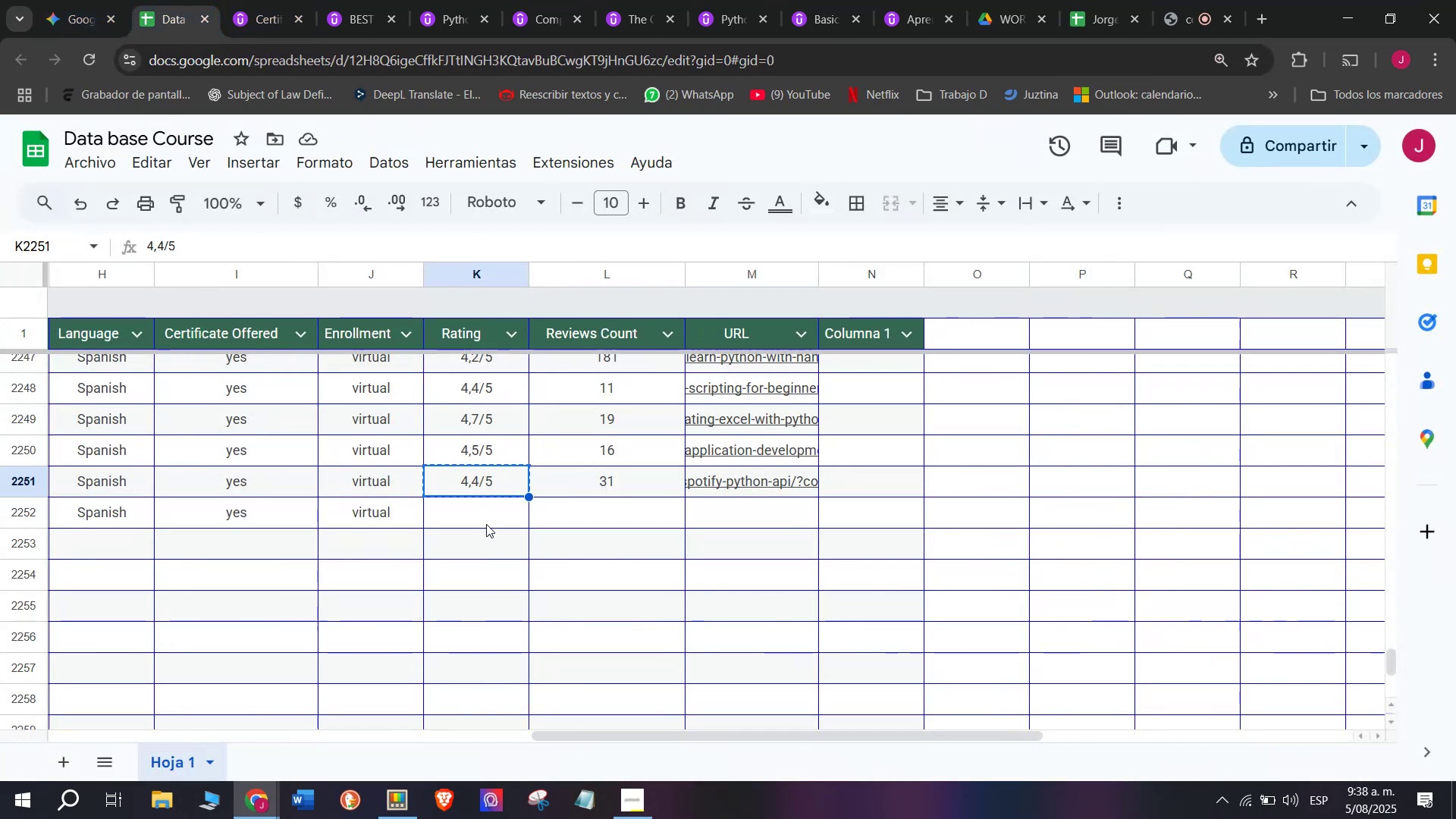 
key(Control+ControlLeft)
 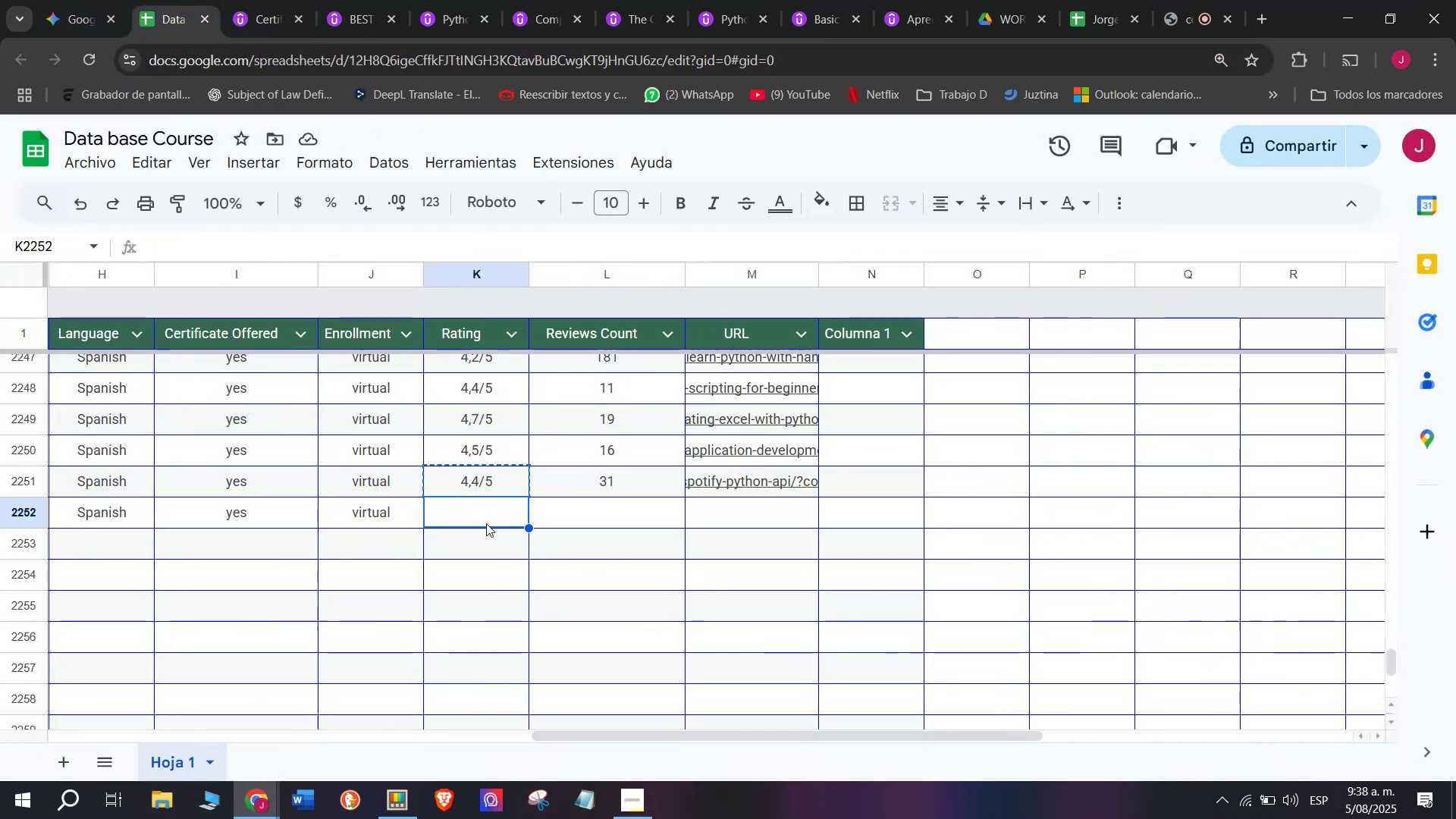 
key(Z)
 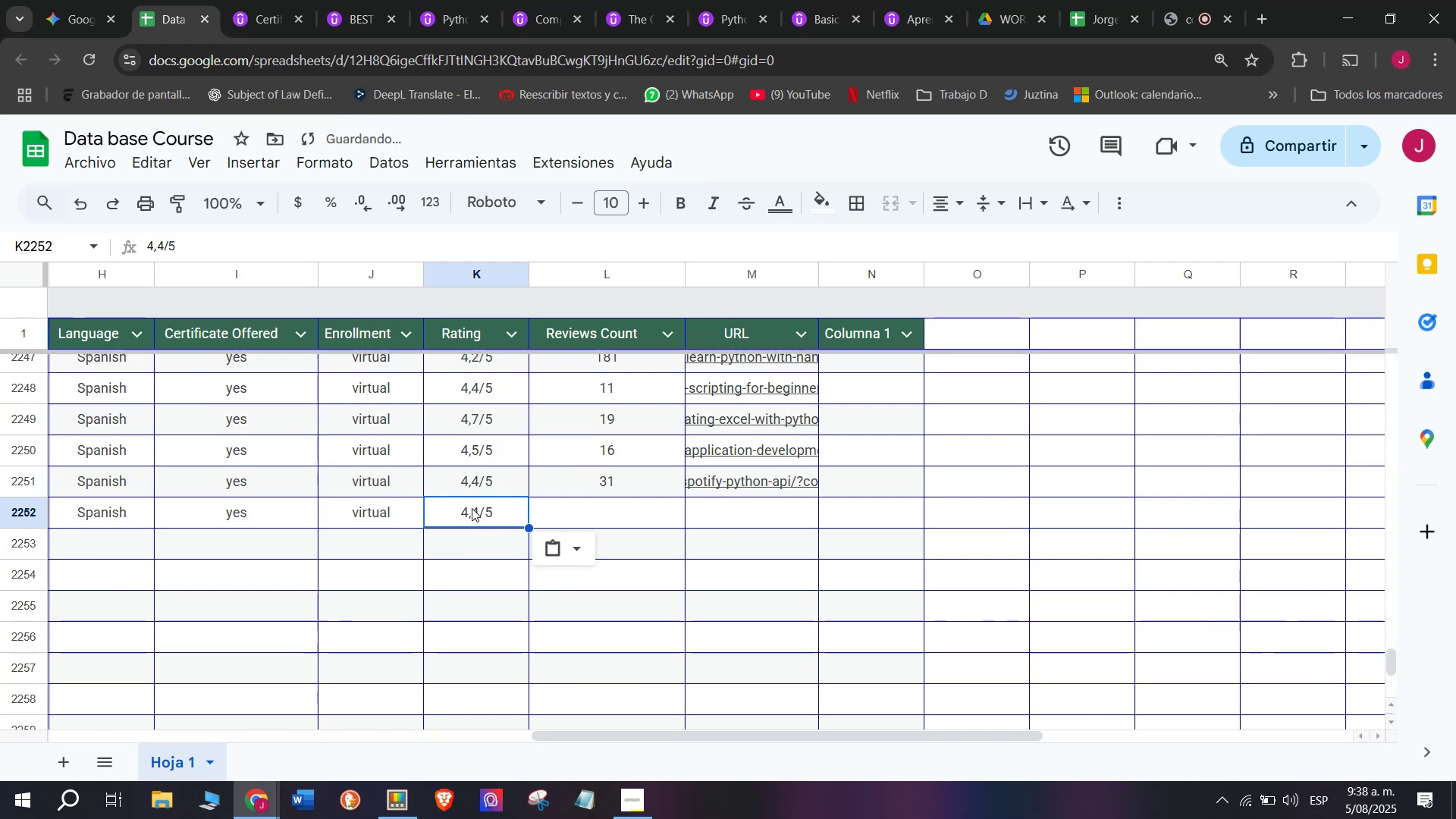 
key(Control+V)
 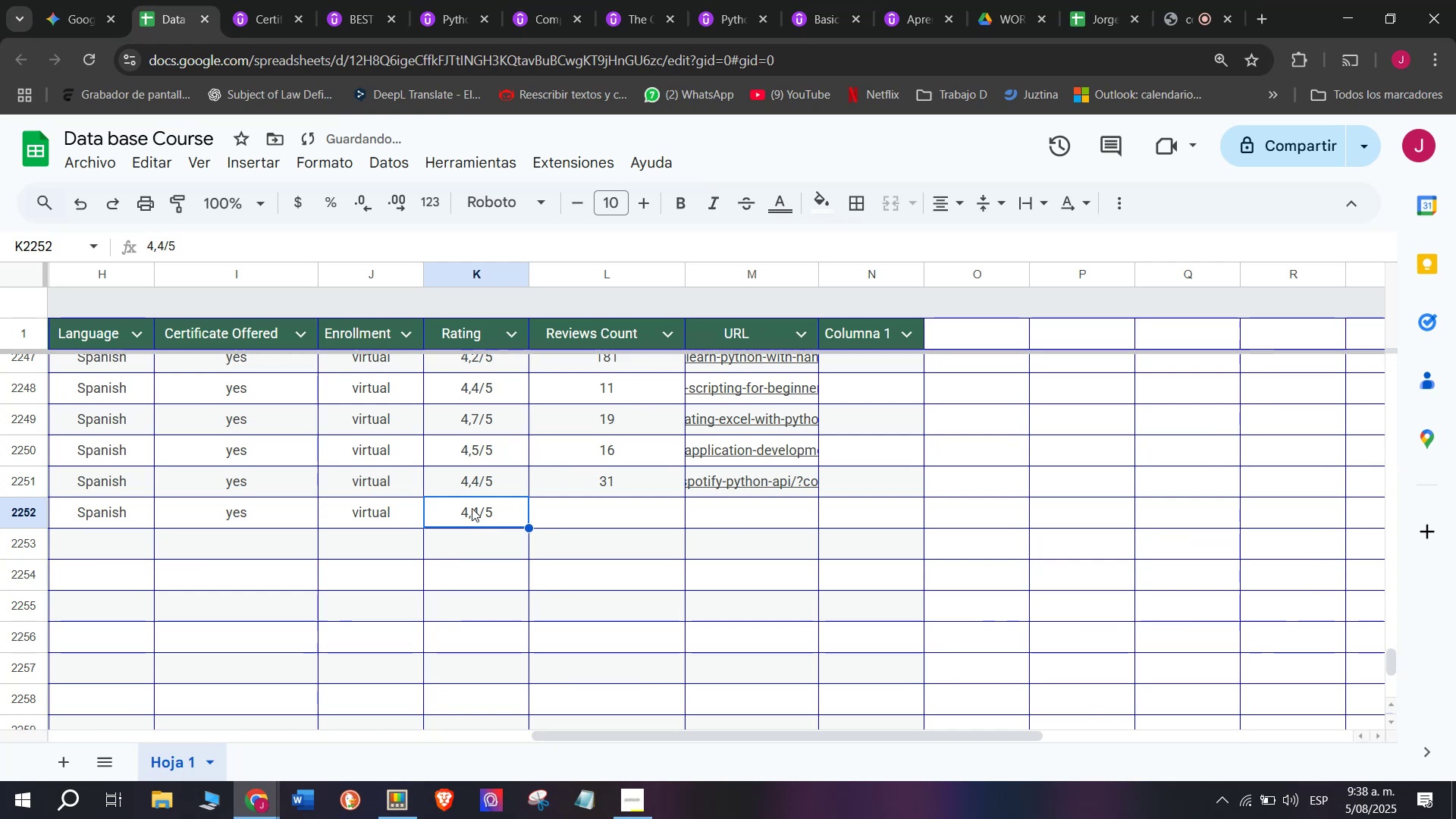 
double_click([472, 507])
 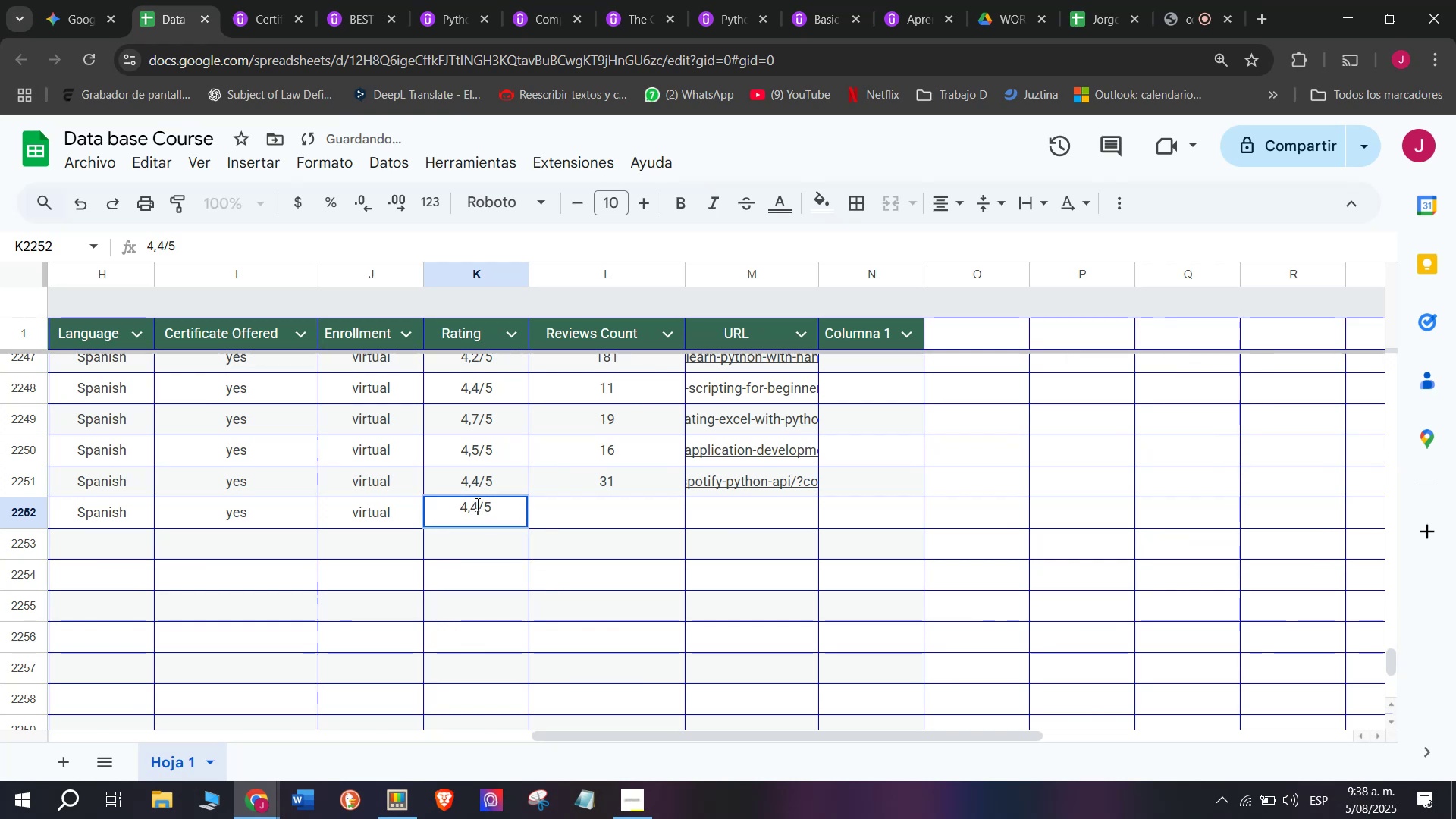 
key(Q)
 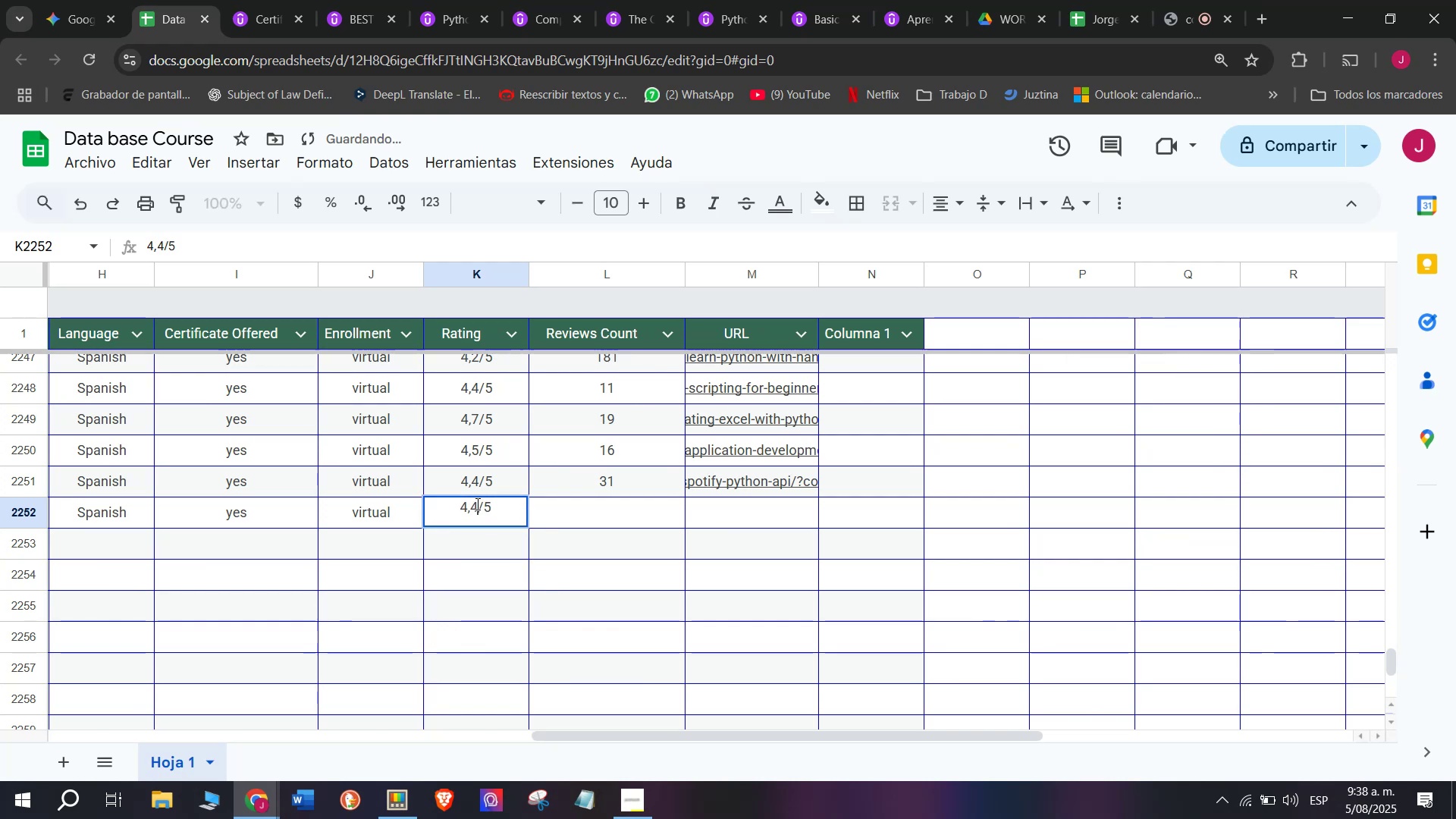 
key(Backspace)
 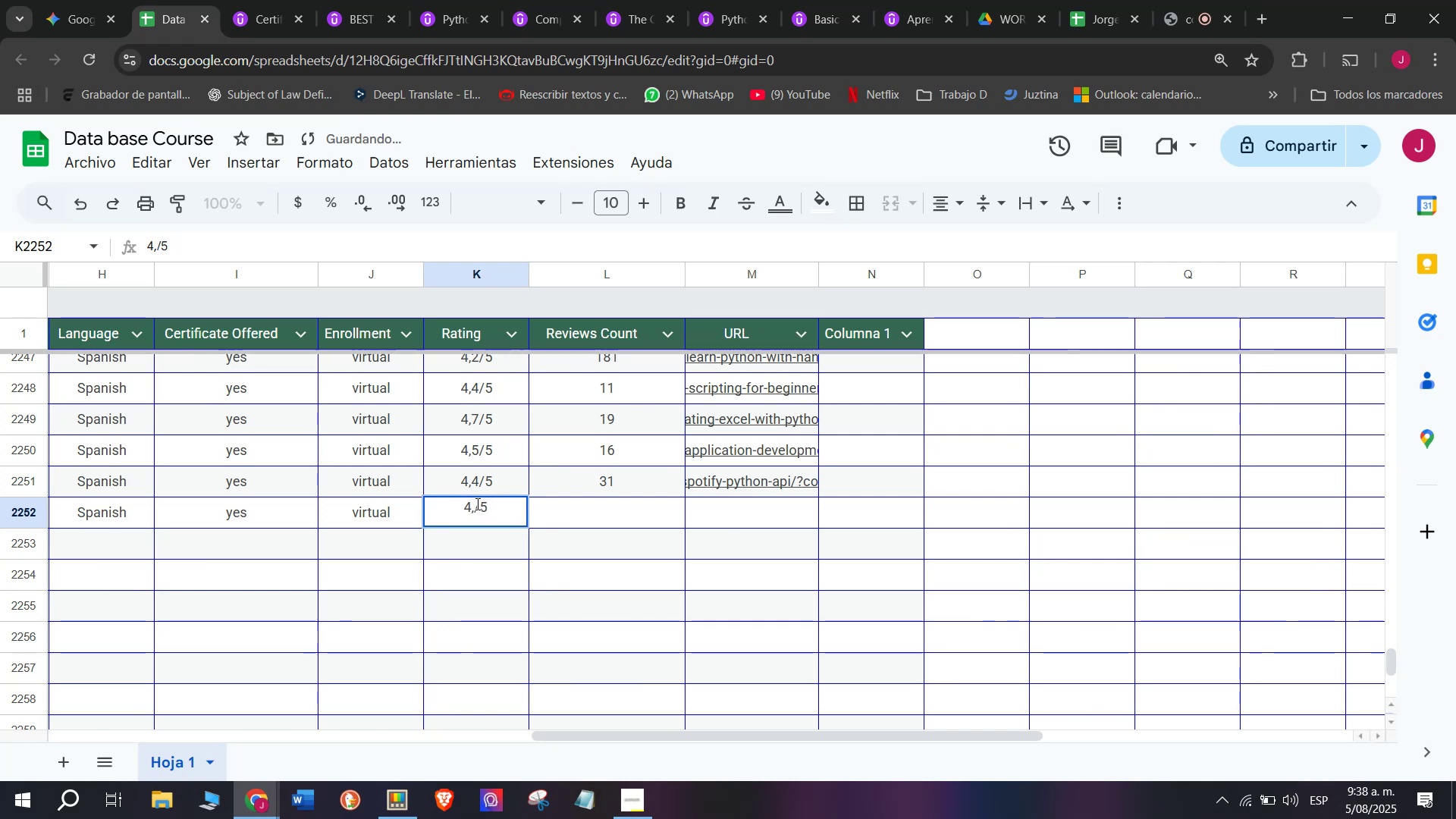 
key(8)
 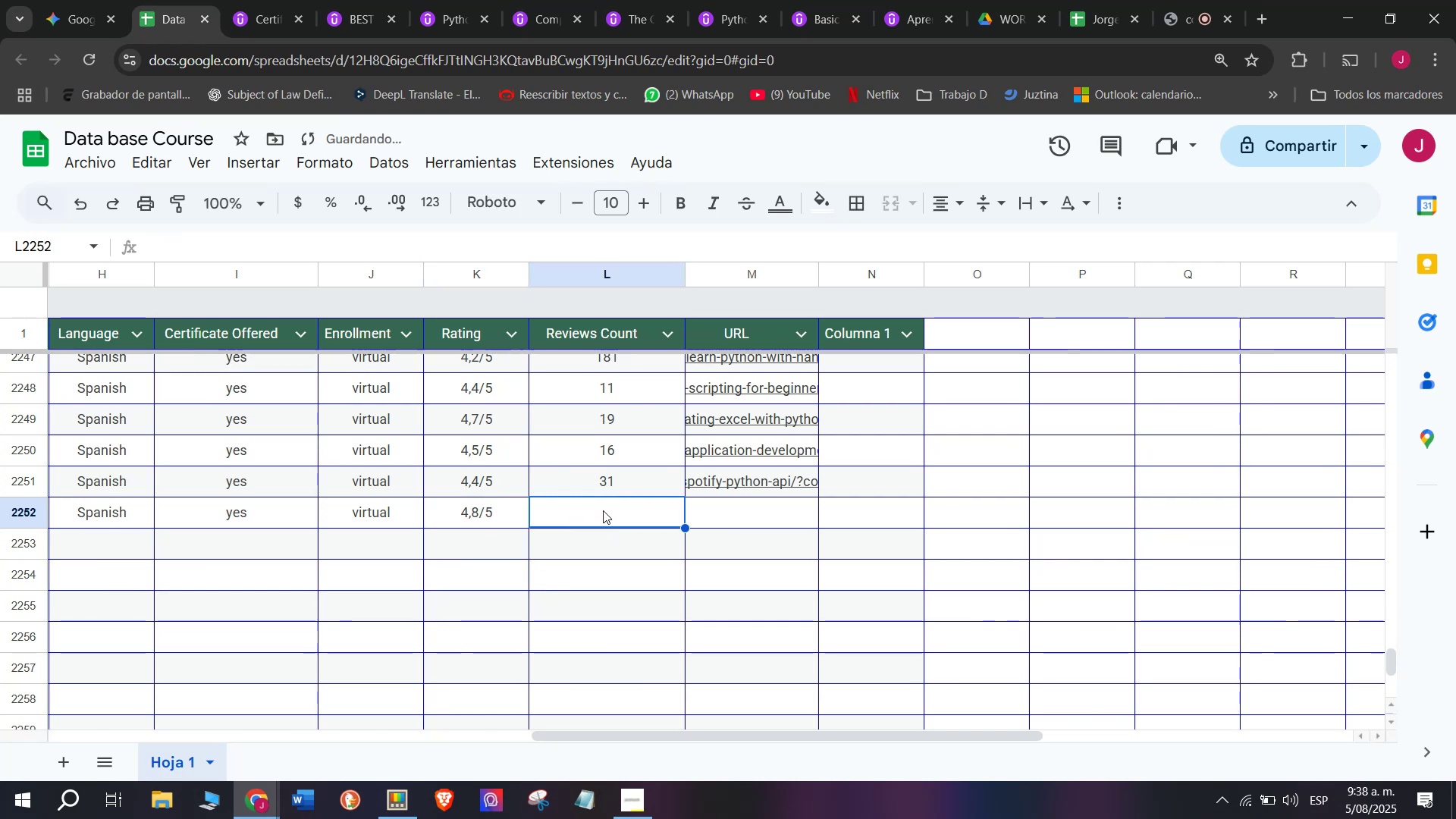 
left_click([254, 0])
 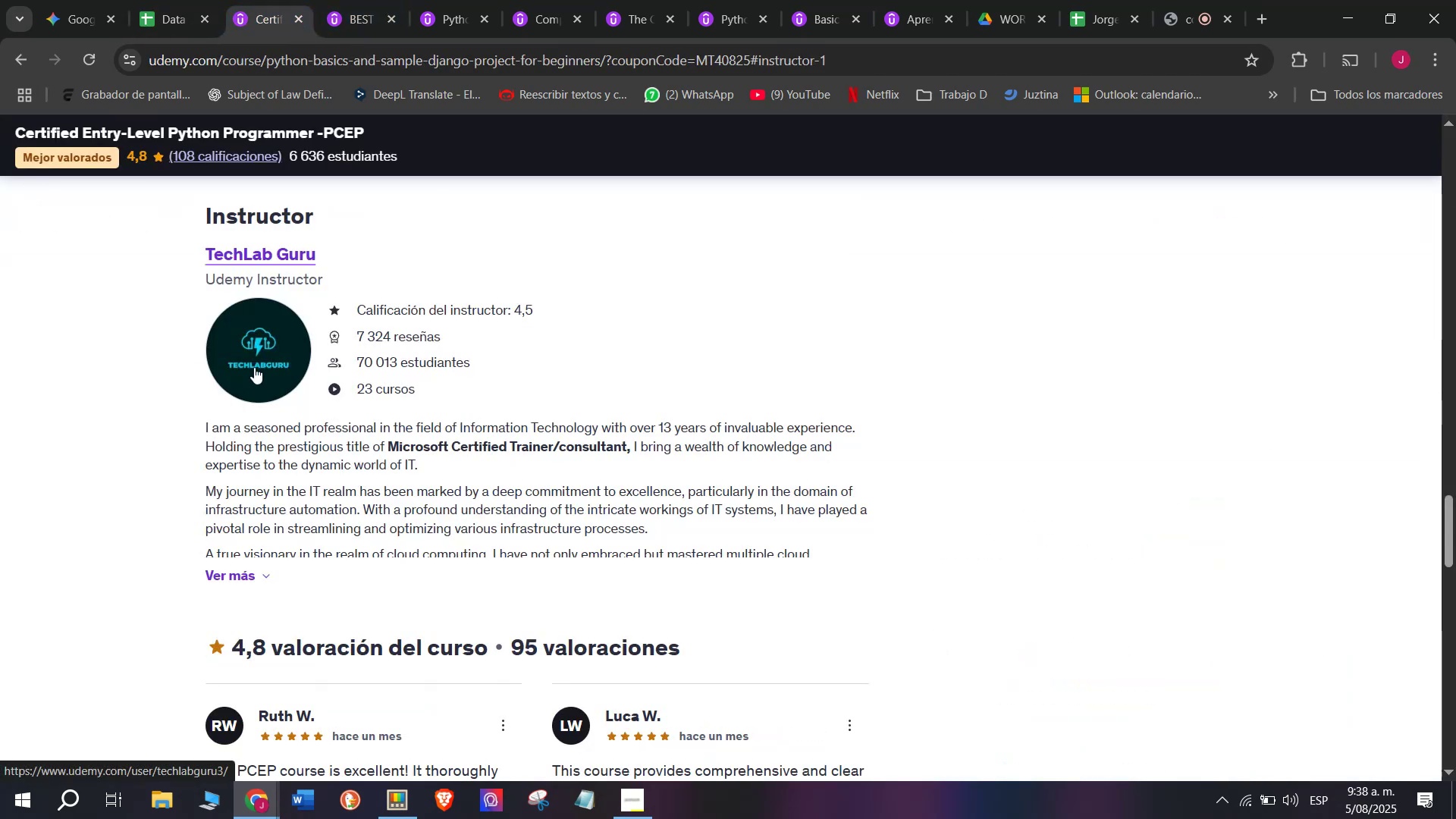 
left_click_drag(start_coordinate=[186, 244], to_coordinate=[391, 252])
 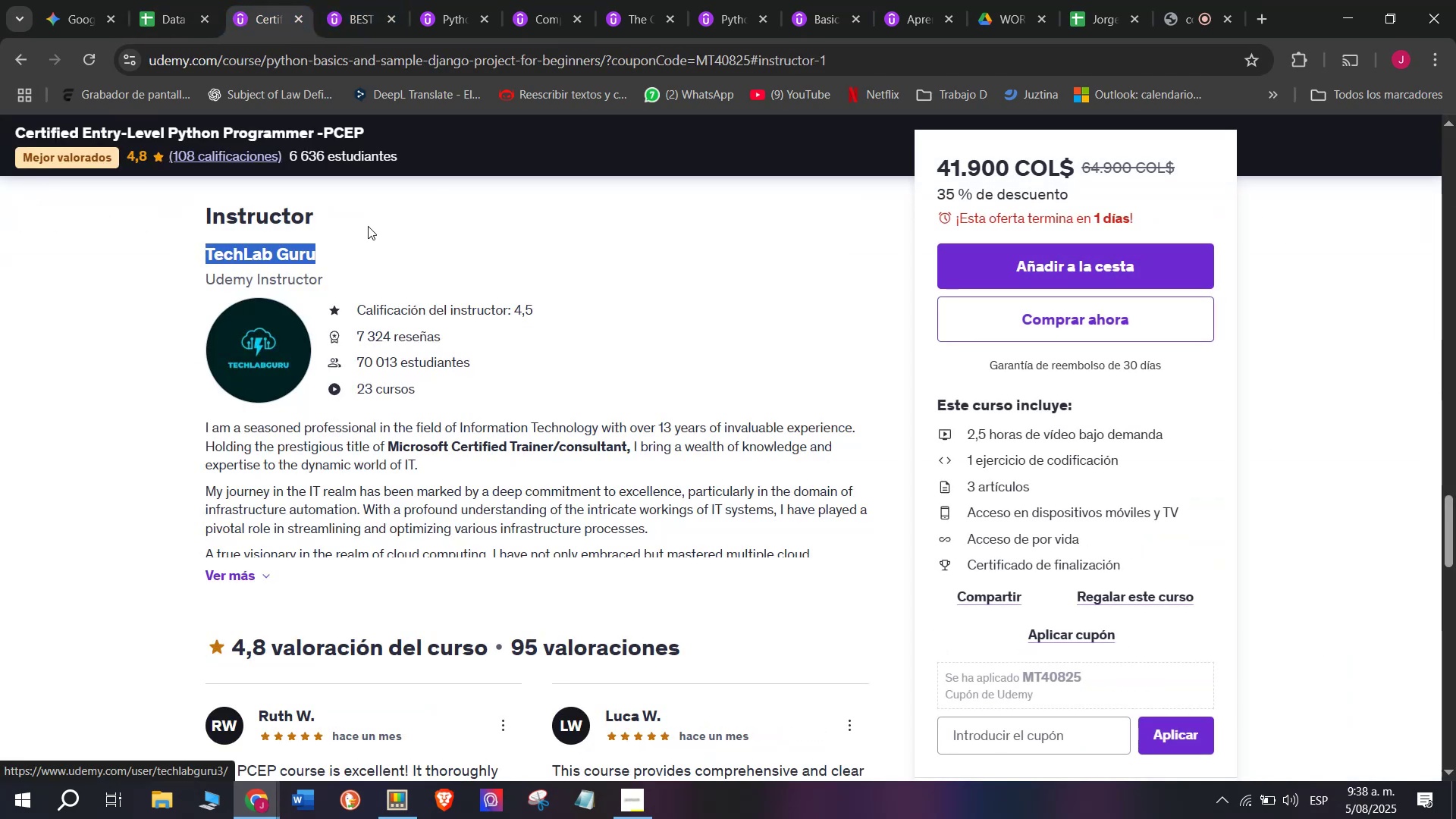 
key(Break)
 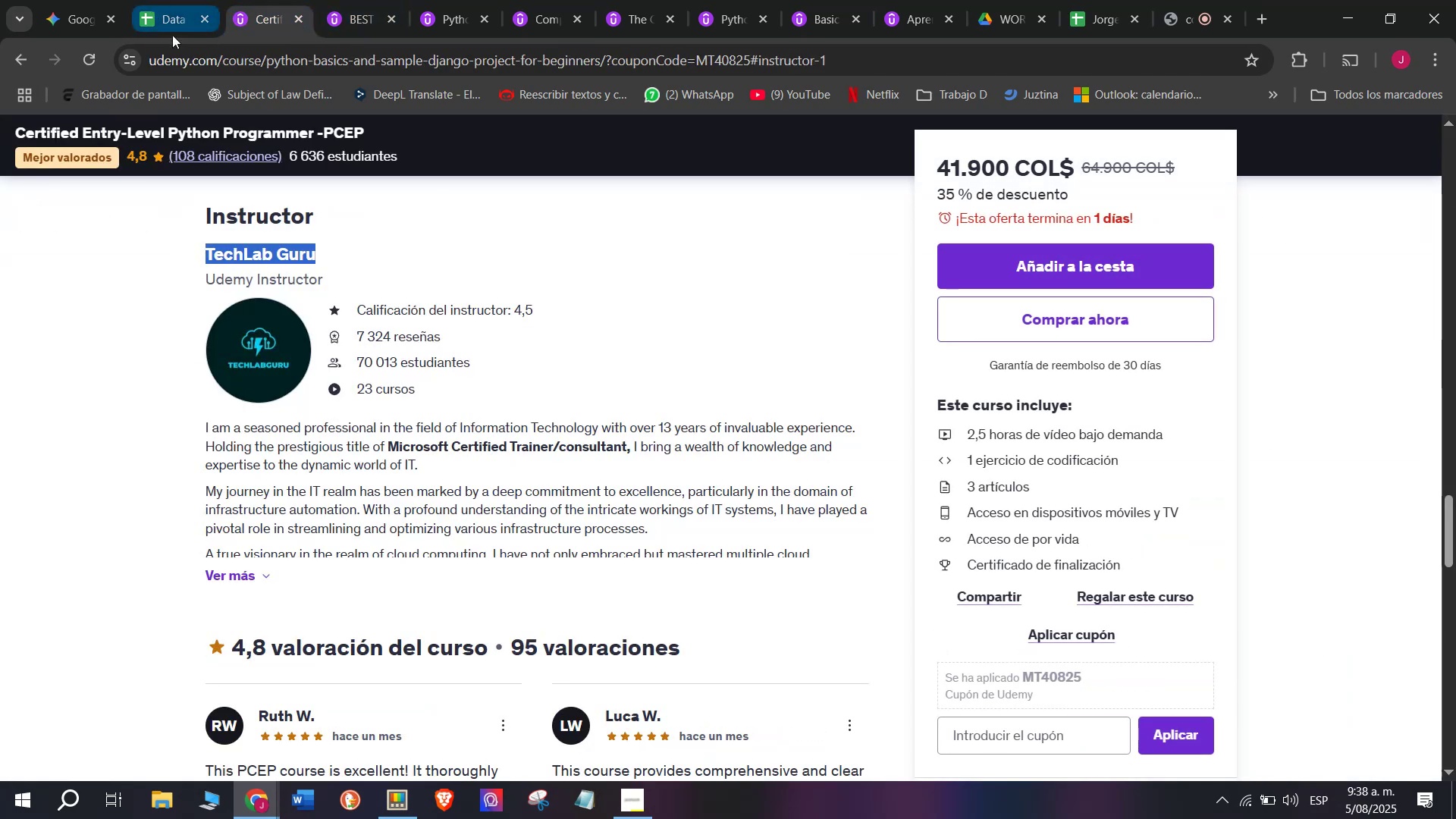 
key(Control+ControlLeft)
 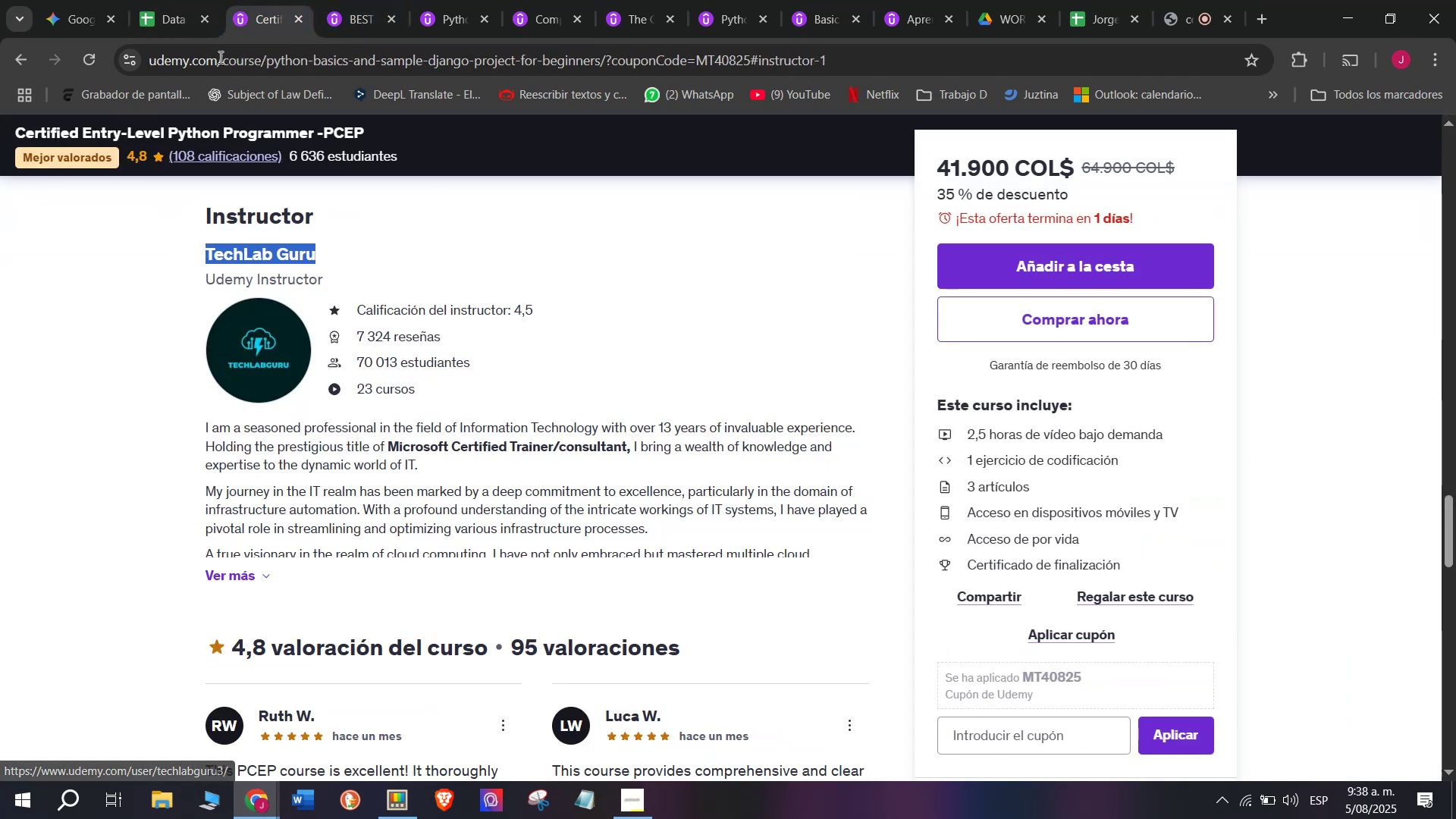 
key(Control+C)
 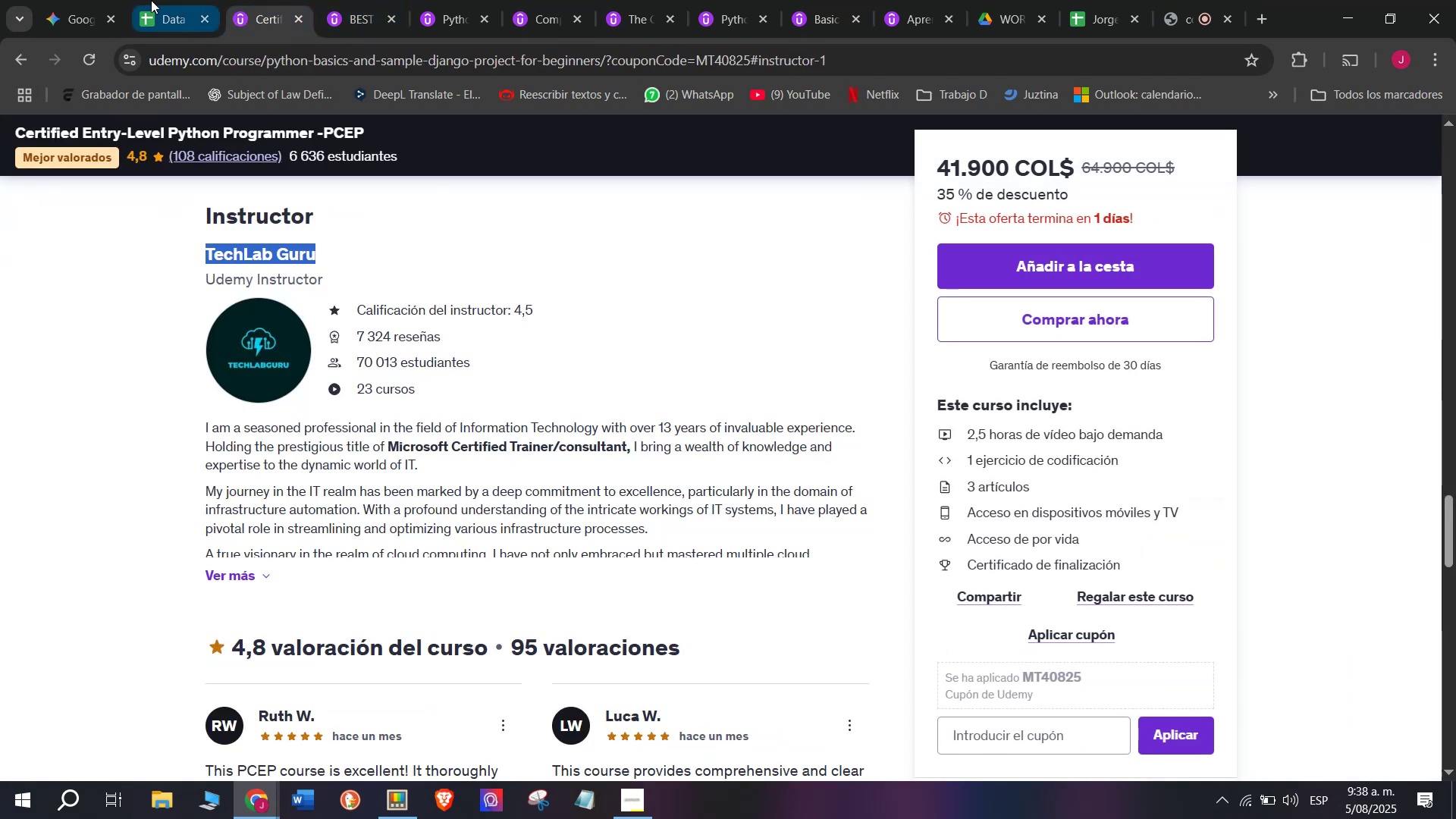 
left_click([151, 0])
 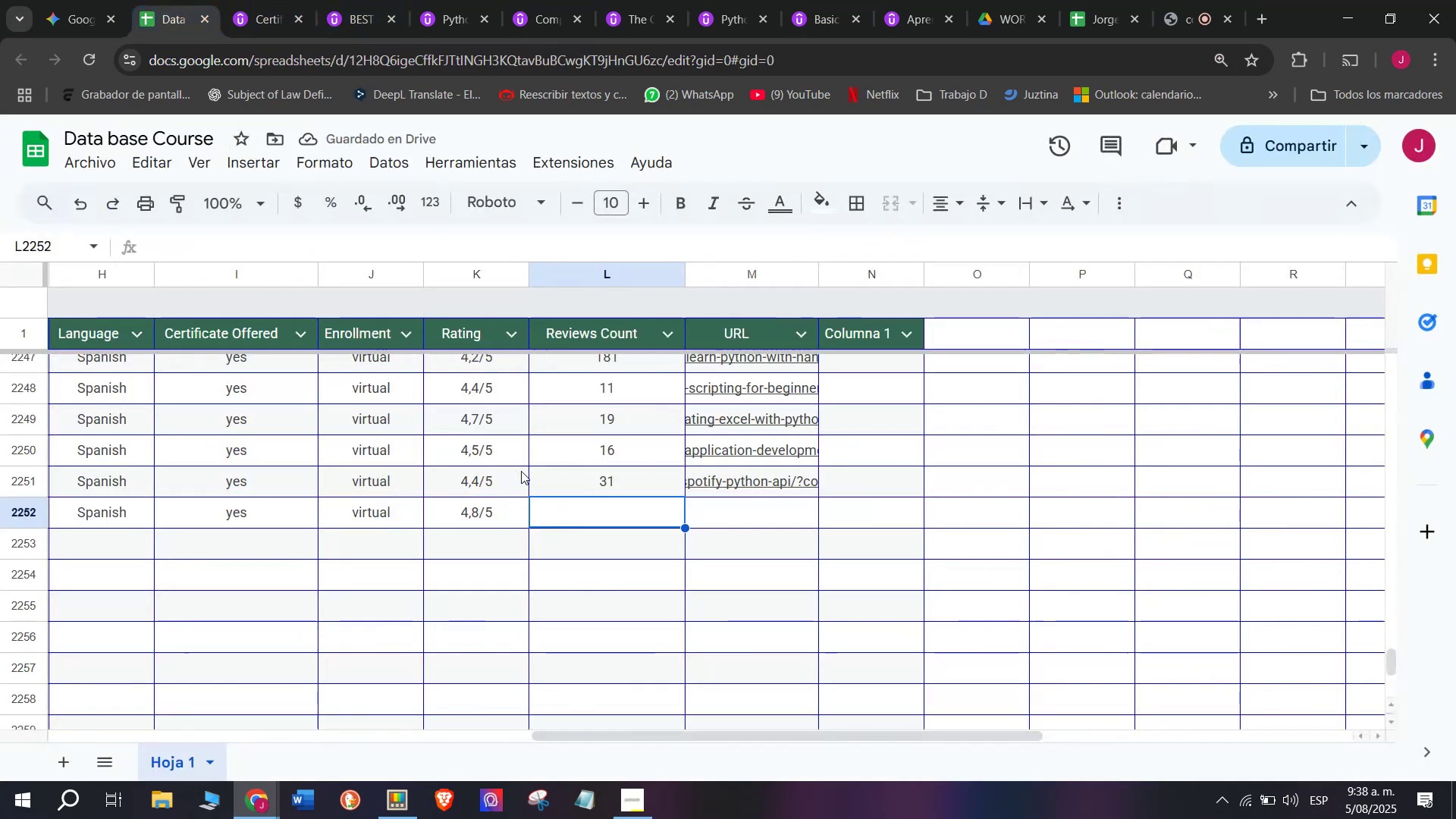 
key(Z)
 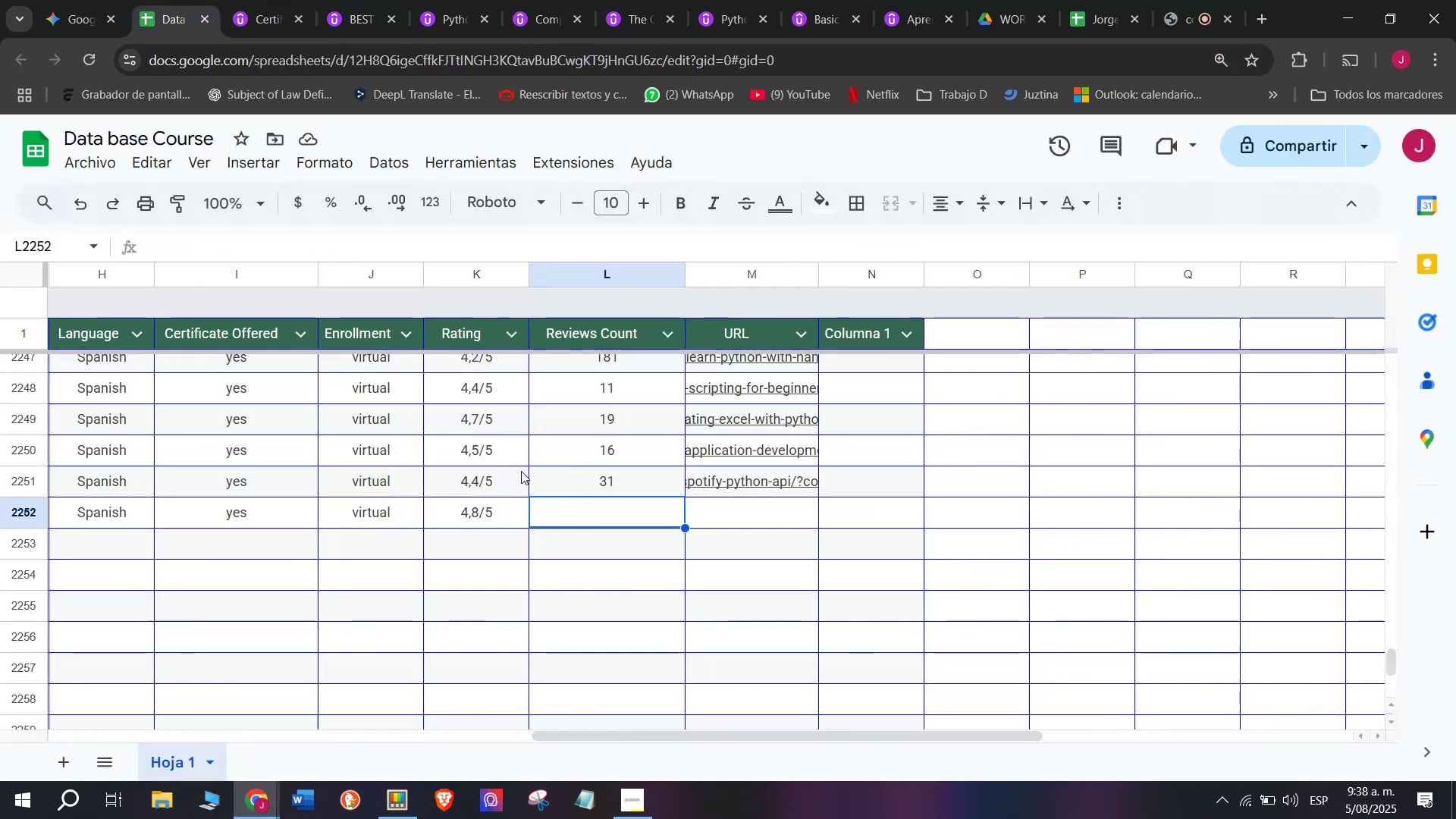 
key(Control+ControlLeft)
 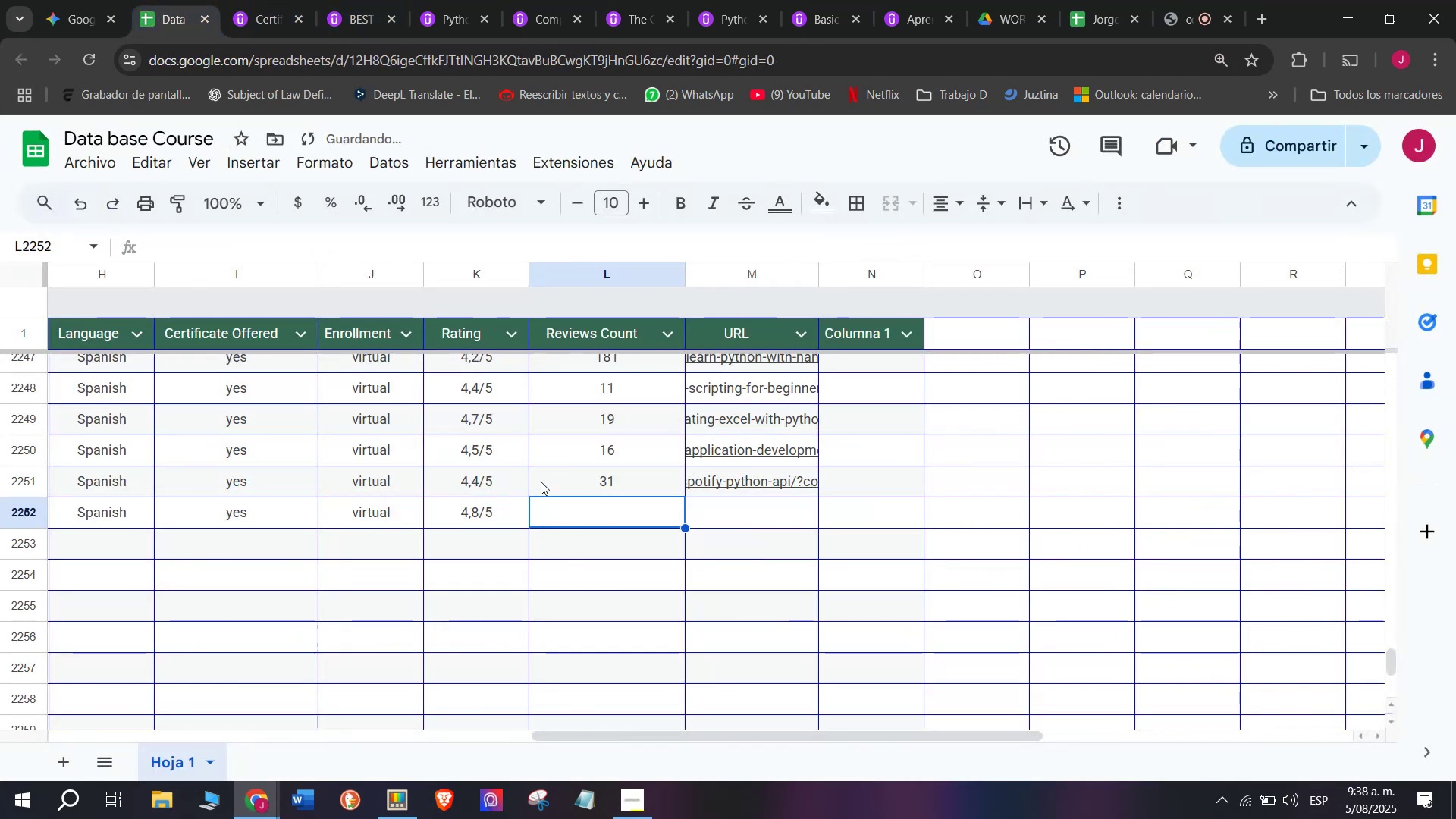 
key(Control+V)
 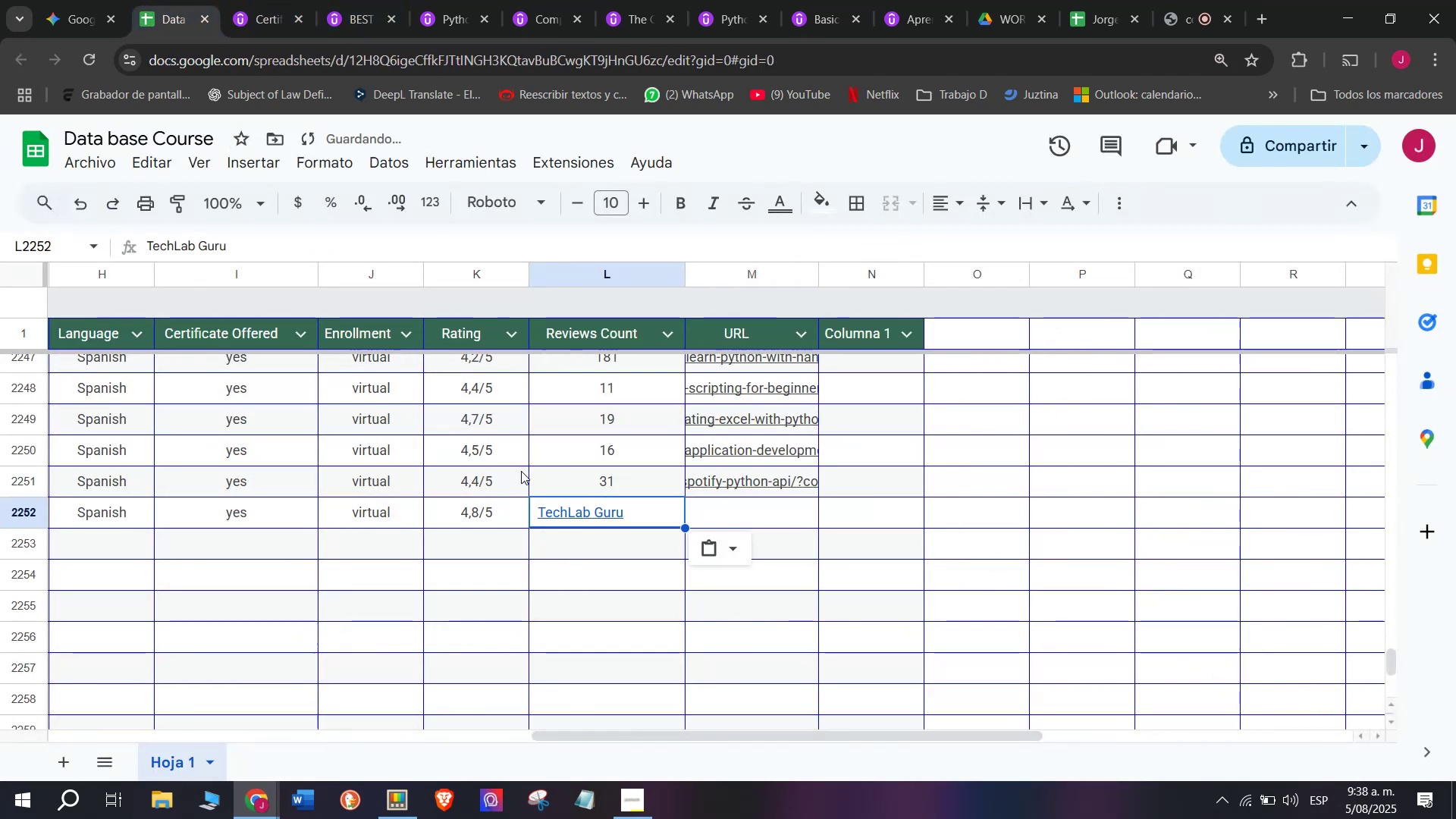 
key(Control+Shift+ControlLeft)
 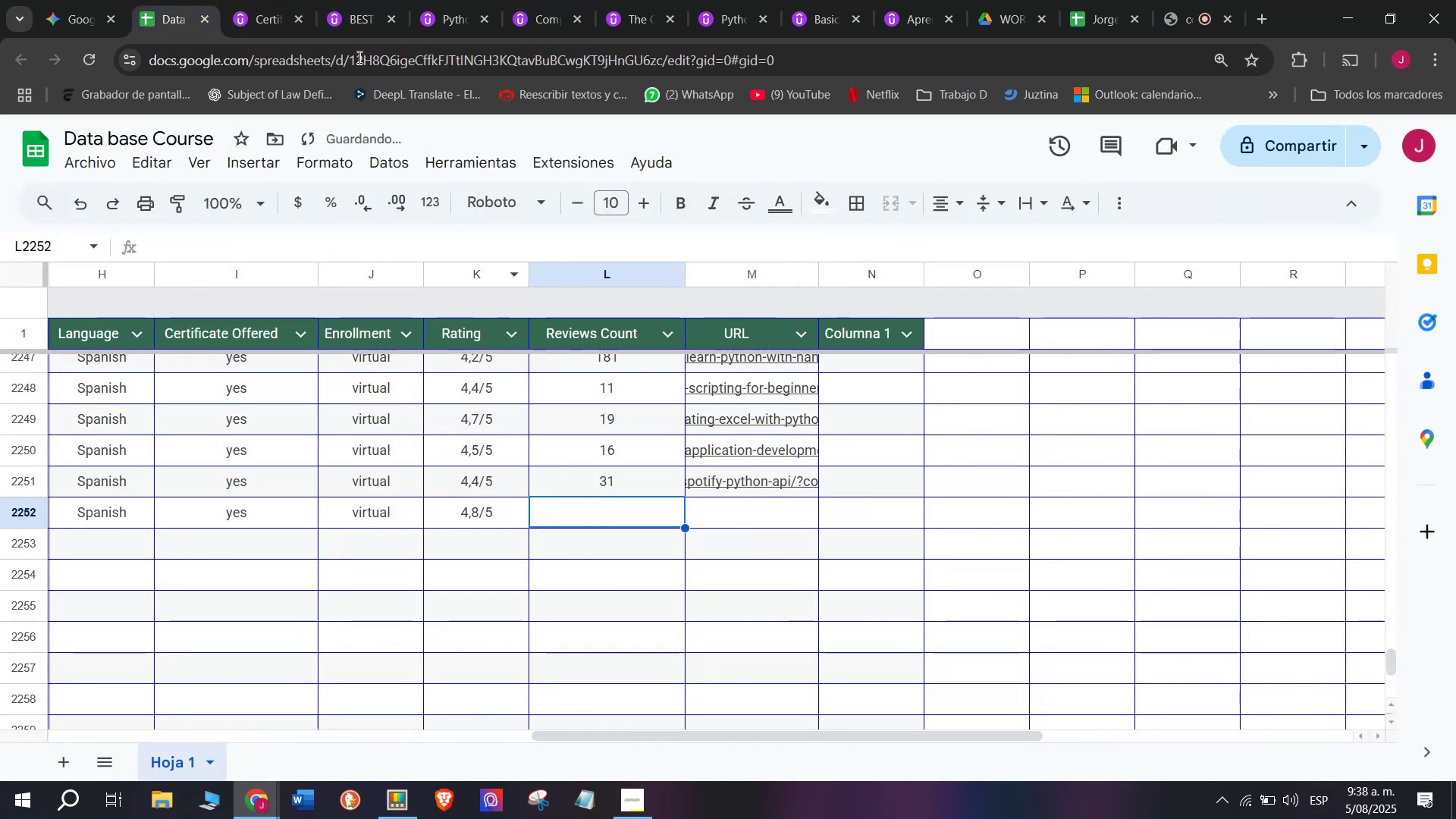 
key(Shift+ShiftLeft)
 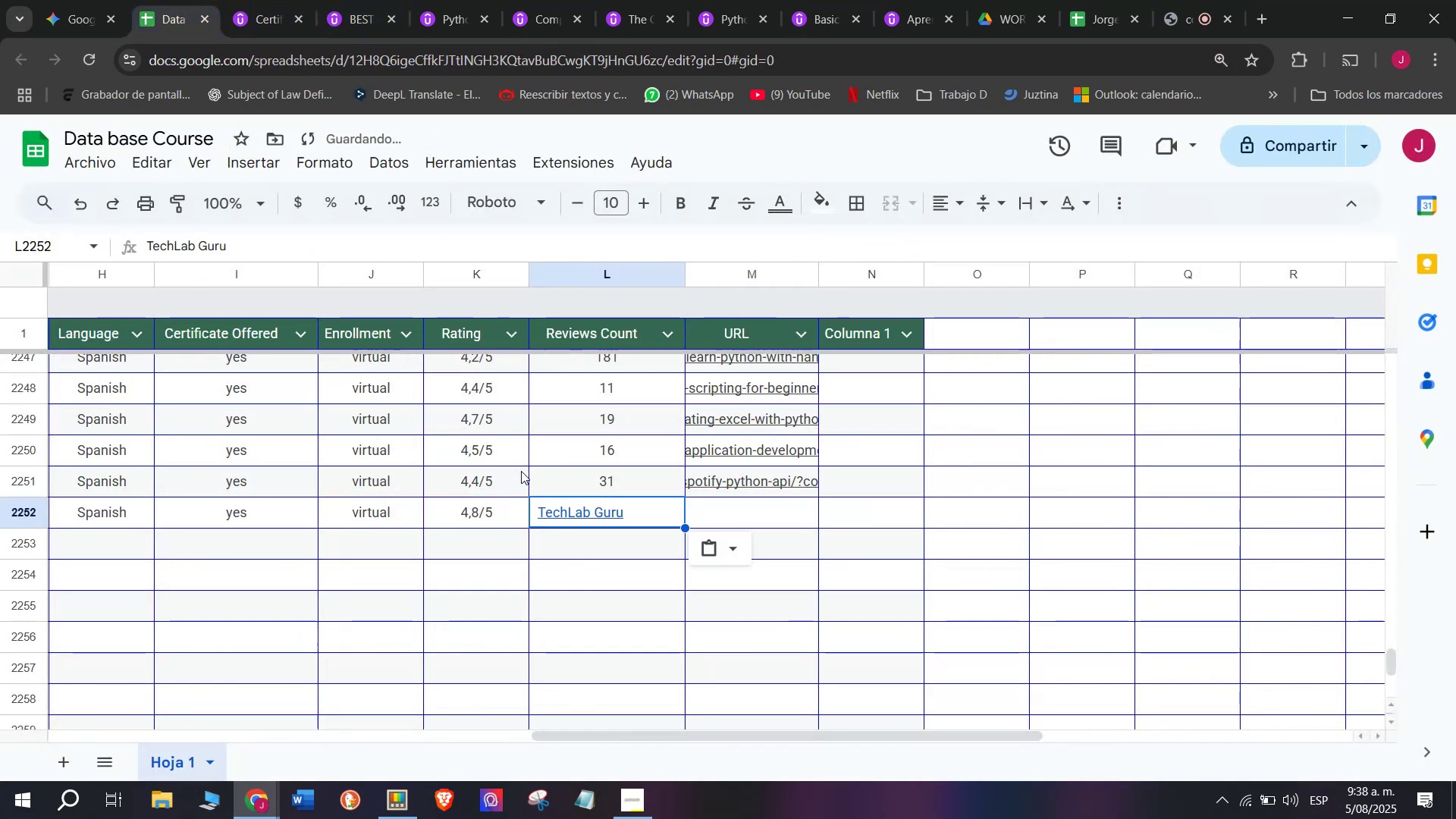 
key(Control+Shift+Z)
 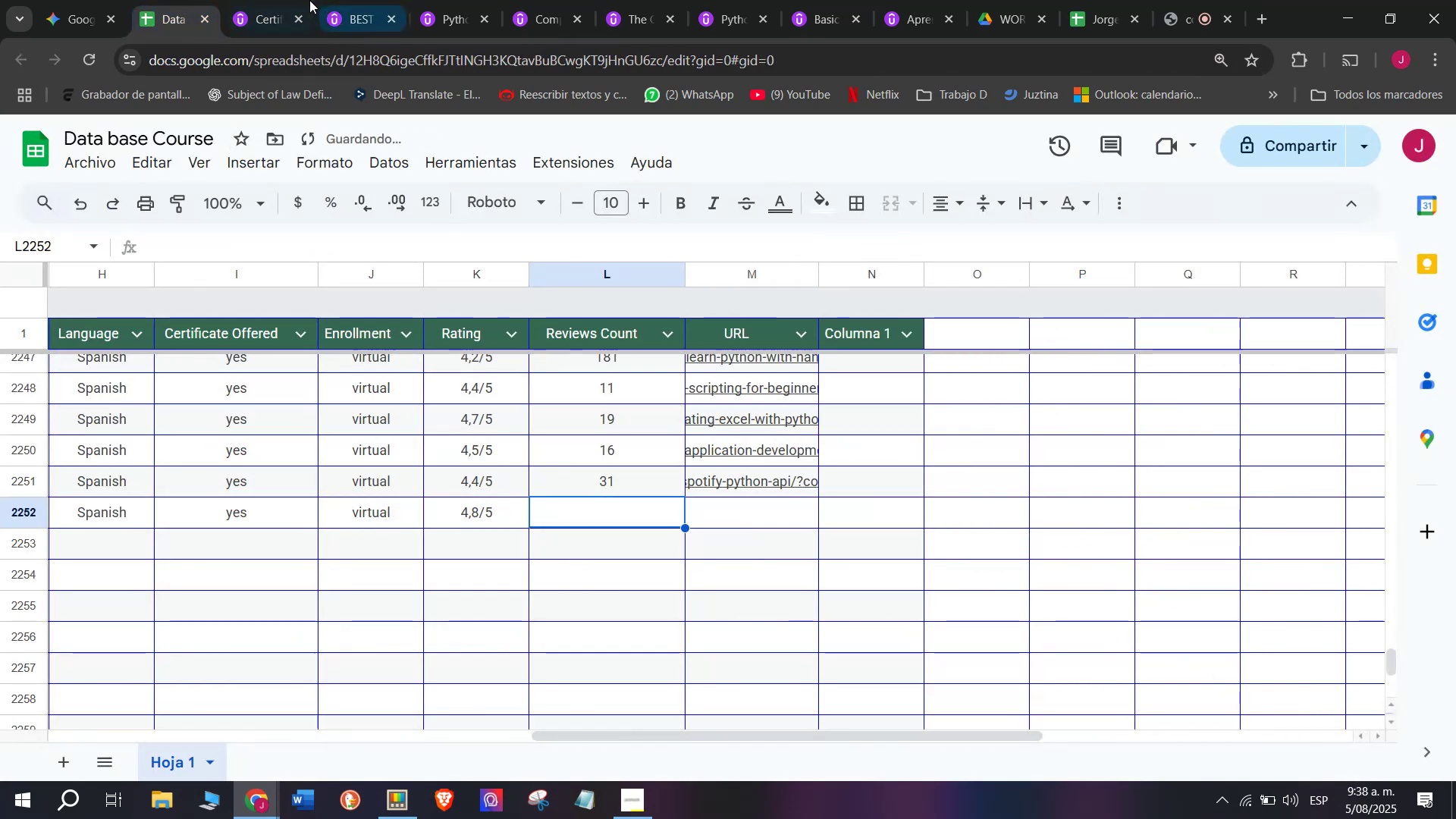 
left_click([251, 0])
 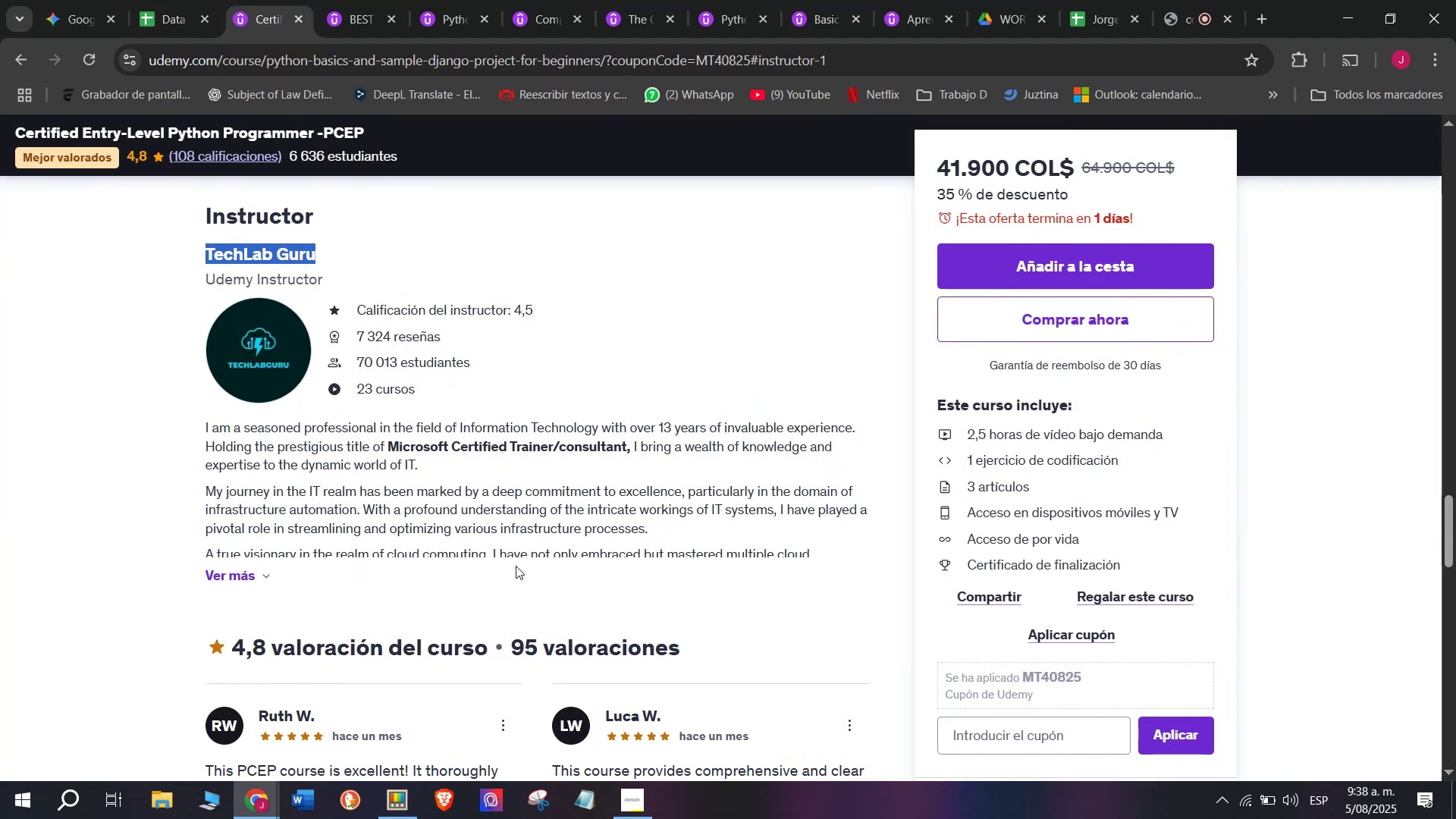 
scroll: coordinate [524, 574], scroll_direction: up, amount: 14.0
 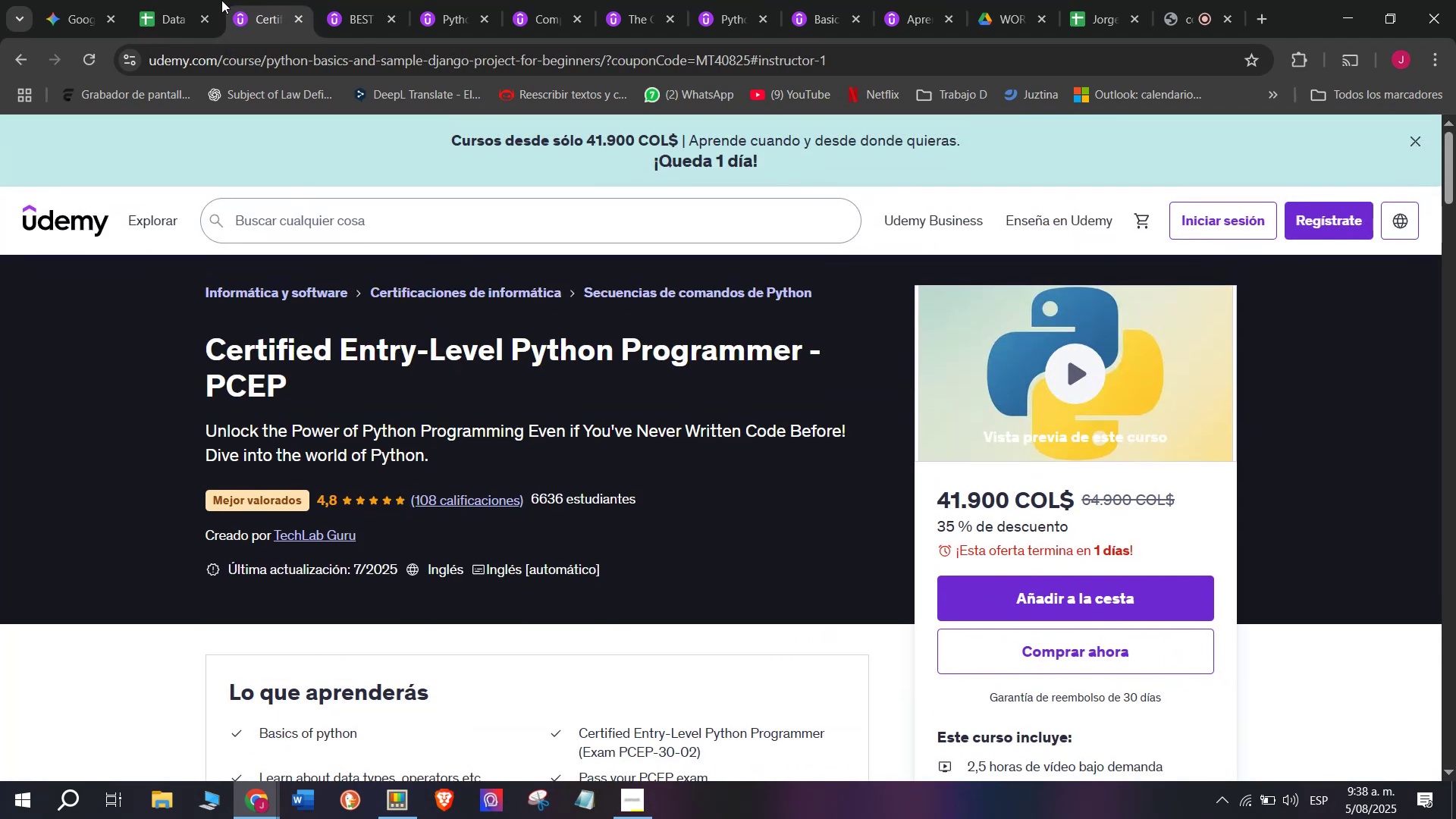 
left_click([171, 0])
 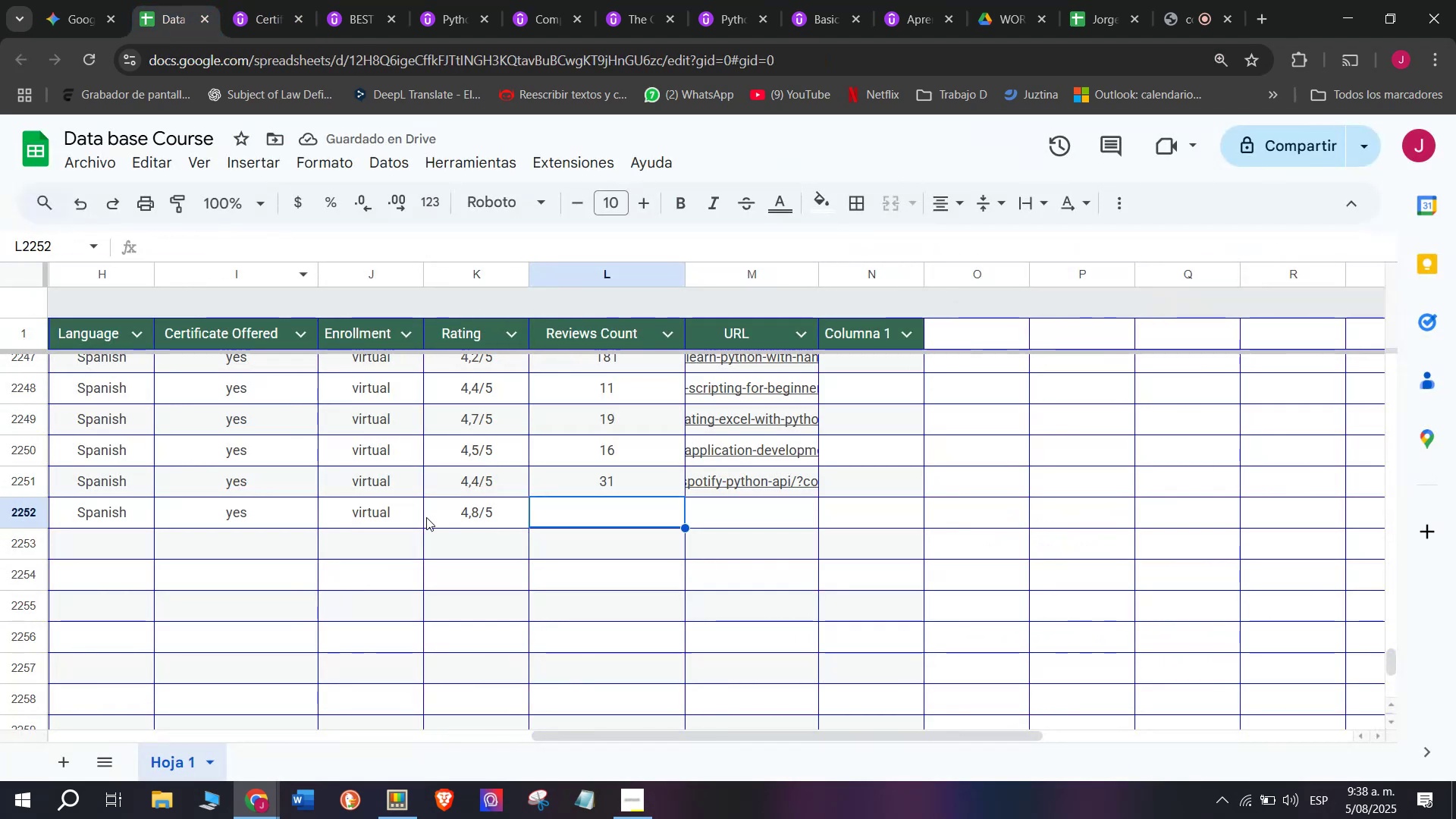 
type(108)
 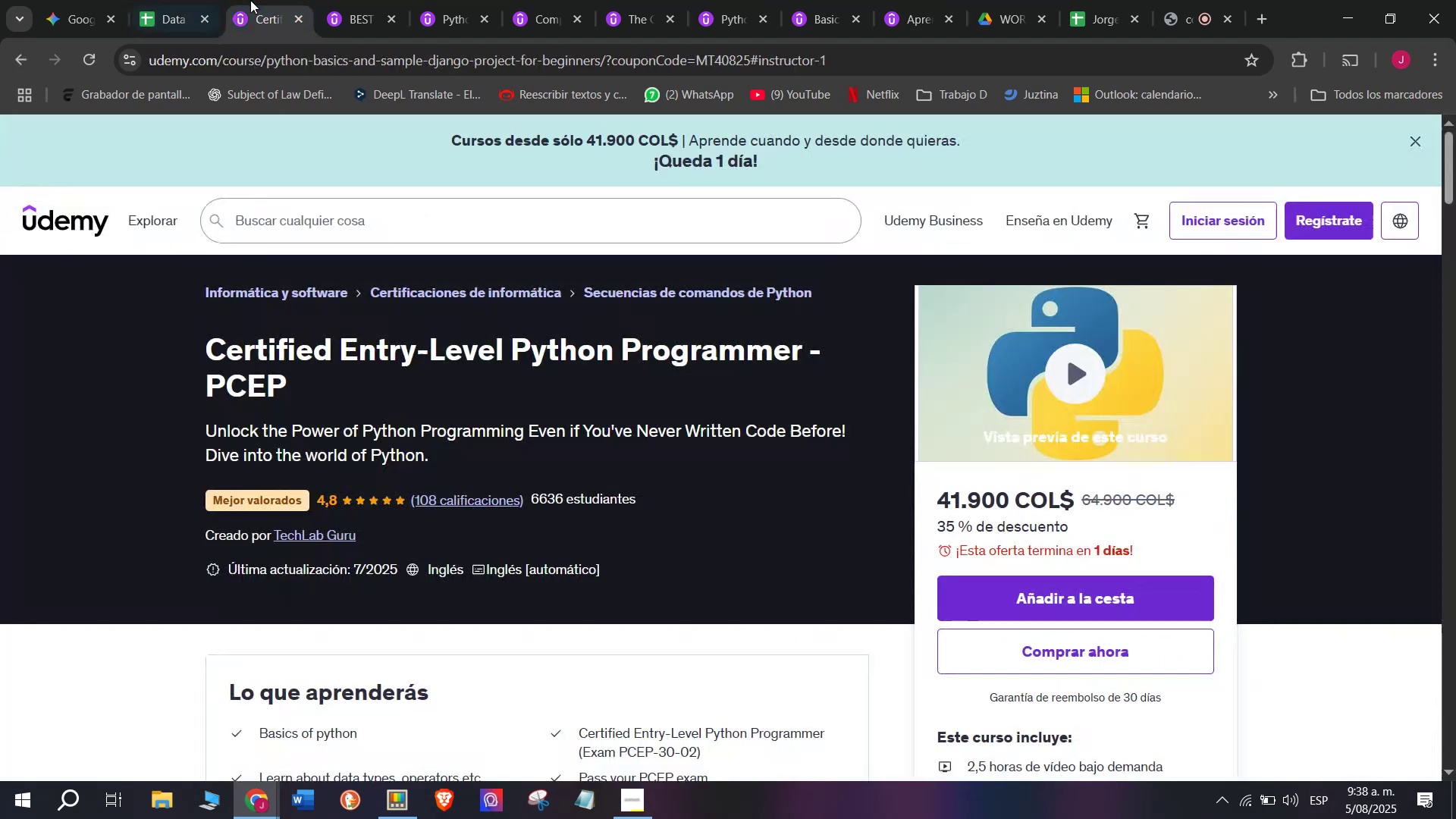 
triple_click([305, 66])
 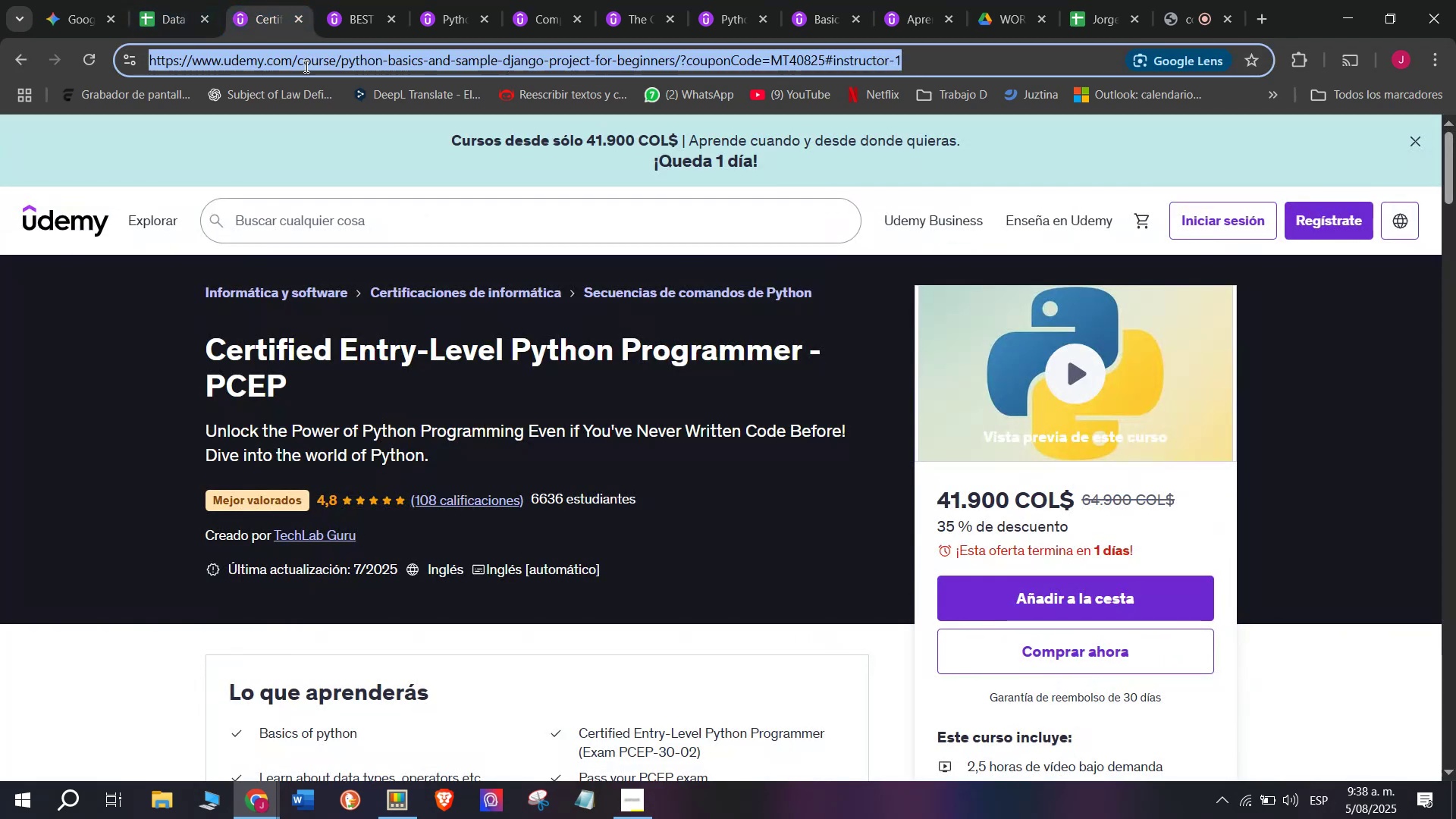 
triple_click([305, 66])
 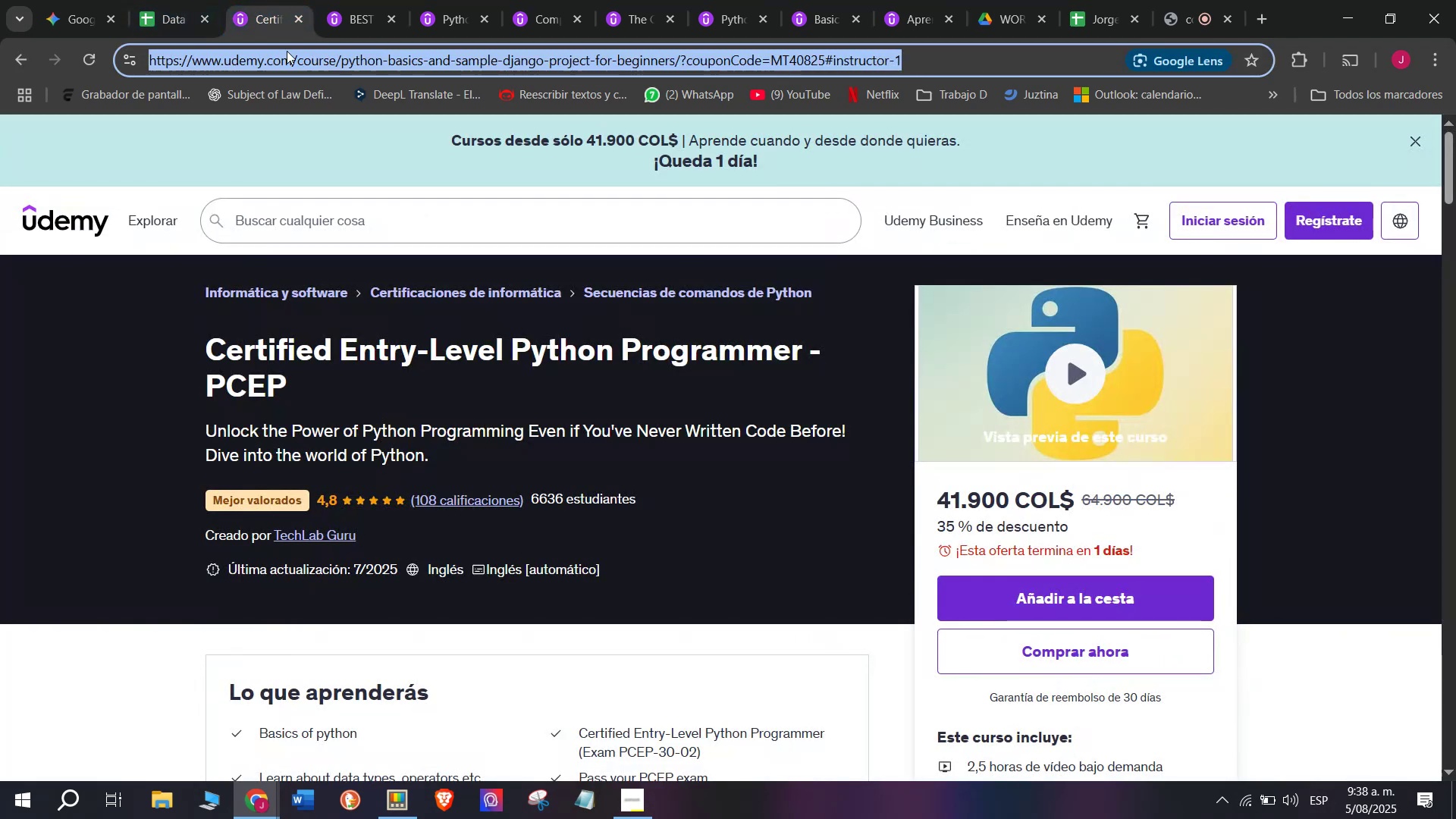 
key(Control+ControlLeft)
 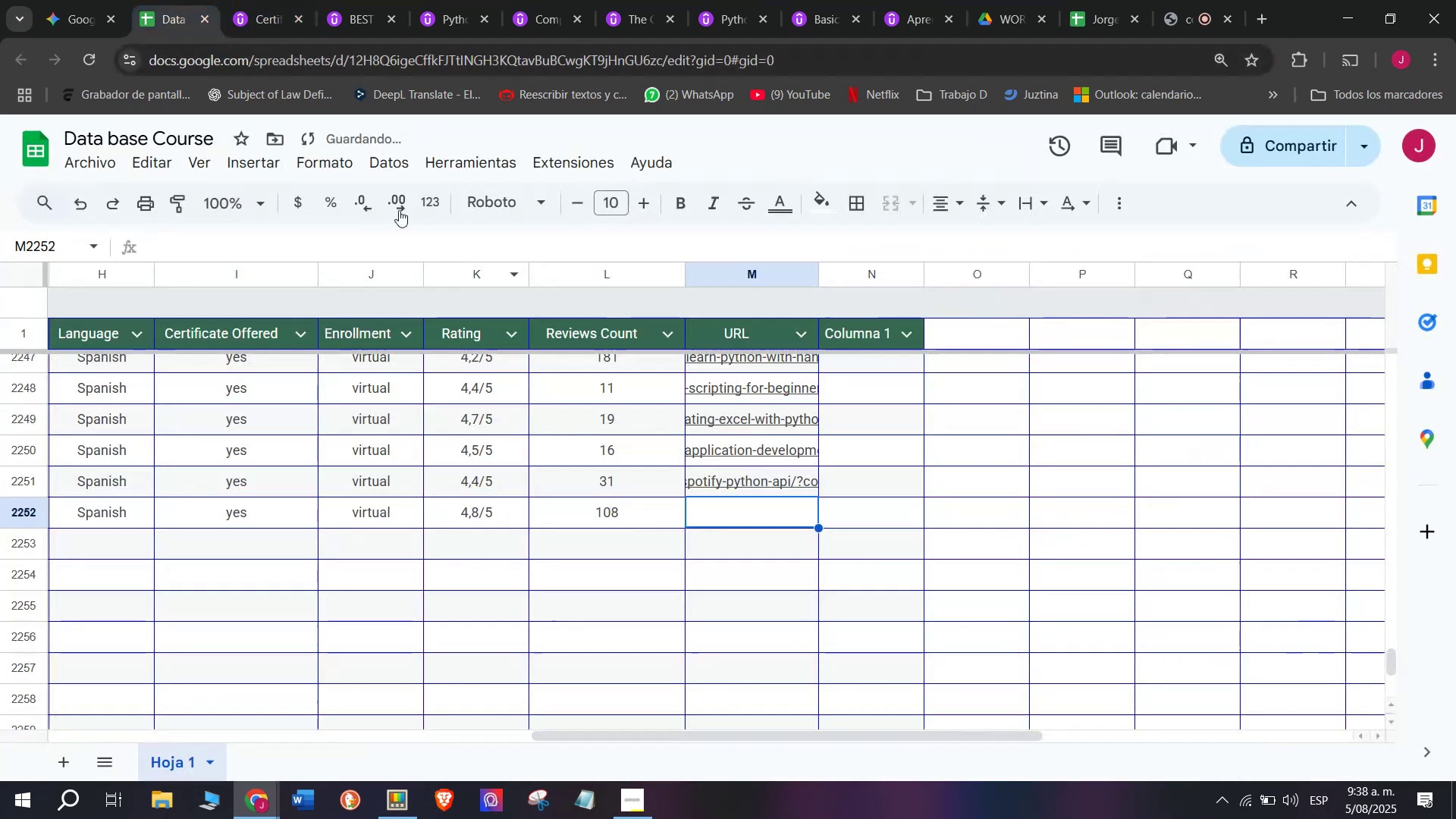 
key(Break)
 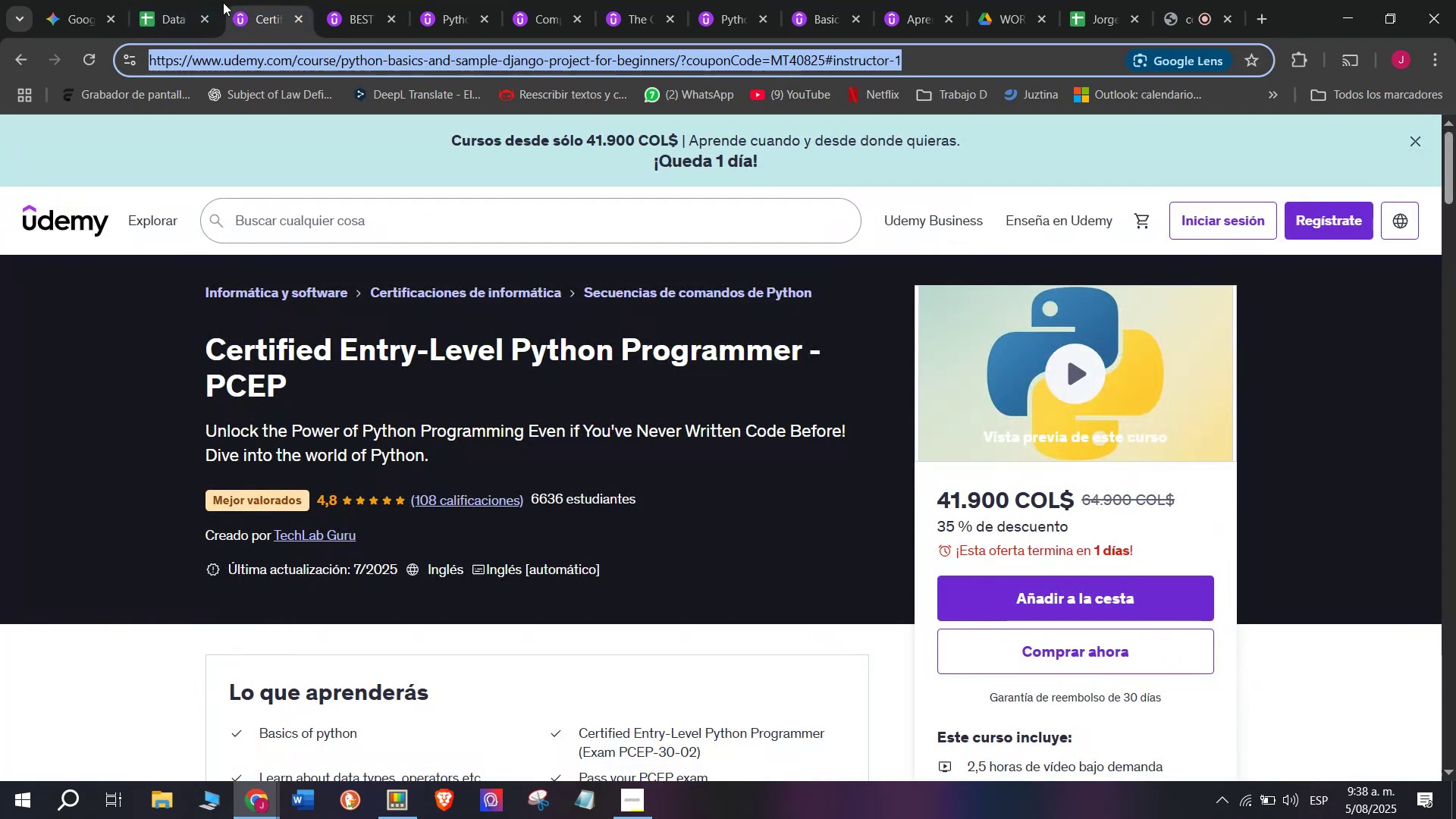 
key(Control+C)
 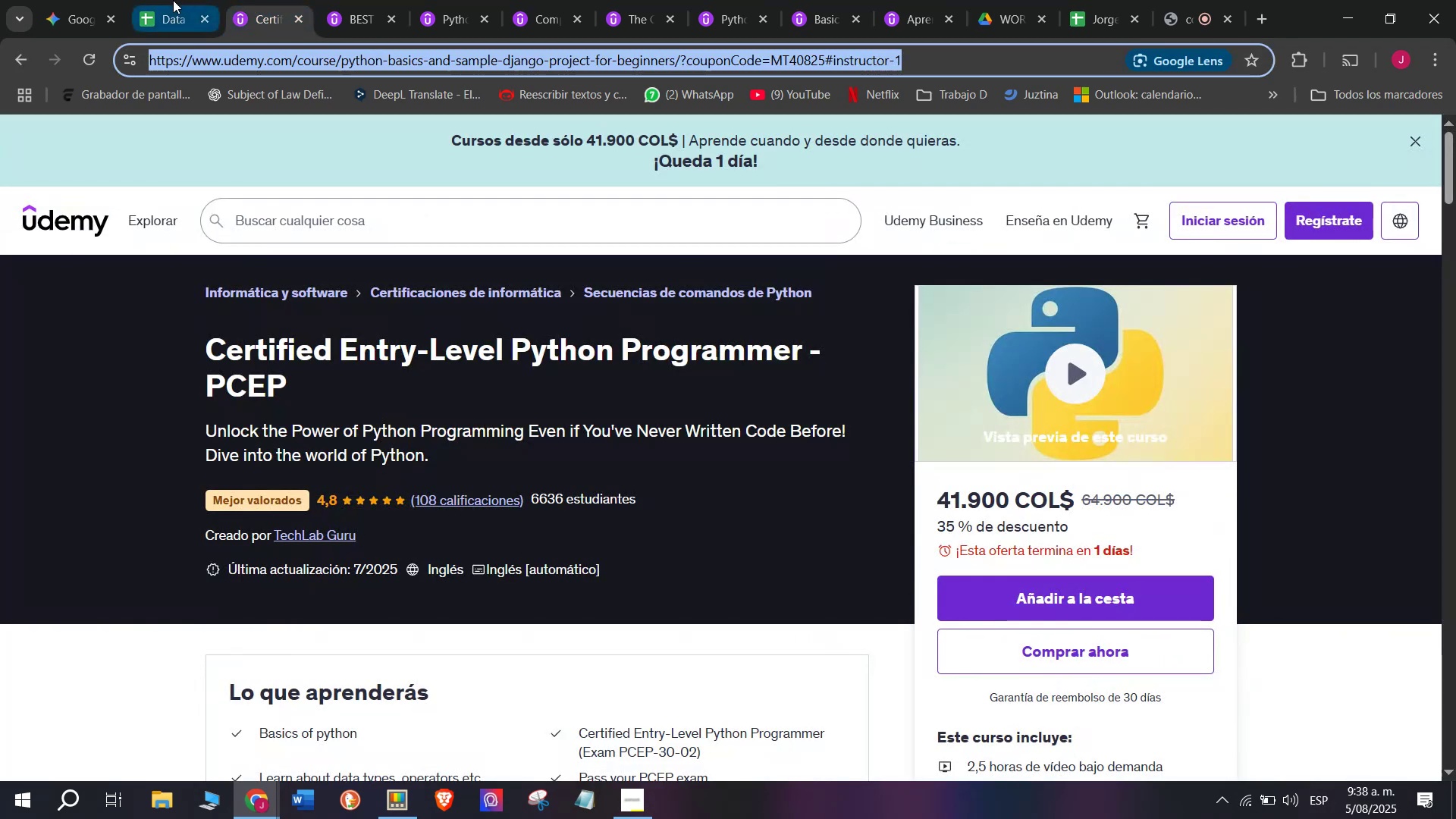 
triple_click([173, 0])
 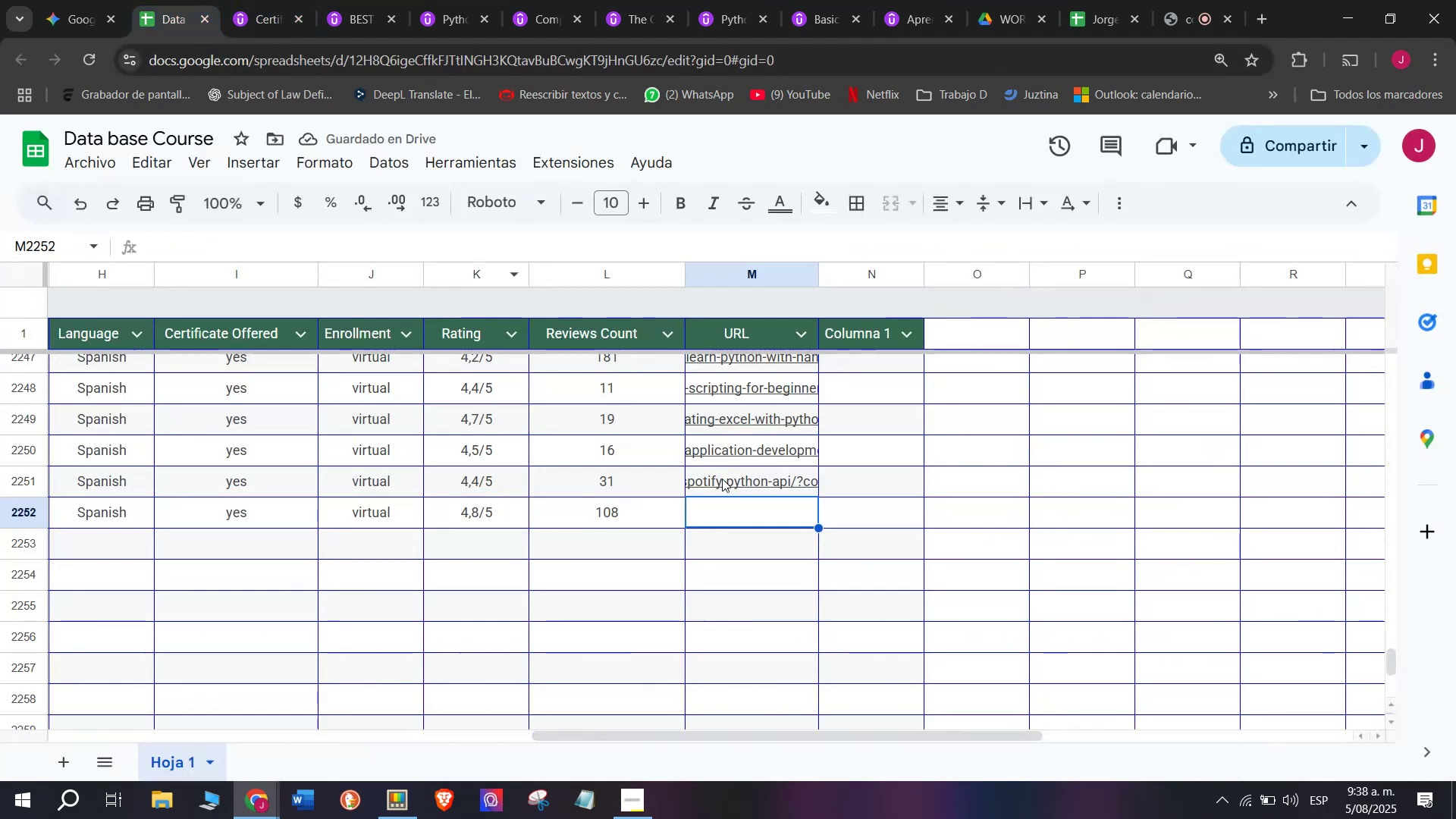 
key(Z)
 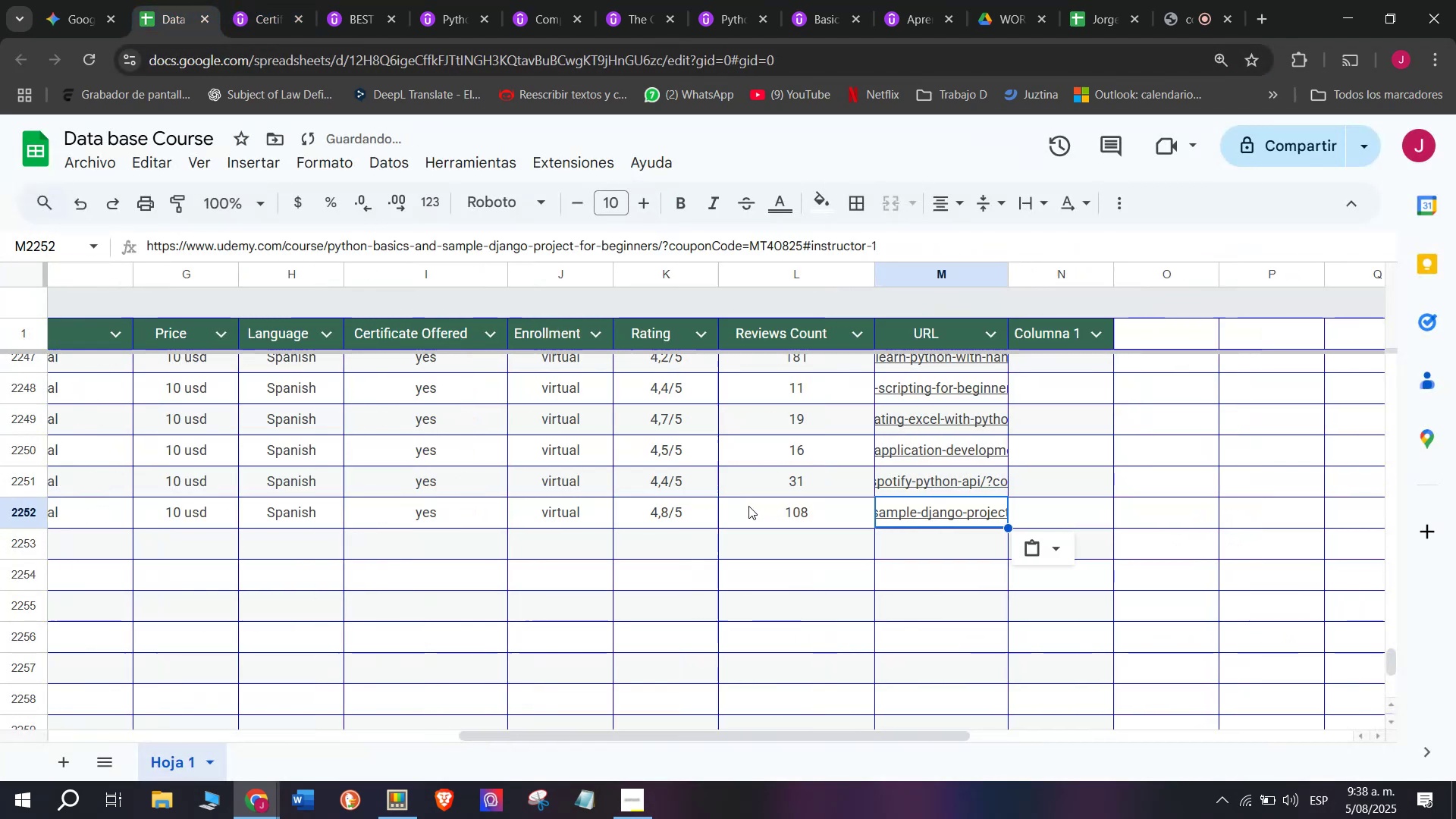 
key(Control+ControlLeft)
 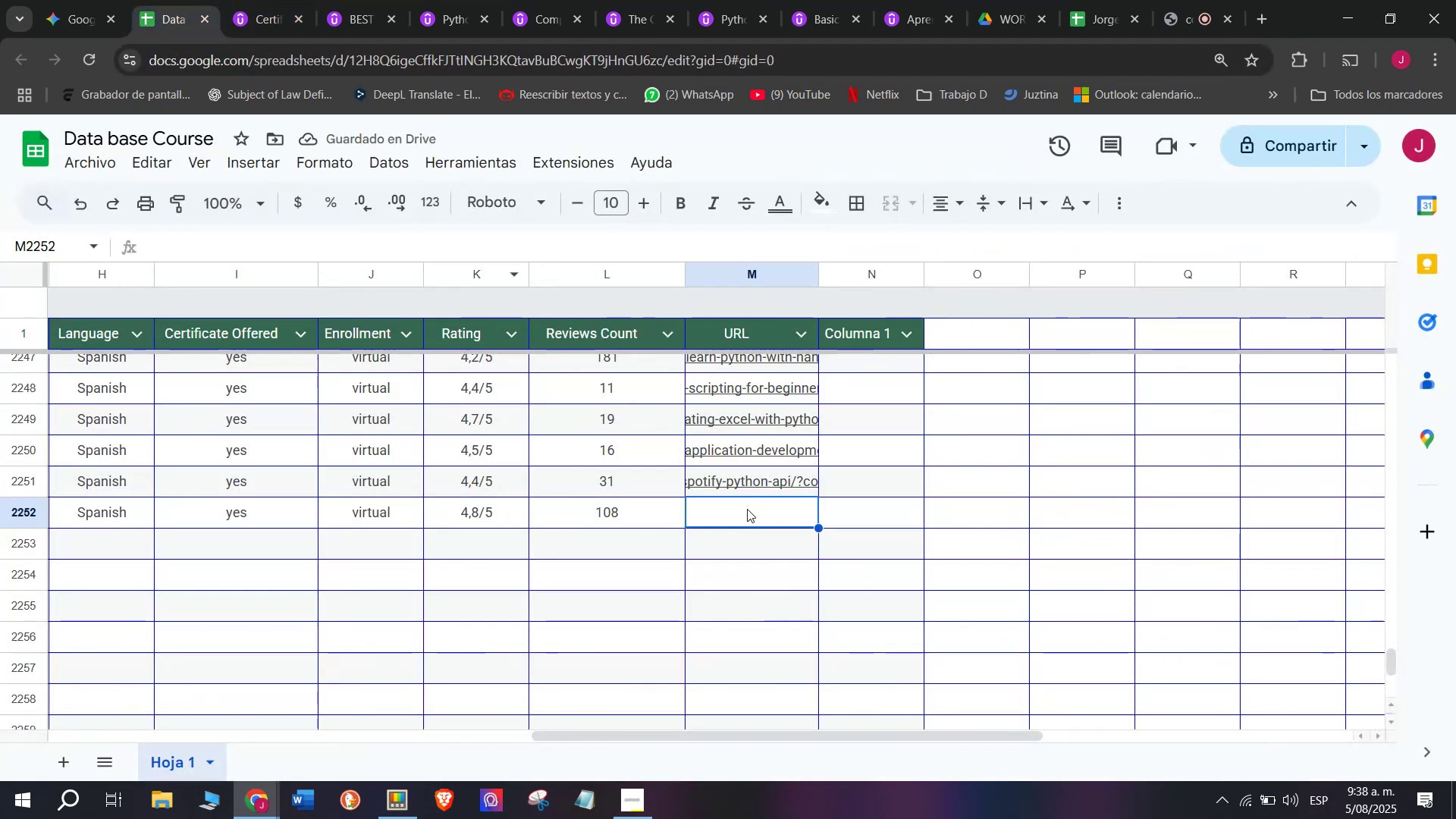 
key(Control+V)
 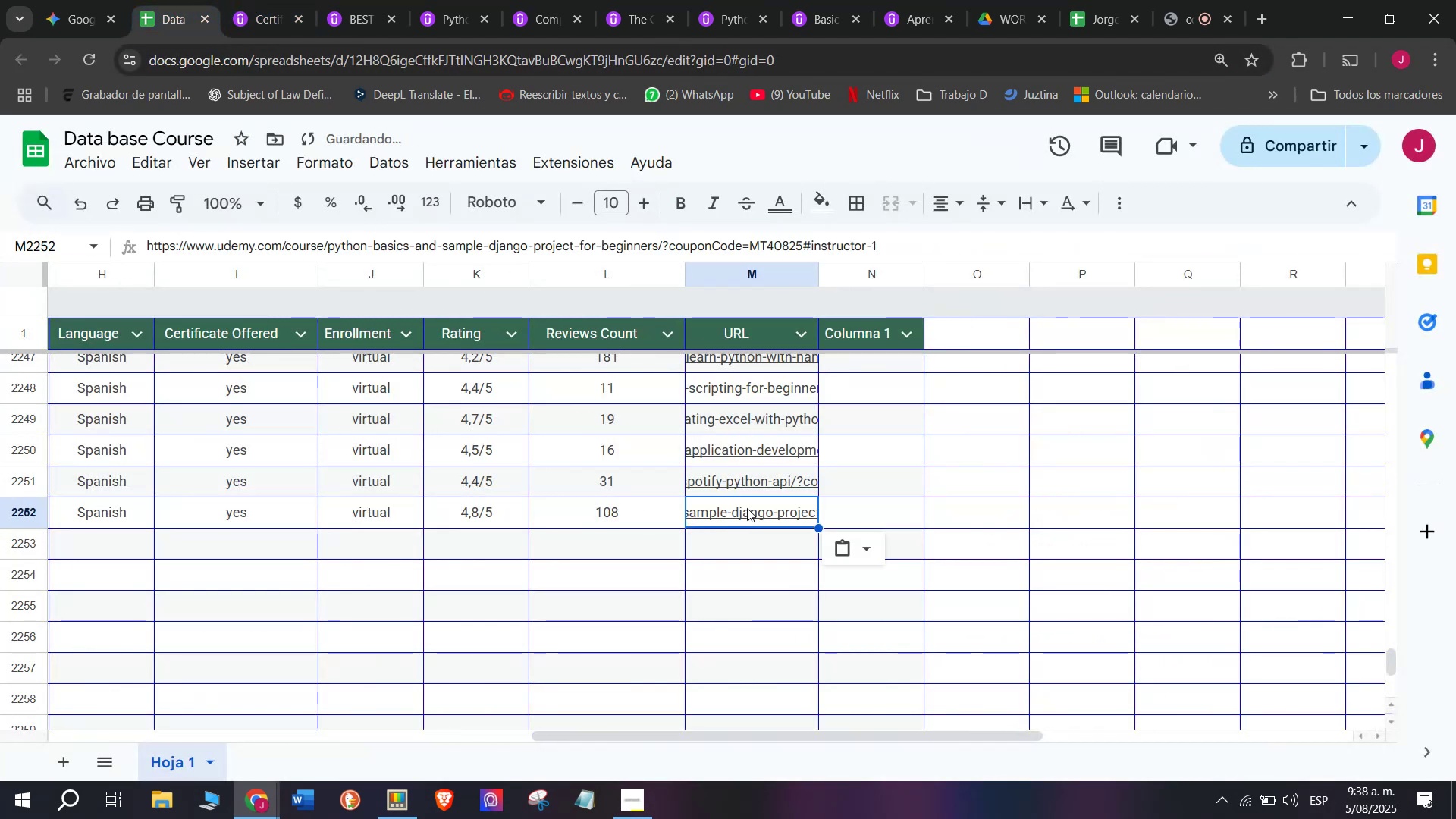 
scroll: coordinate [115, 560], scroll_direction: up, amount: 3.0
 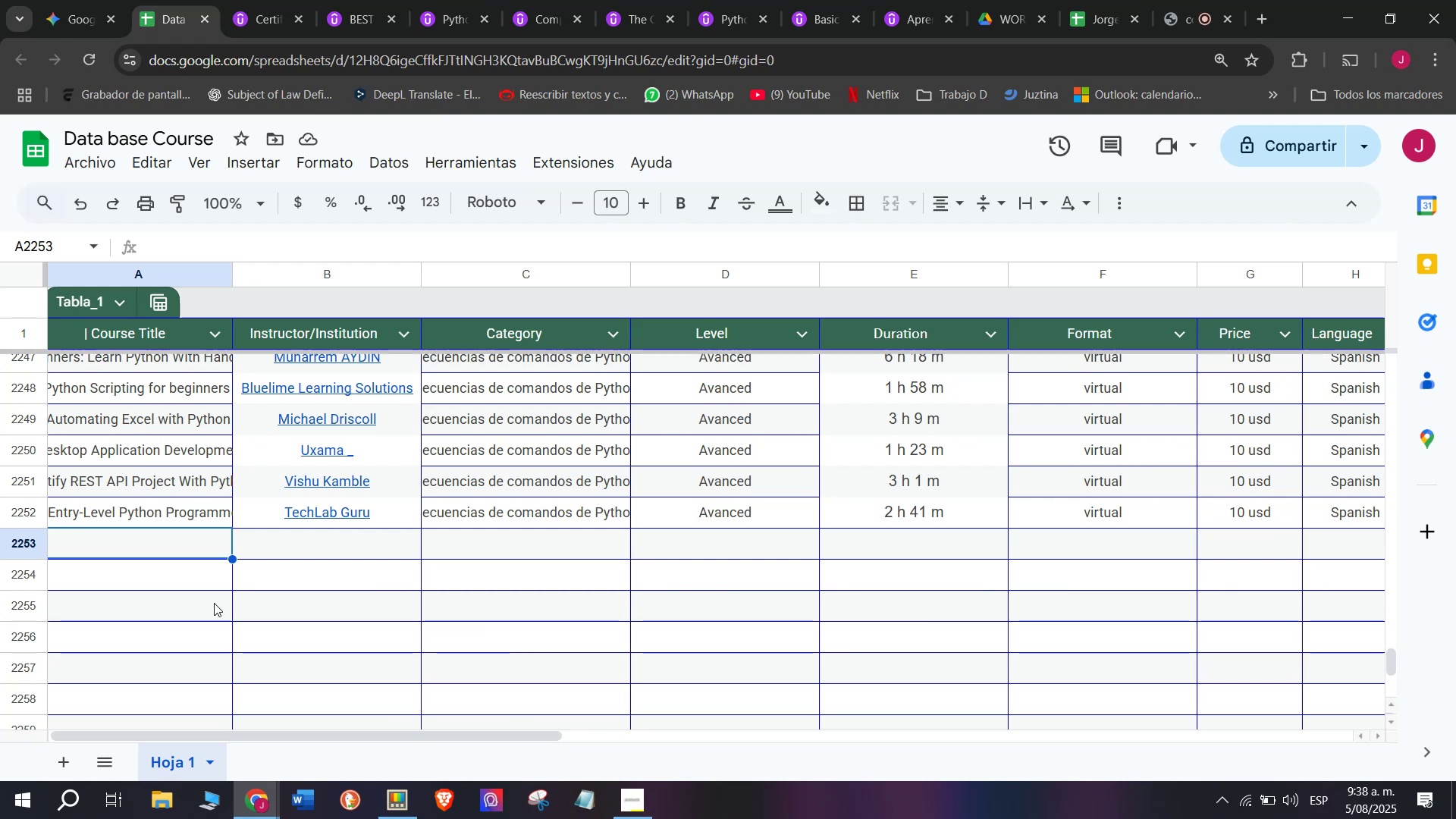 
wait(17.71)
 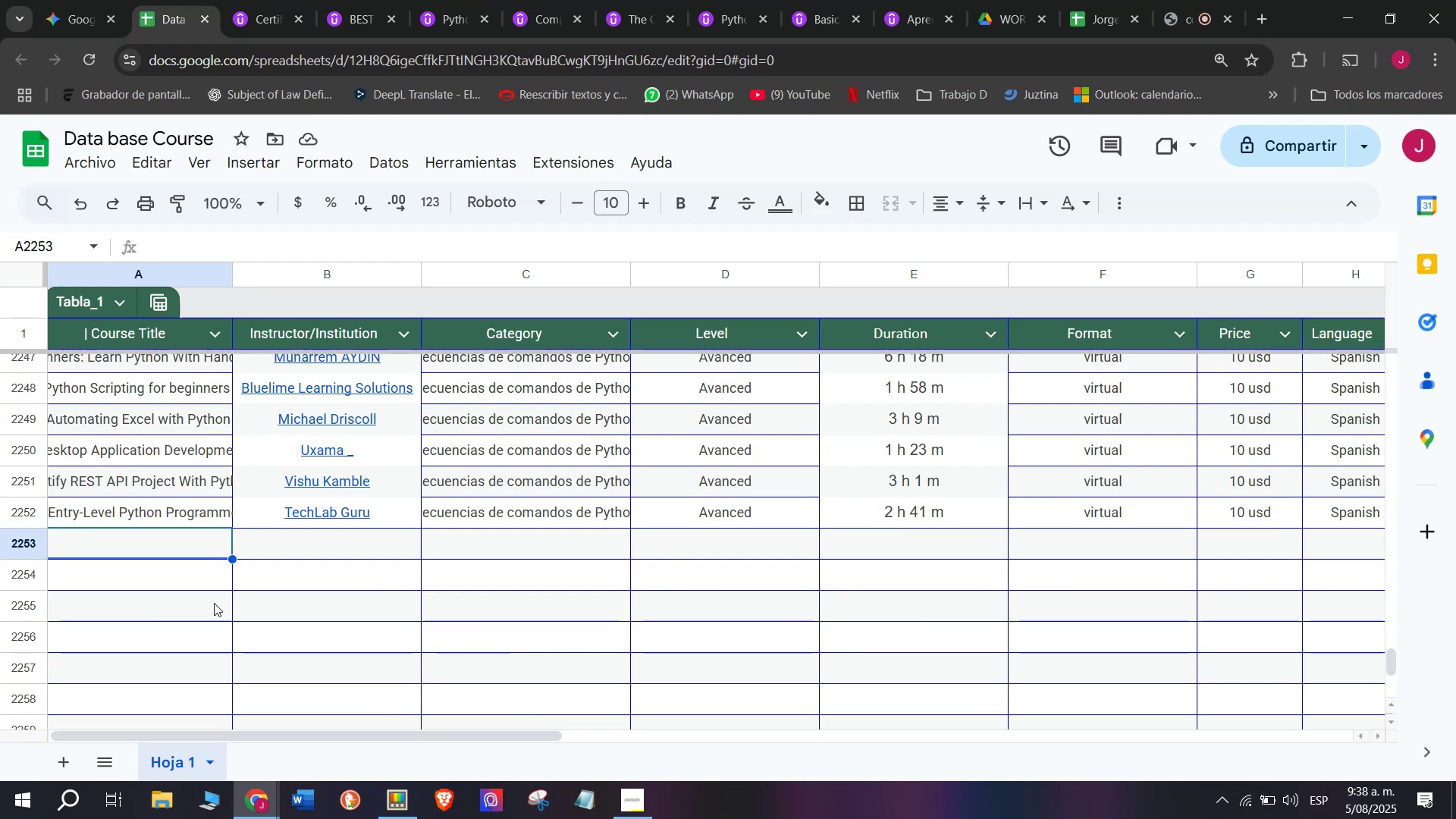 
scroll: coordinate [37, 560], scroll_direction: none, amount: 0.0
 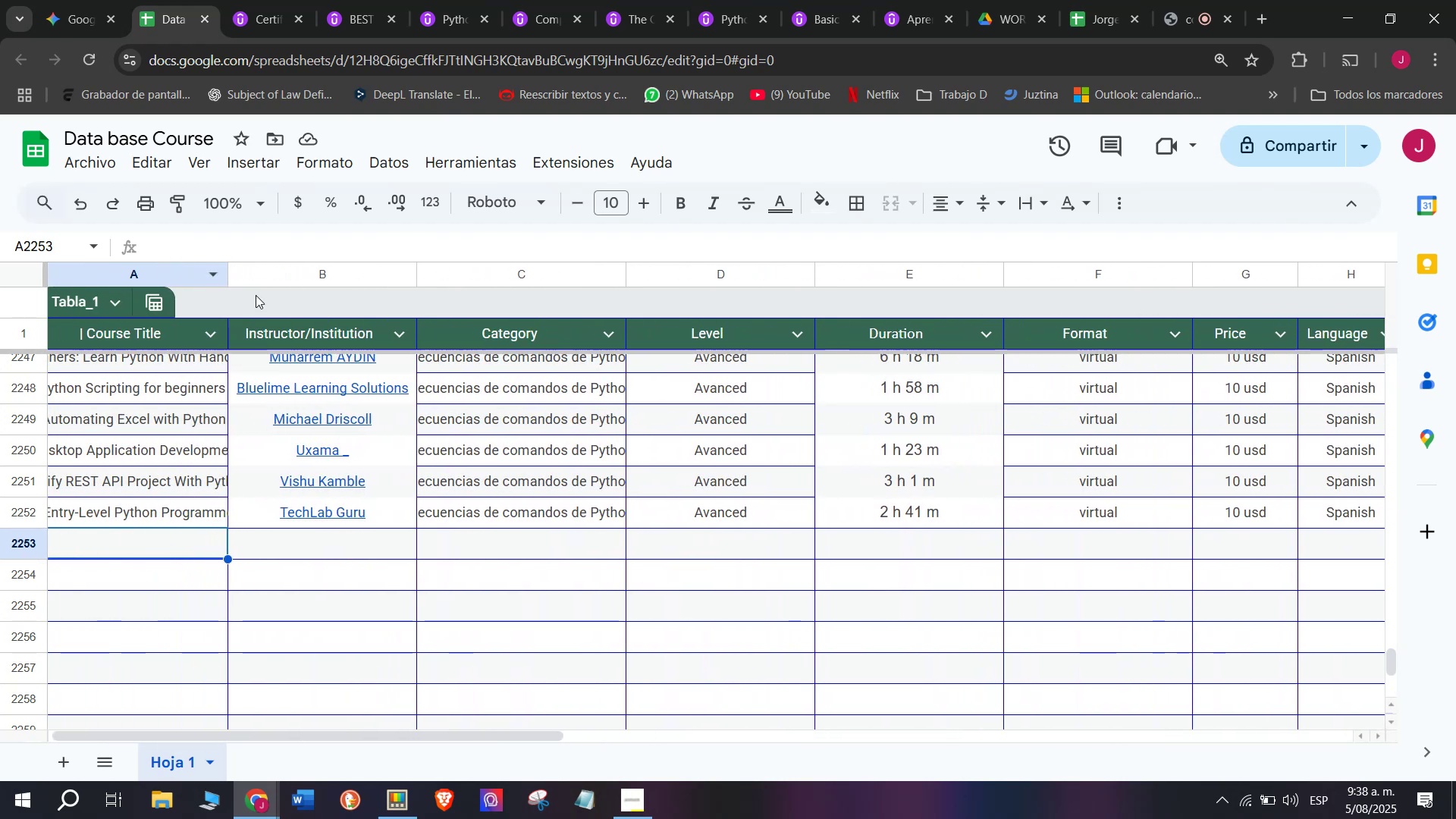 
scroll: coordinate [245, 116], scroll_direction: up, amount: 4.0
 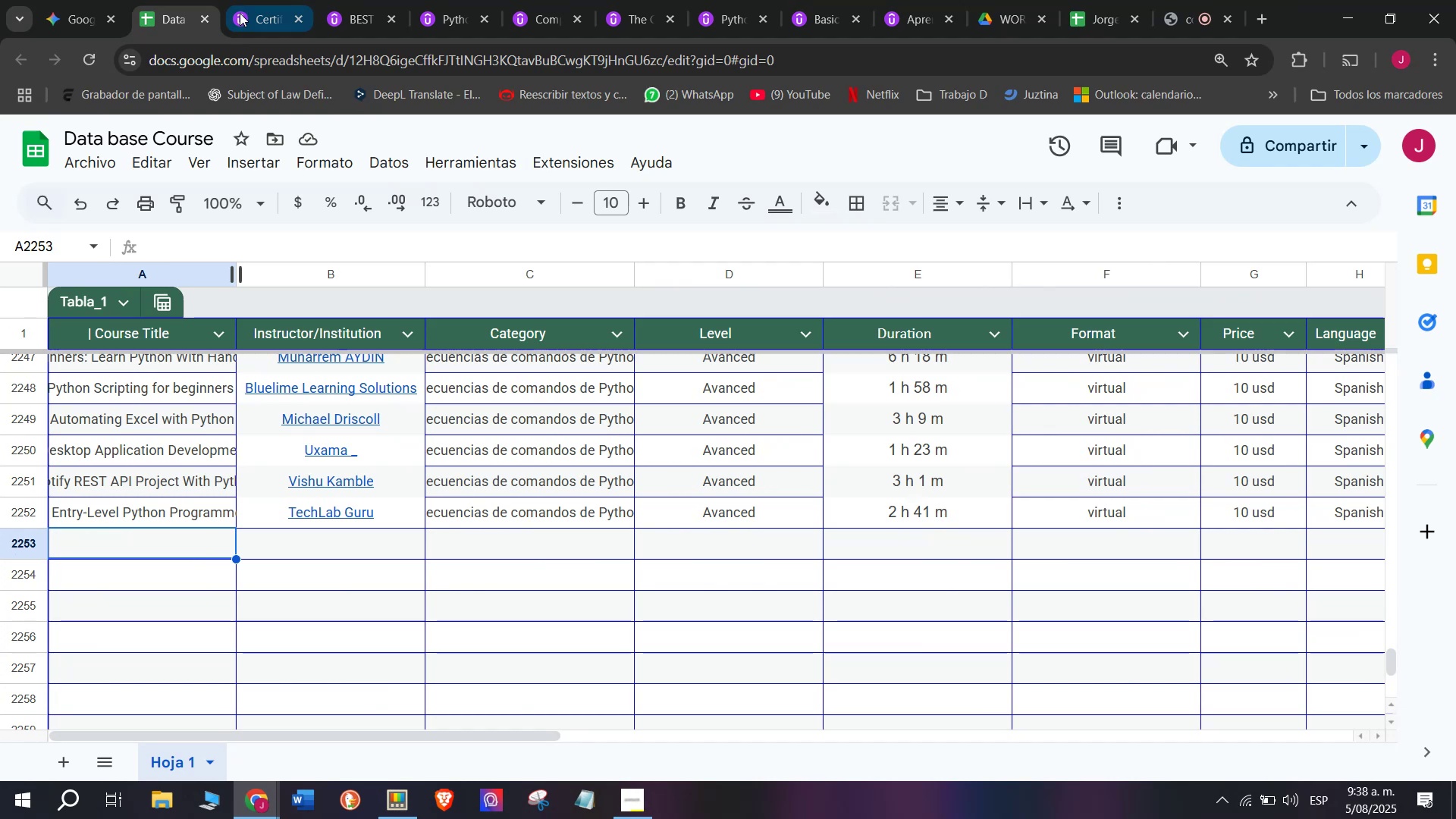 
left_click([240, 13])
 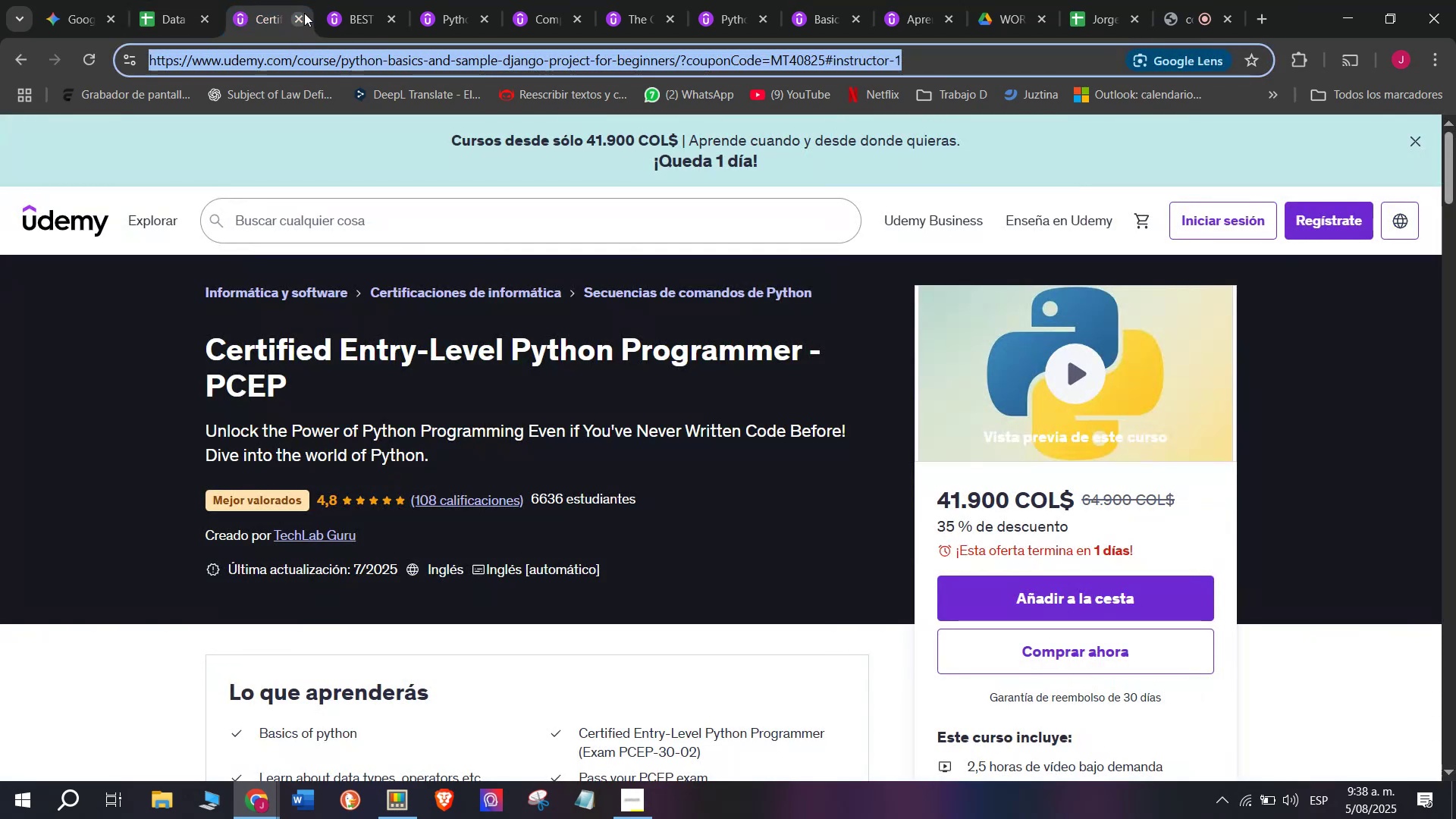 
left_click([304, 11])
 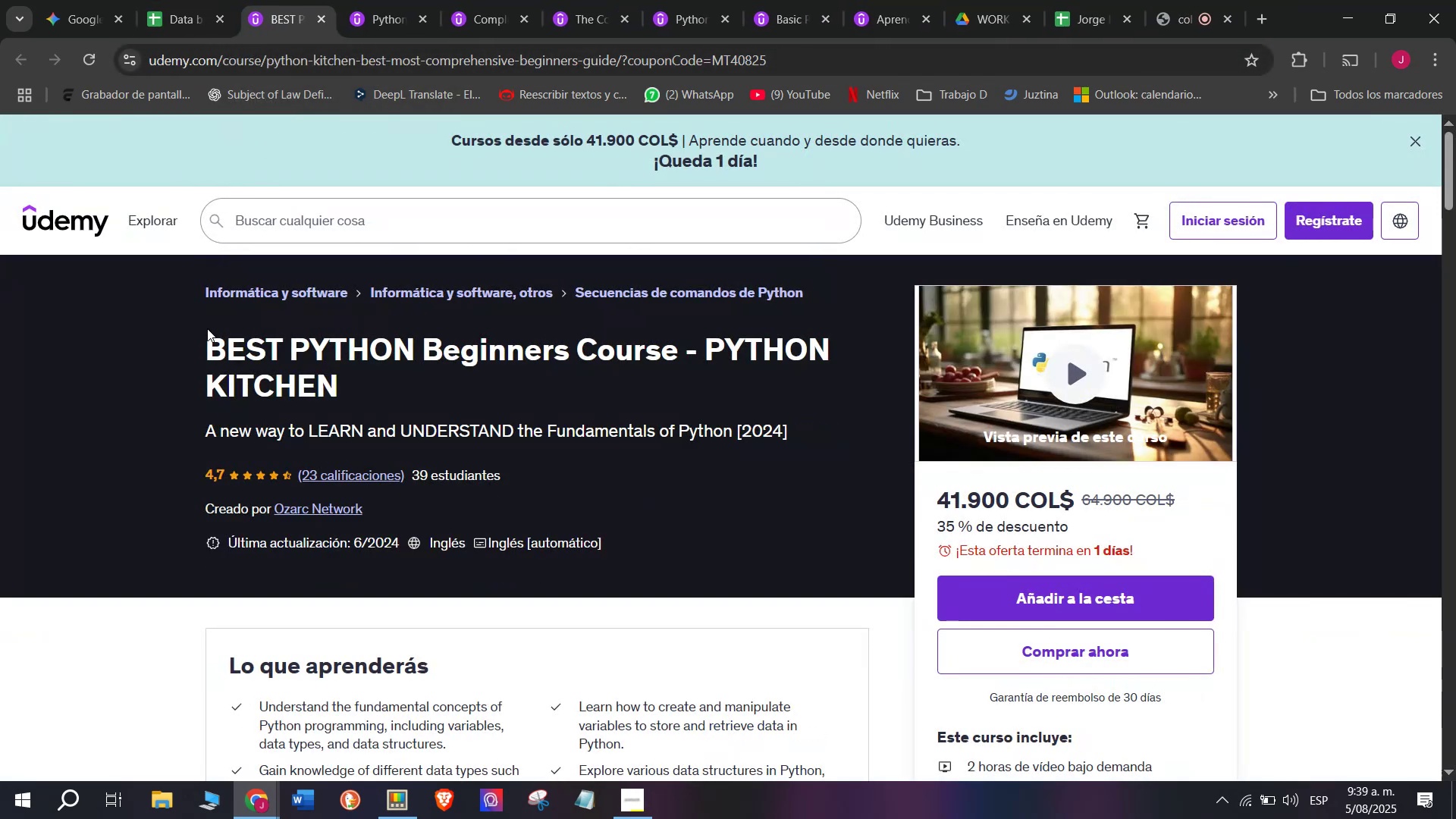 
left_click_drag(start_coordinate=[196, 331], to_coordinate=[443, 383])
 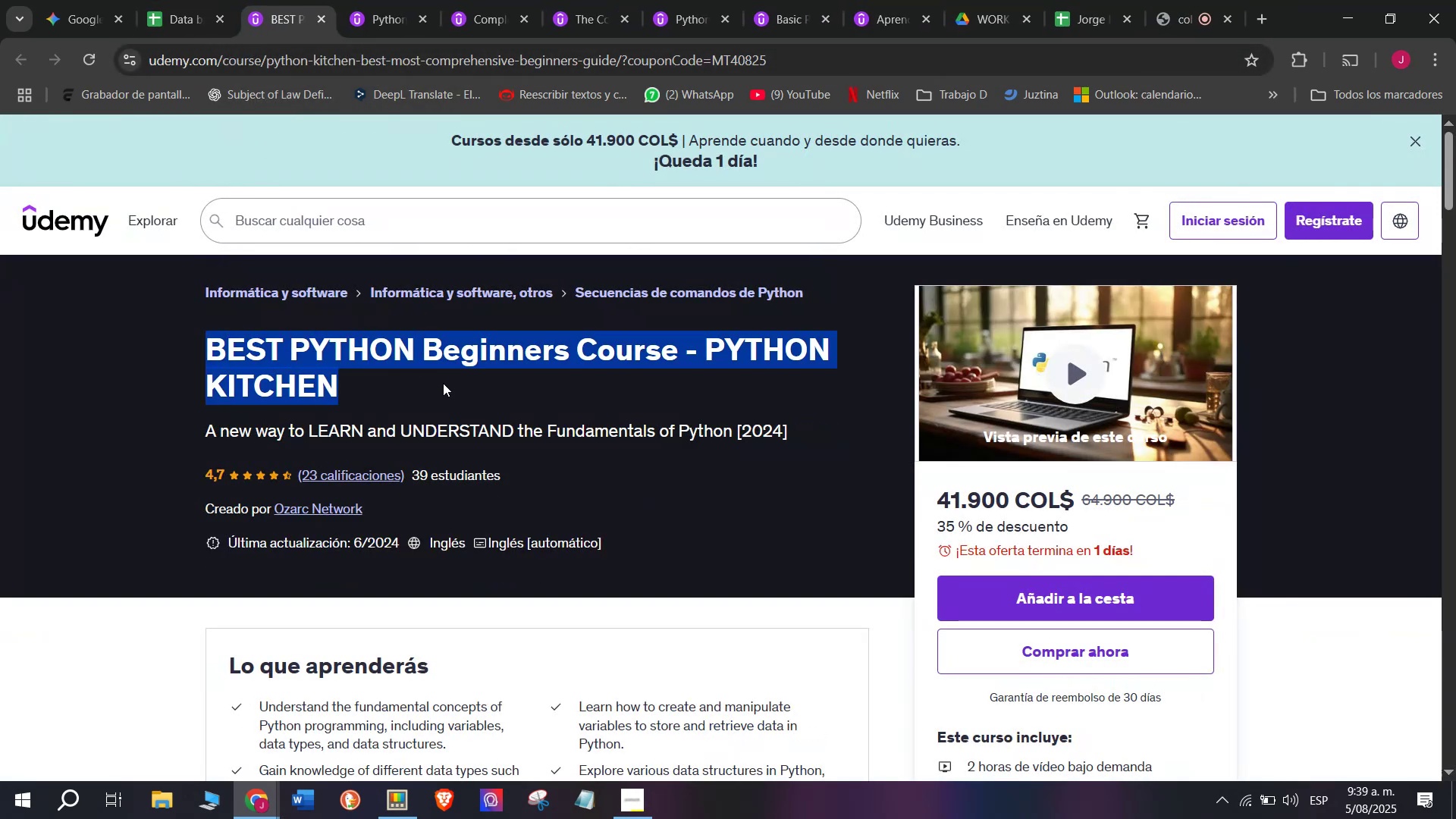 
key(Break)
 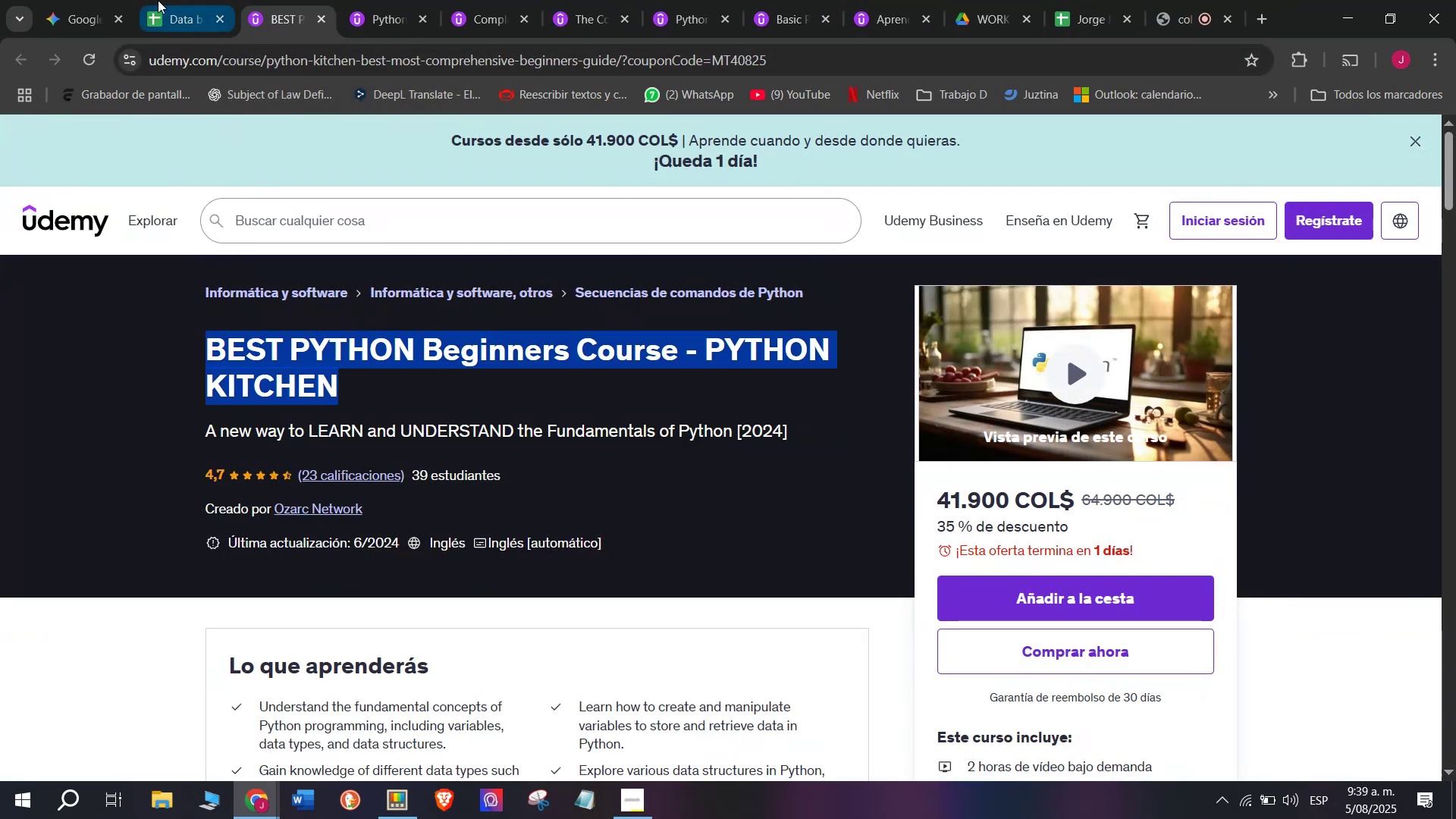 
key(Control+ControlLeft)
 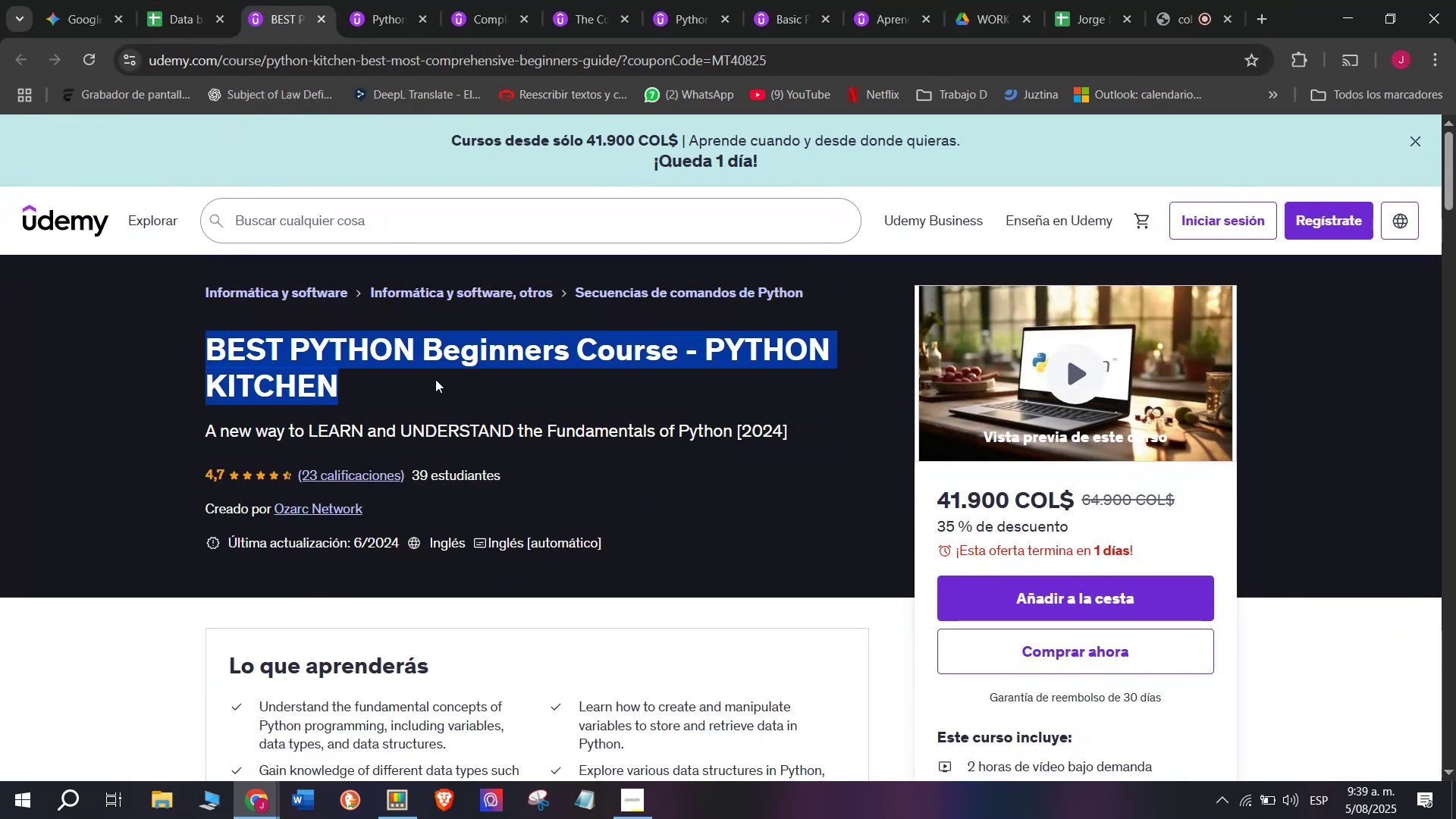 
key(Control+C)
 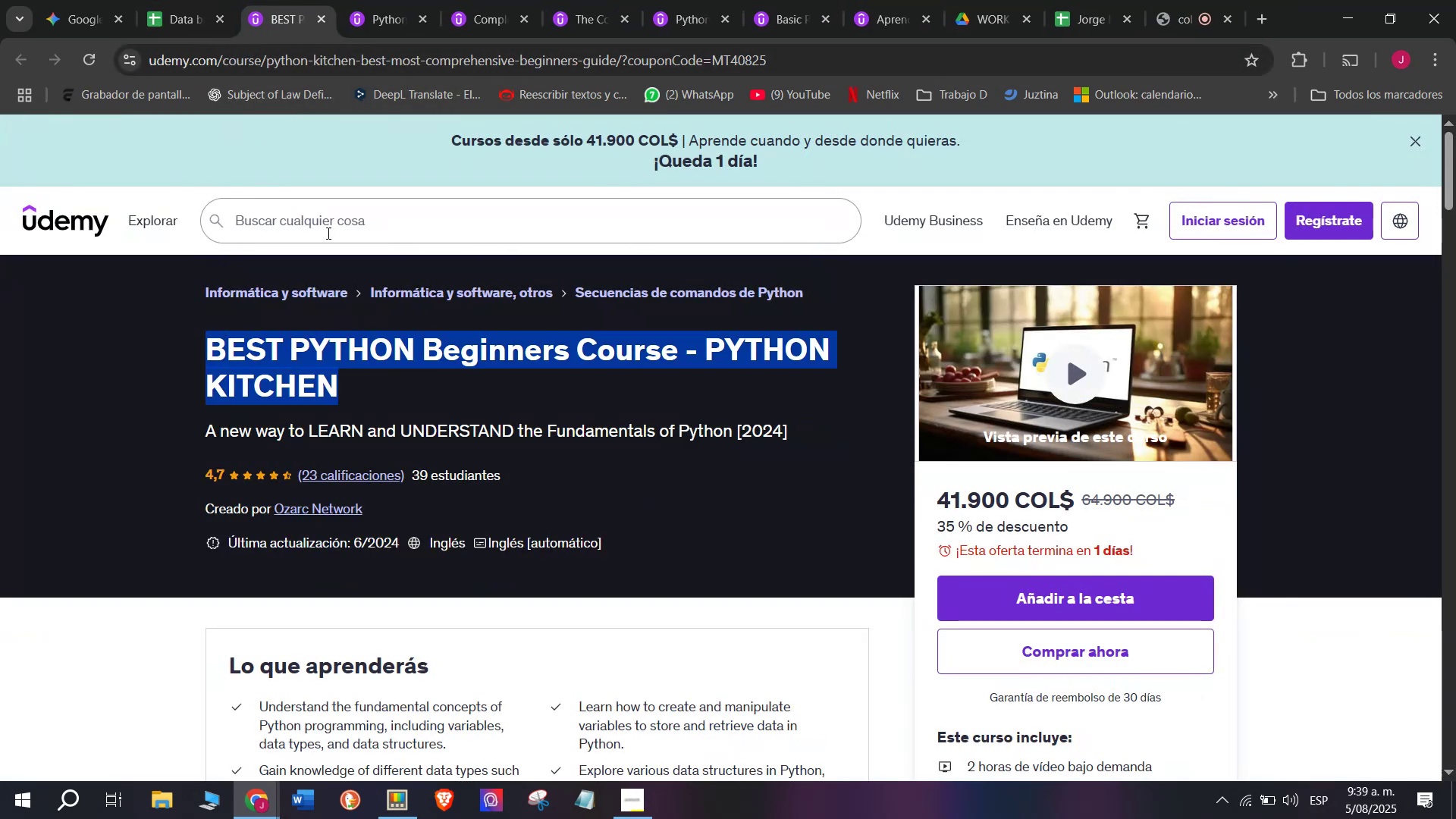 
key(Break)
 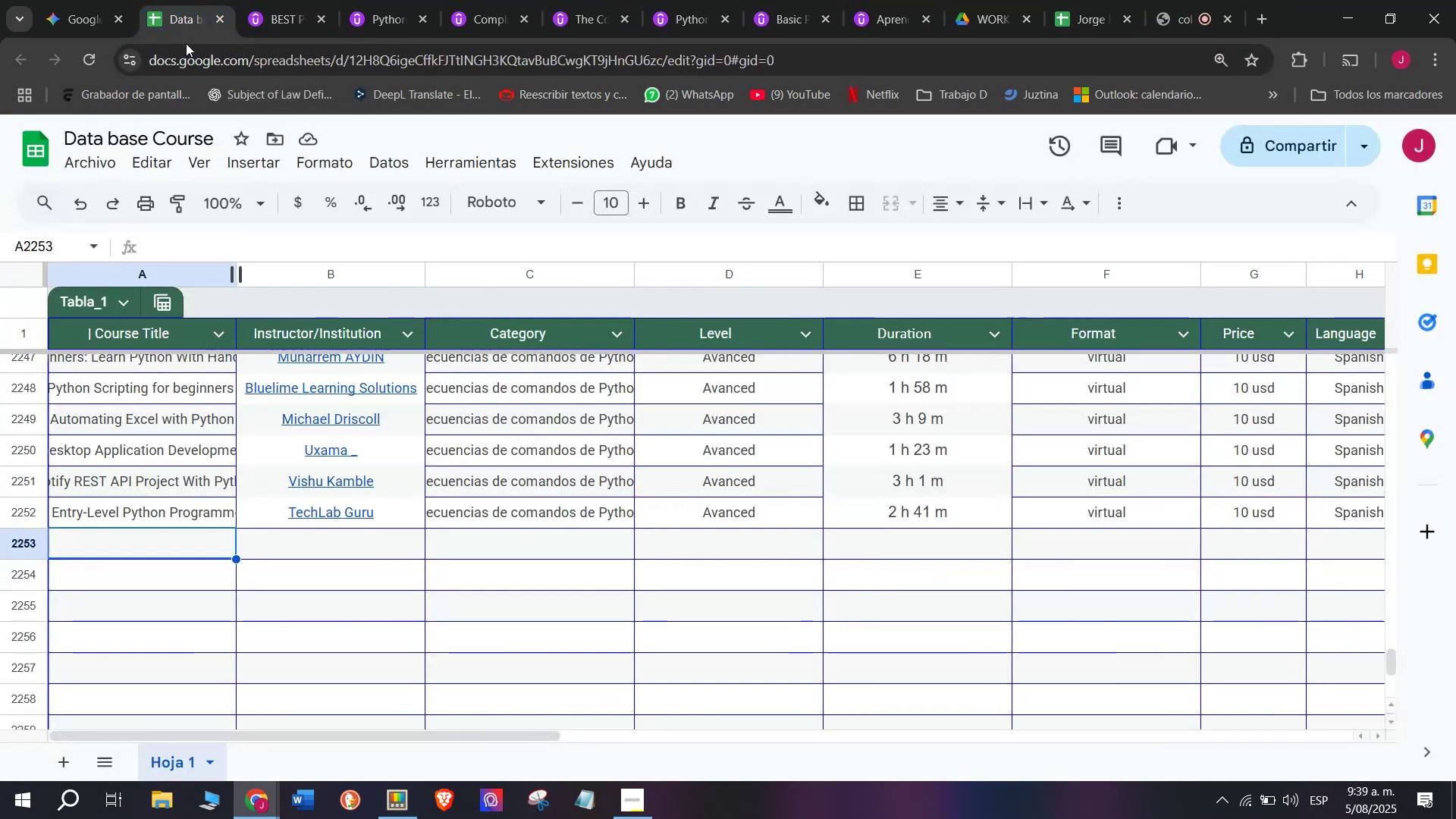 
key(Control+ControlLeft)
 